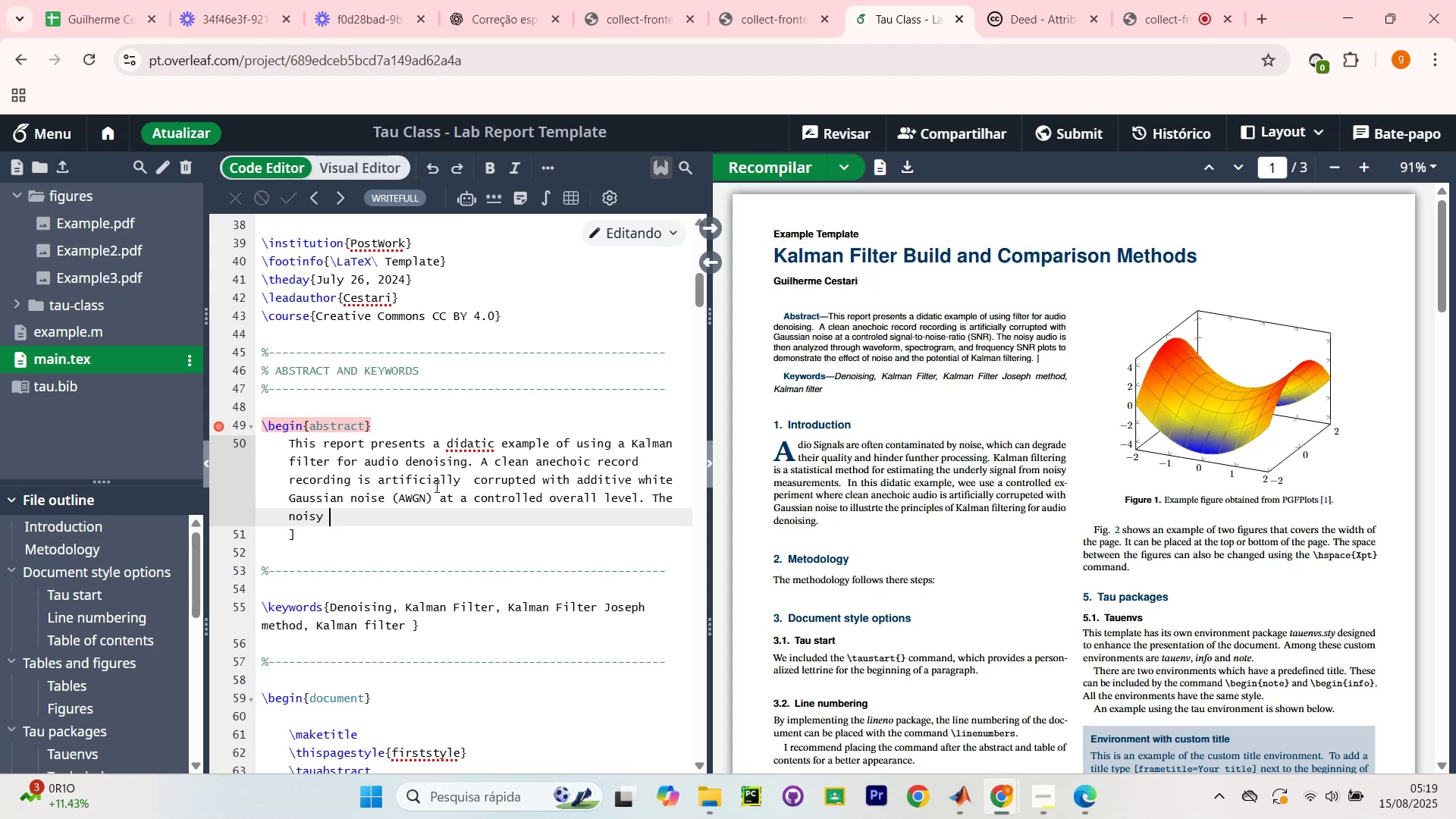 
type(audio is analyzed sigi)
key(Backspace)
key(Backspace)
key(Backspace)
key(Backspace)
type(using time-doam)
key(Backspace)
key(Backspace)
type(main and frequency -doam)
key(Backspace)
key(Backspace)
type(mais)
key(Backspace)
type(n)
 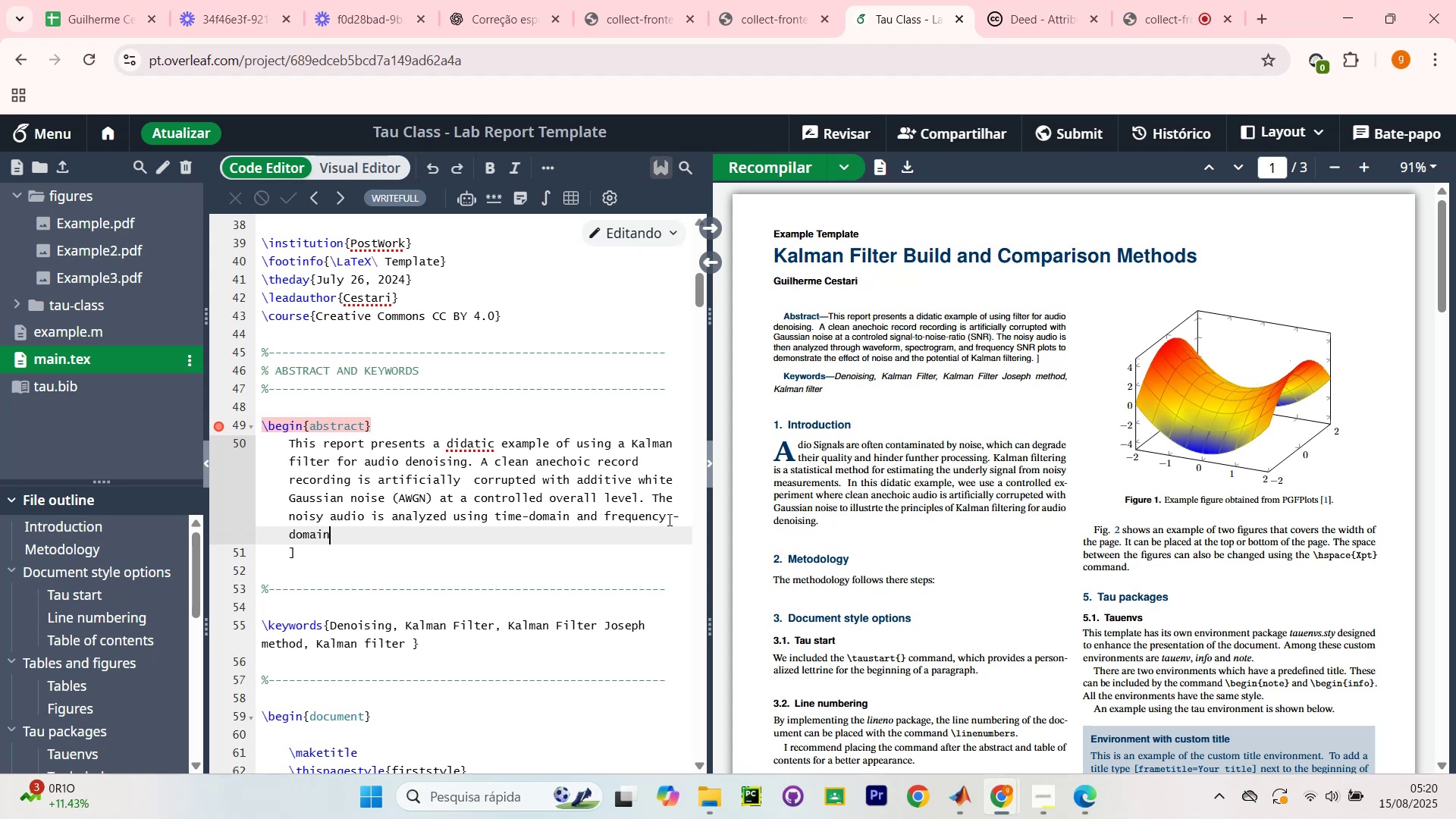 
wait(5.65)
 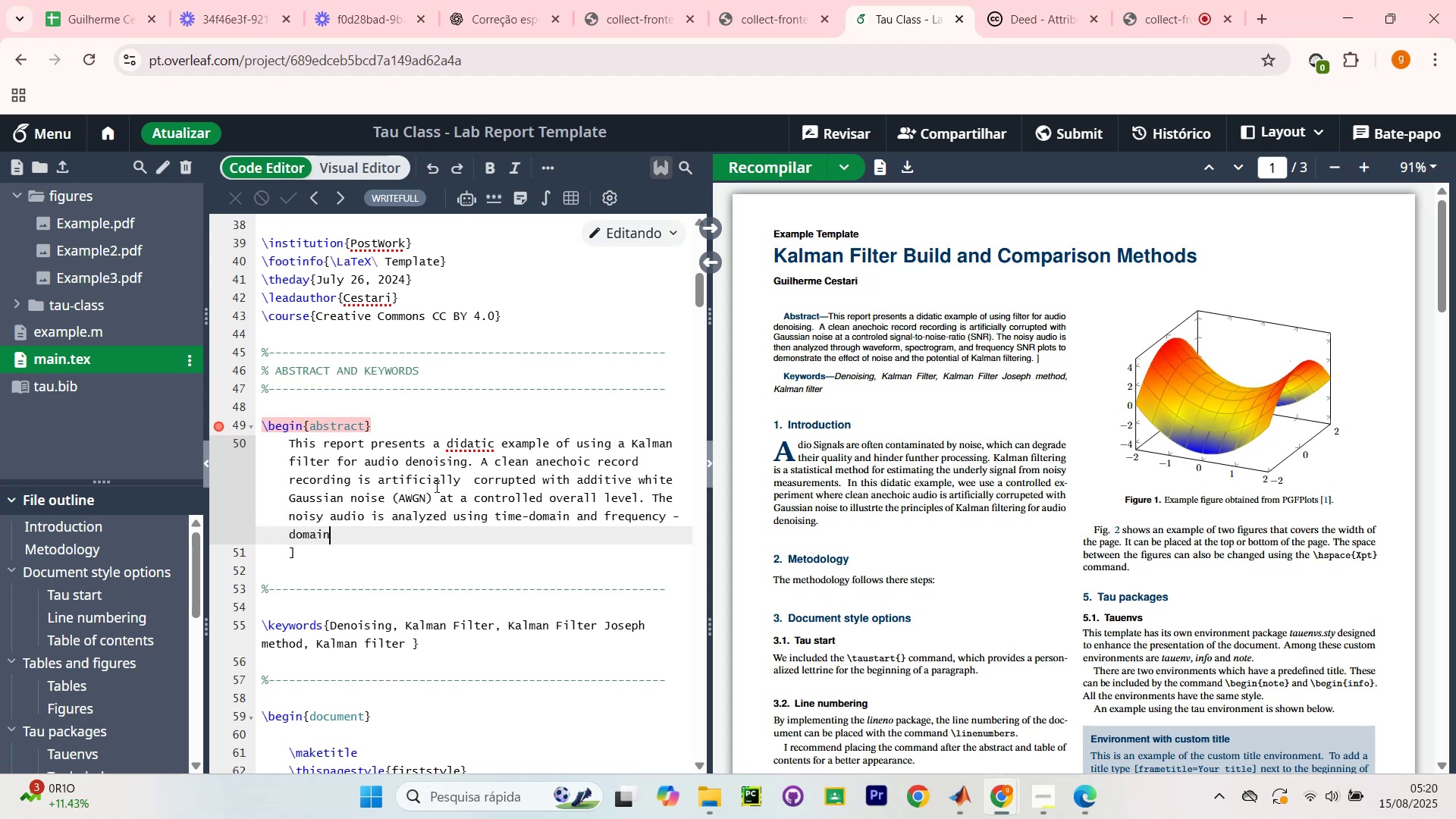 
key(Backspace)
 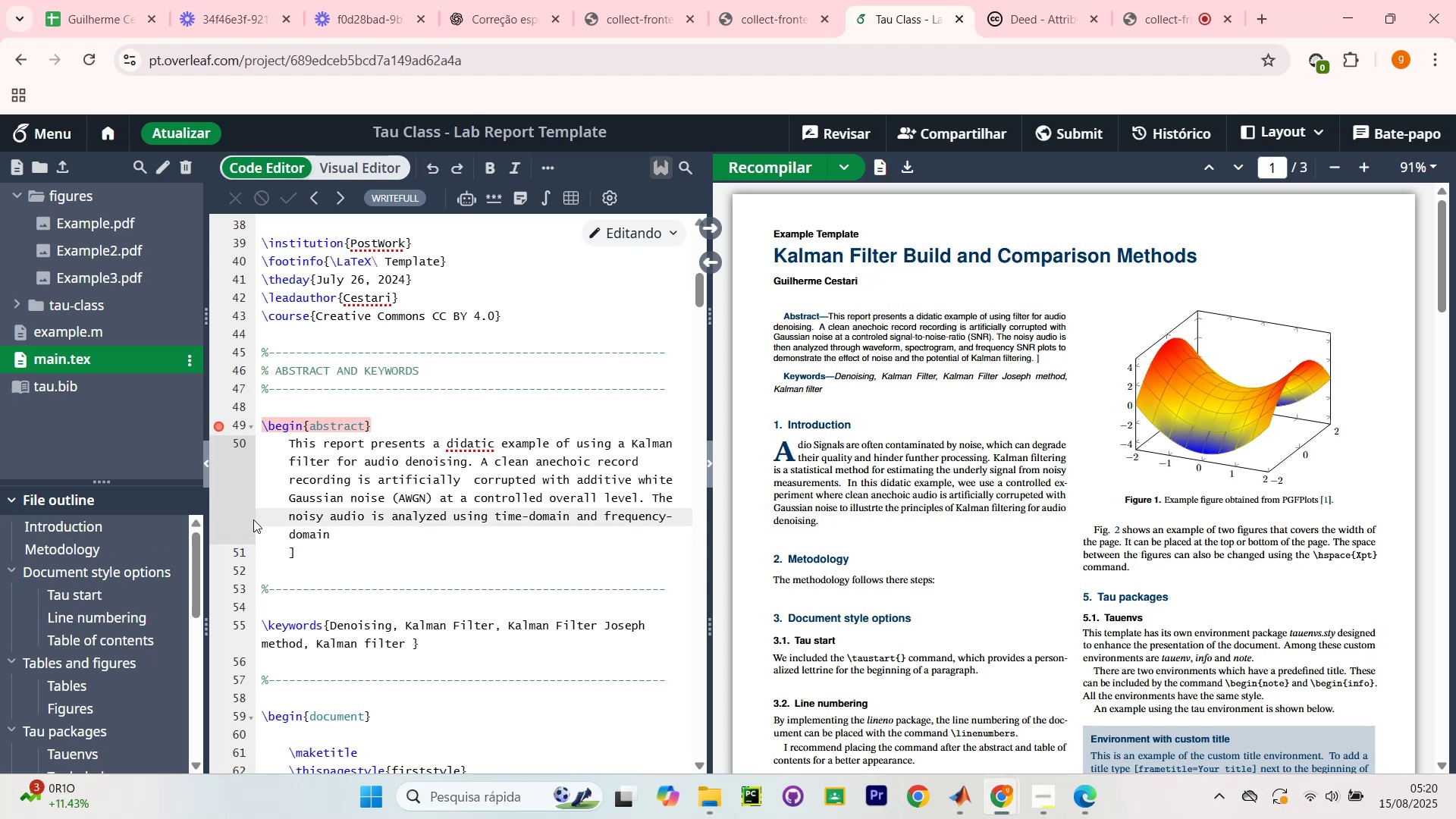 
left_click([284, 533])
 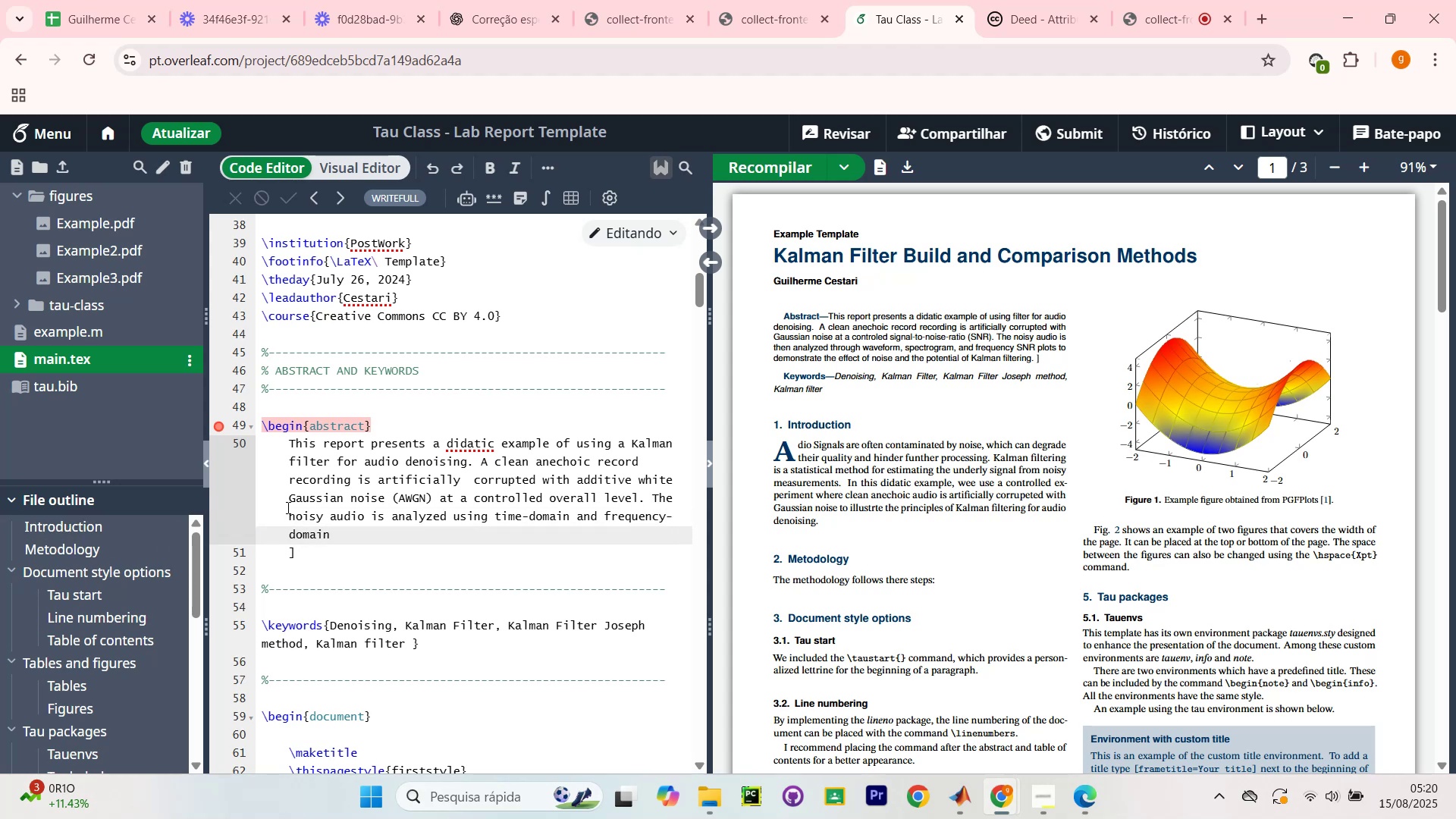 
key(Backspace)
 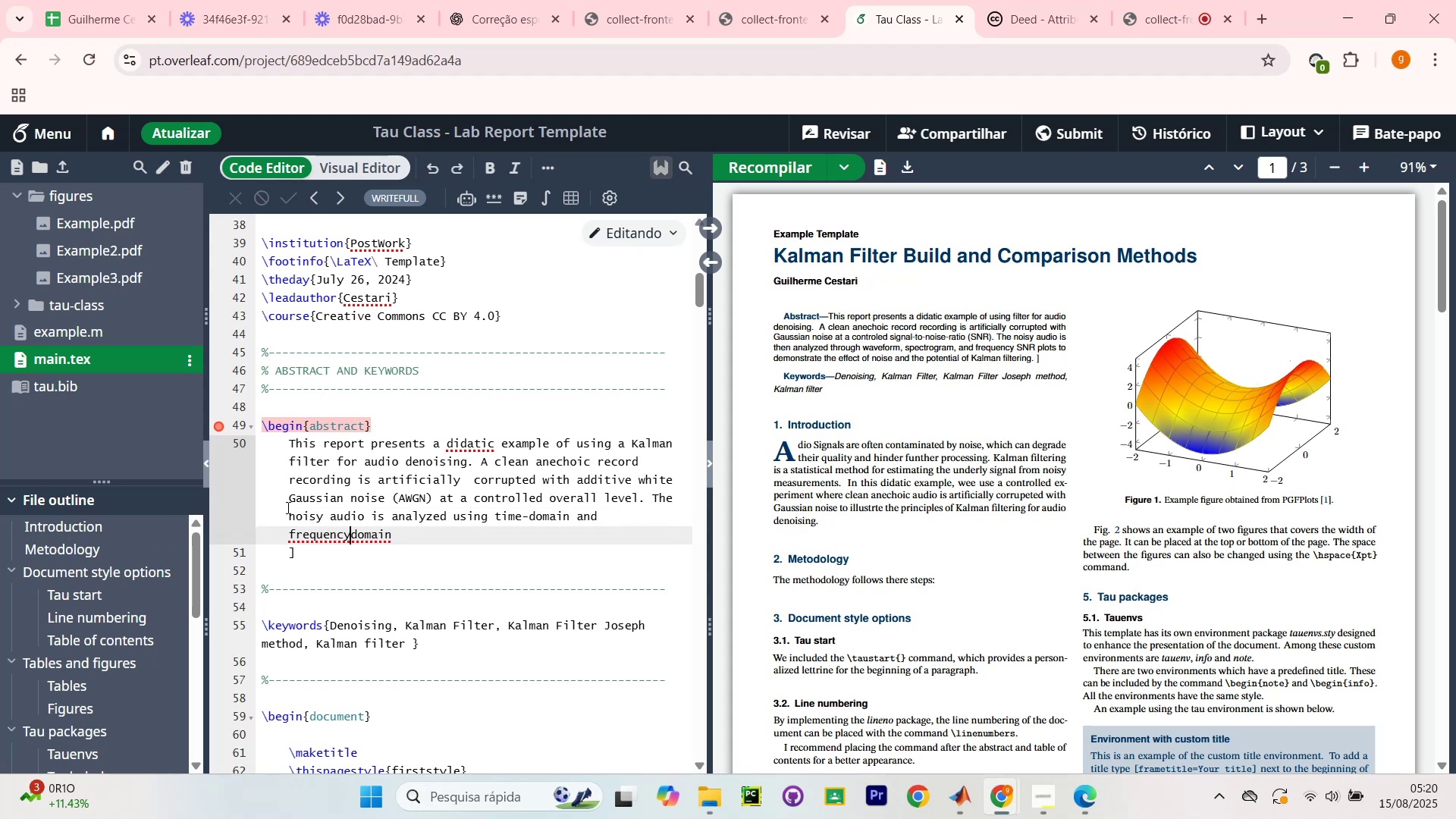 
key(Minus)
 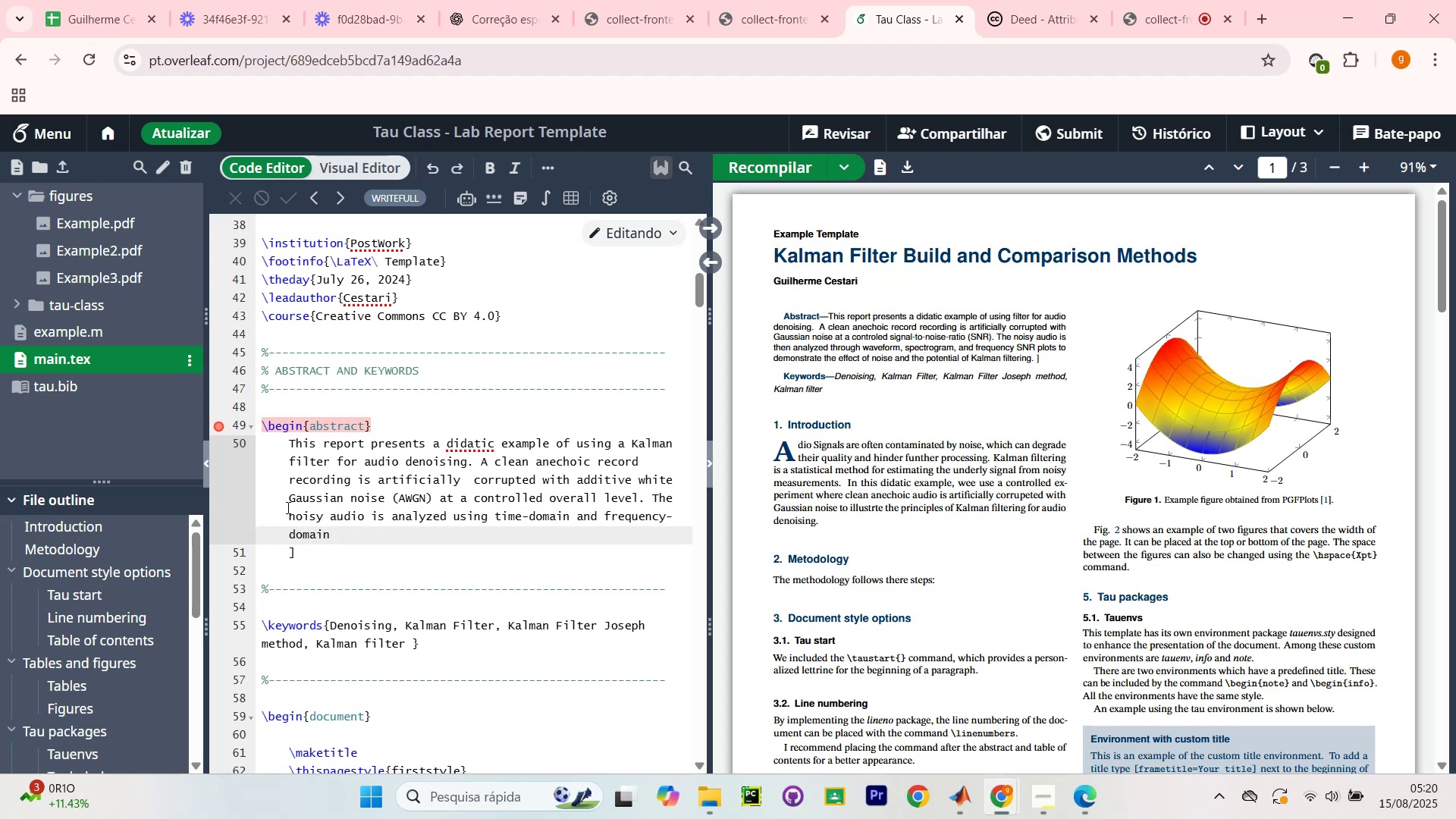 
key(ArrowRight)
 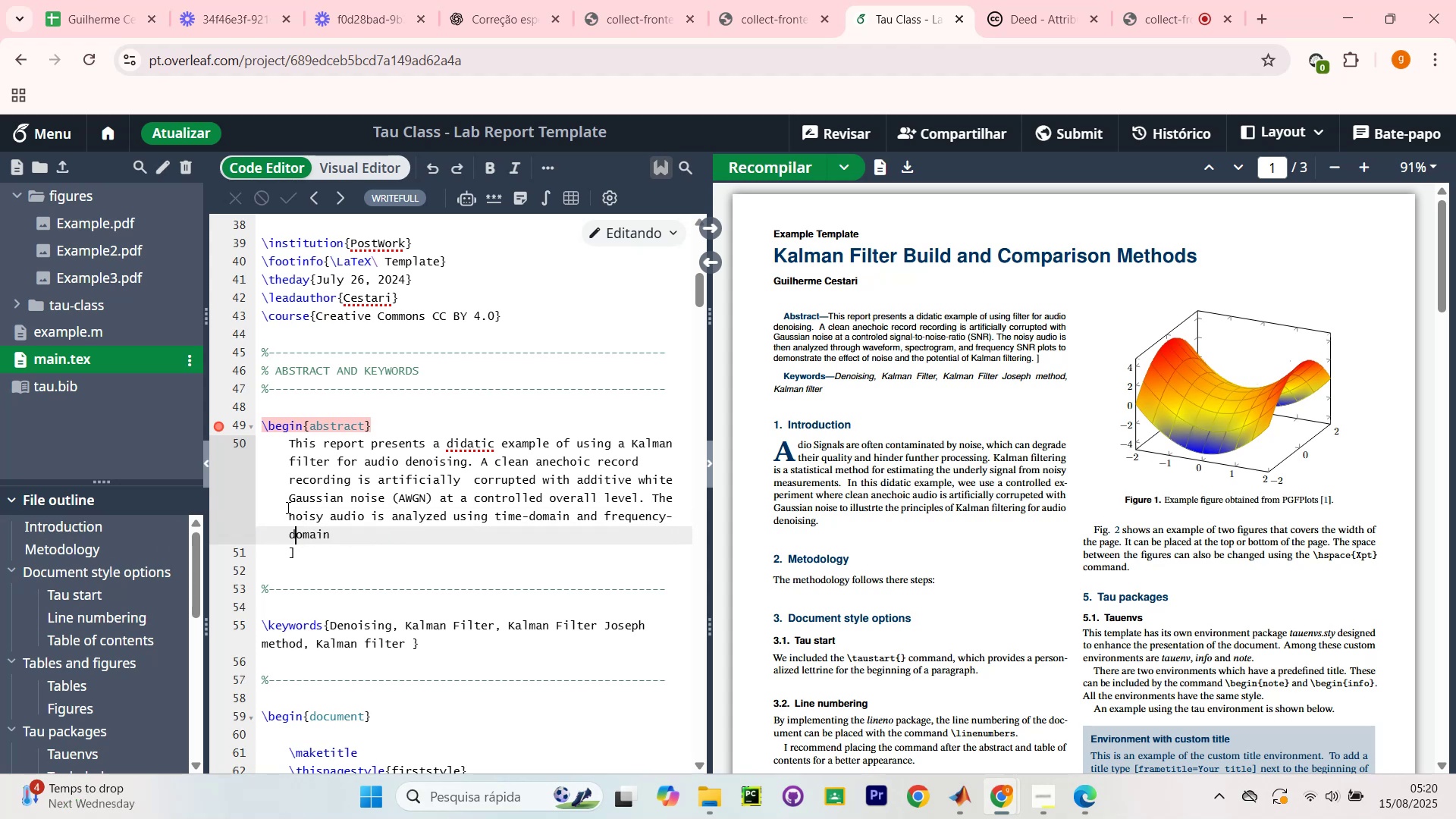 
key(ArrowRight)
 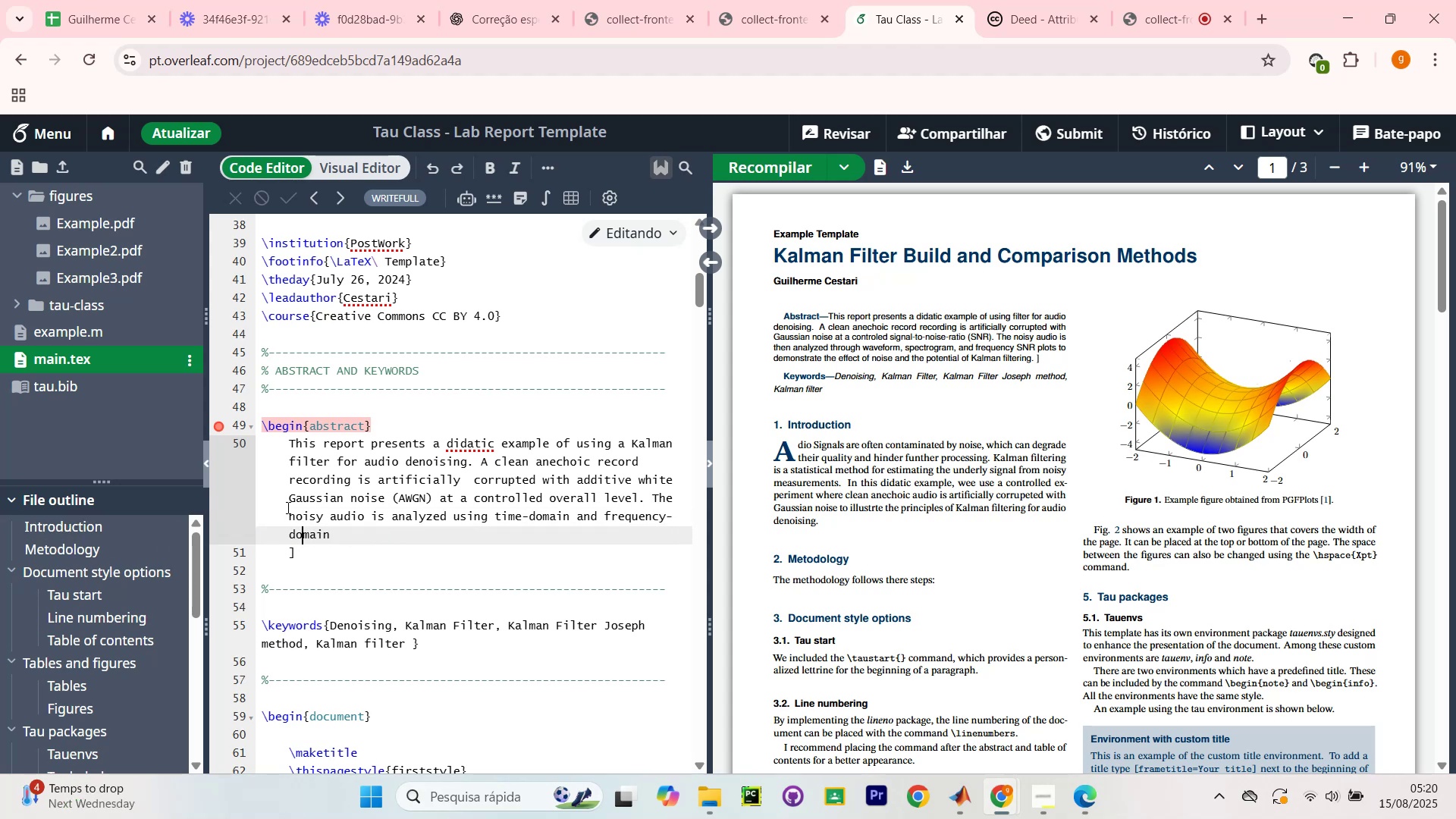 
key(ArrowRight)
 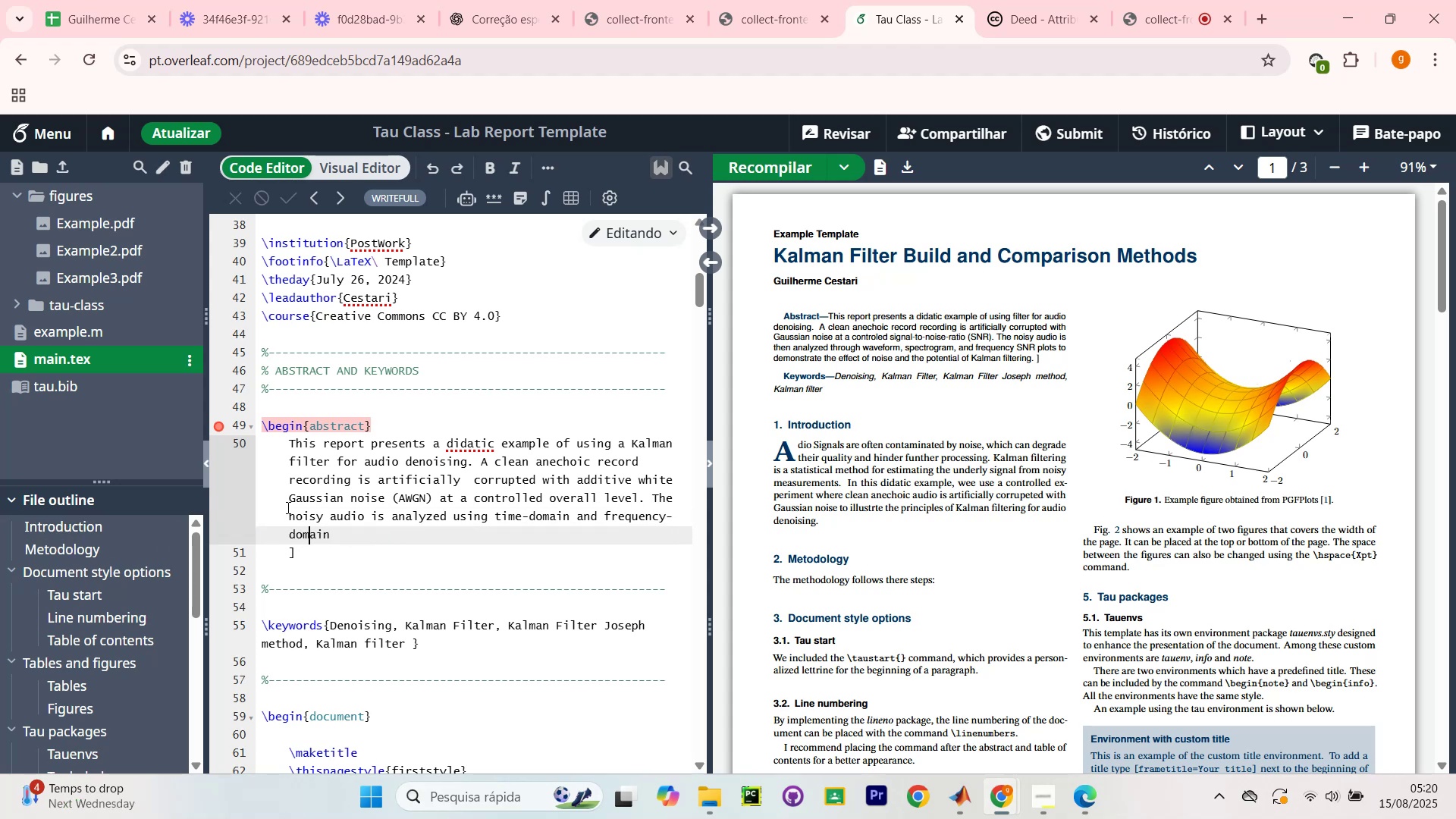 
key(ArrowRight)
 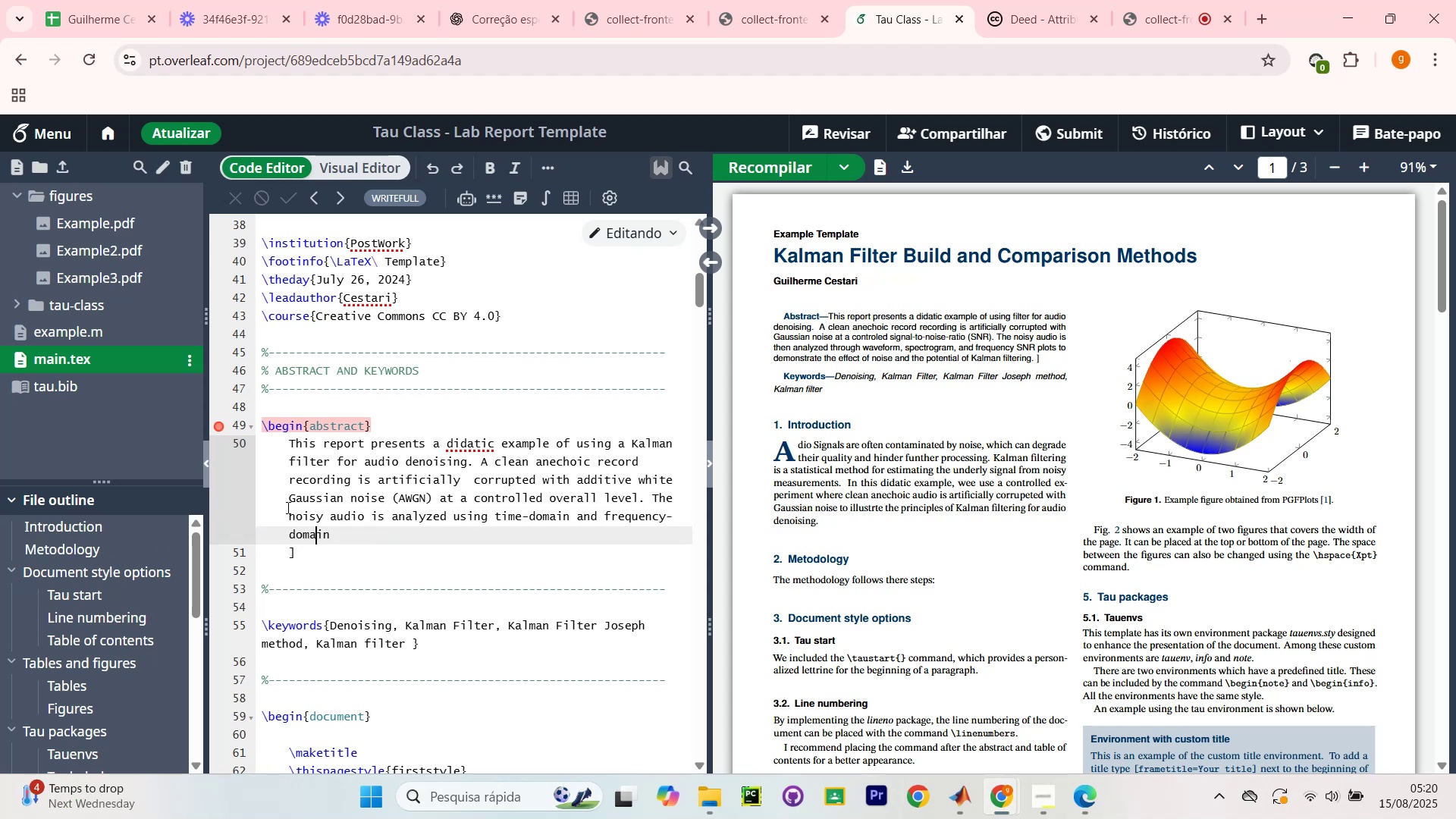 
key(ArrowRight)
 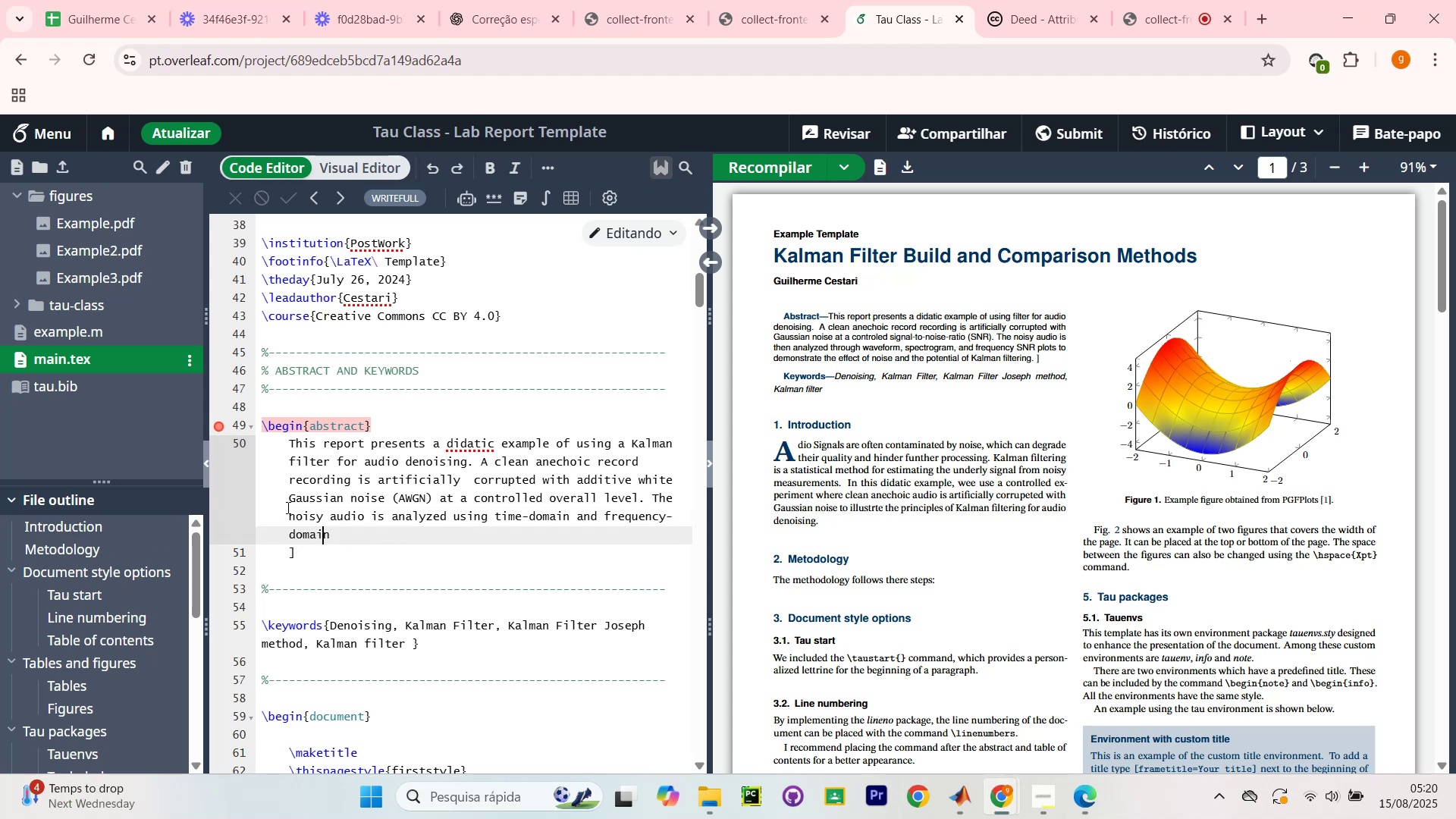 
key(ArrowRight)
 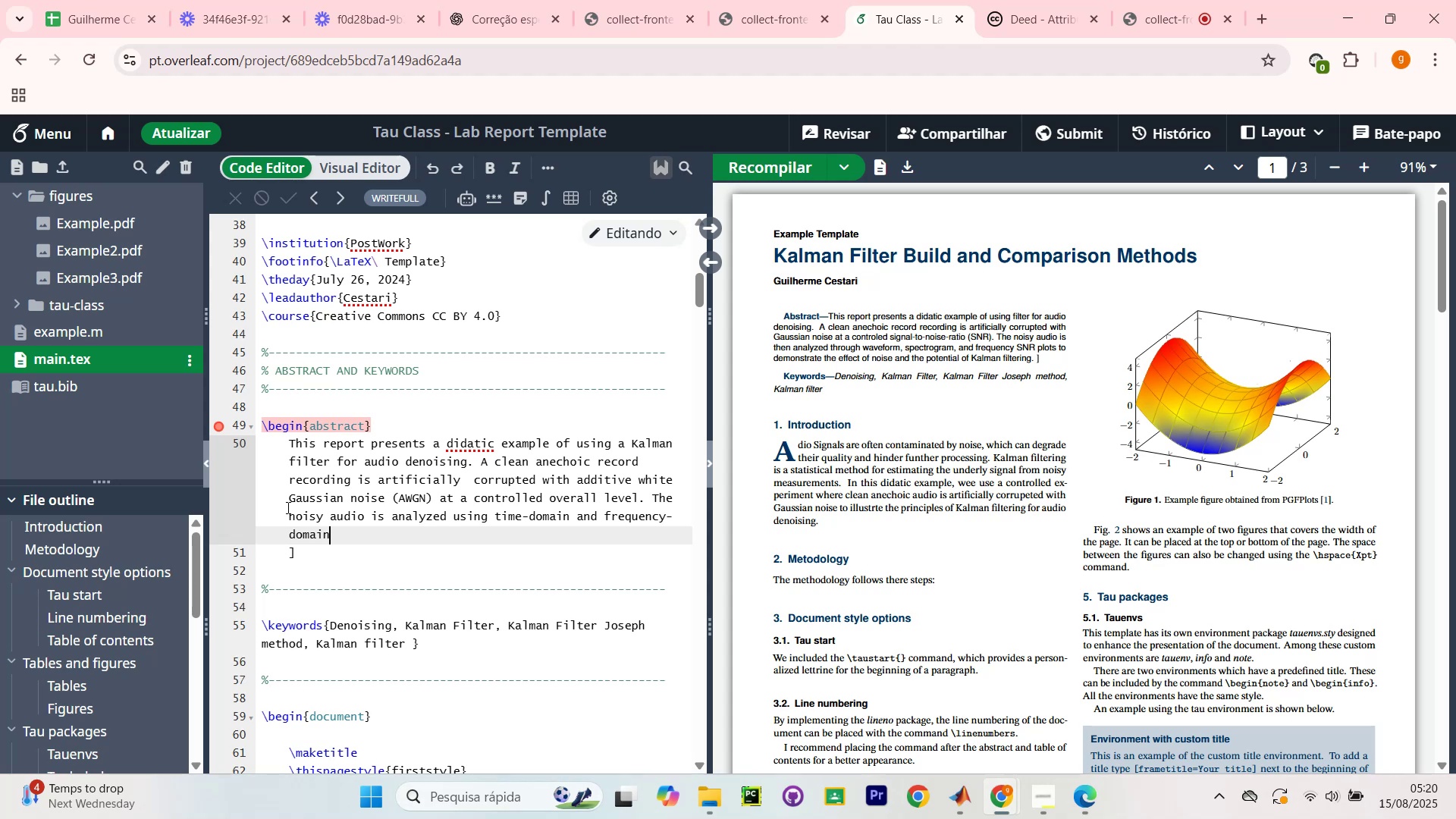 
key(Space)
 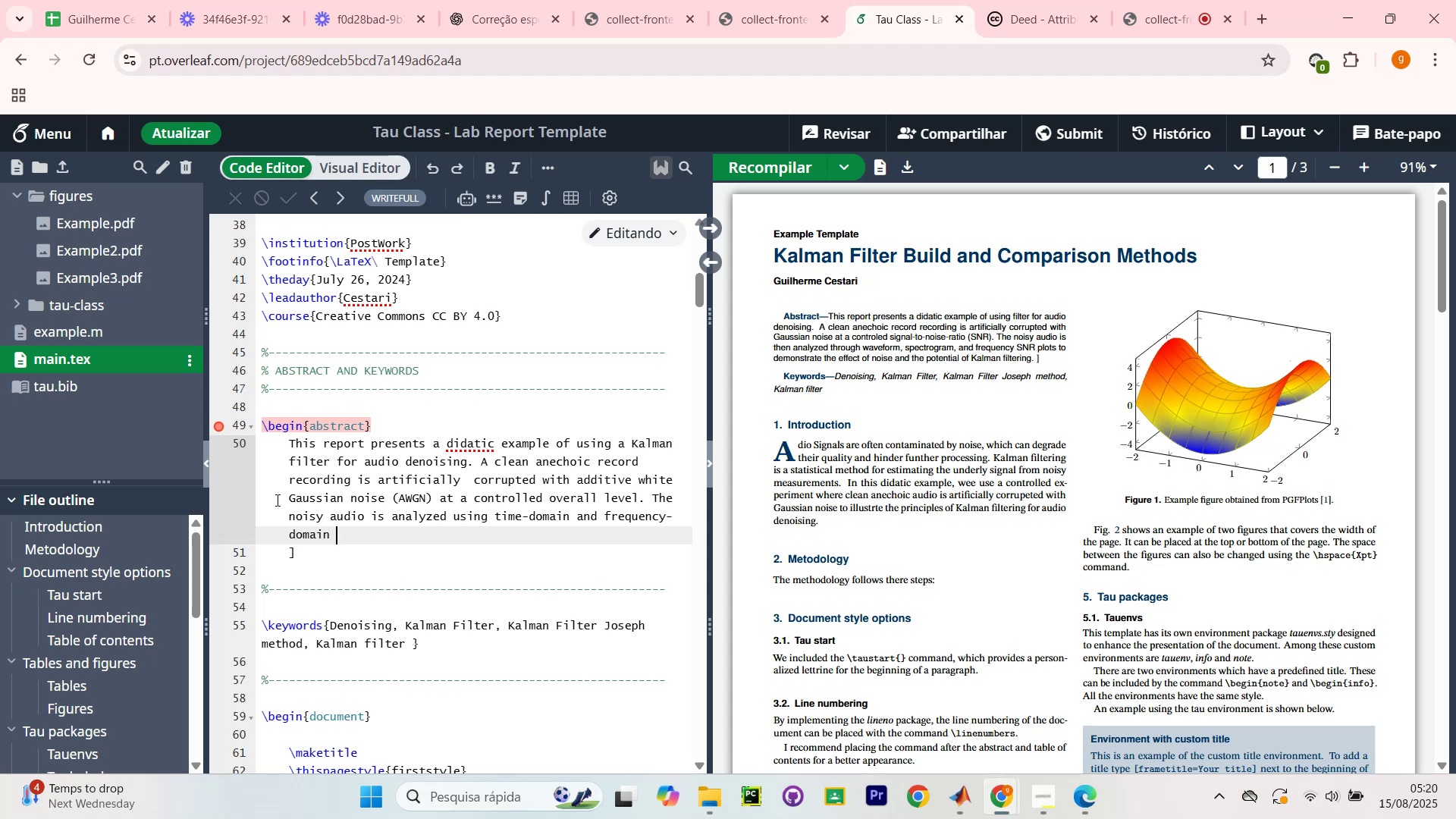 
wait(28.13)
 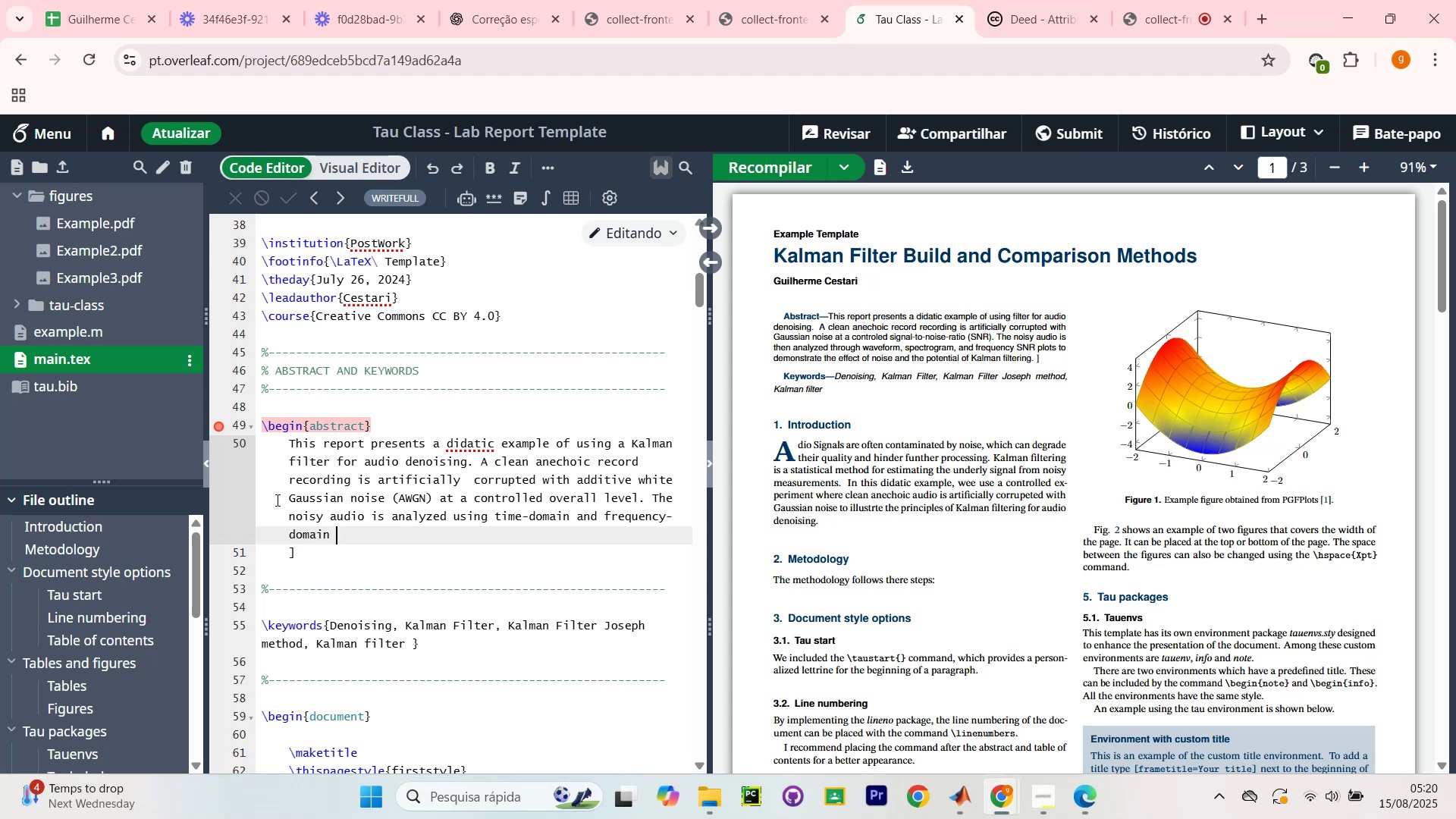 
type(plt)
key(Backspace)
type(ot, spectrom)
key(Backspace)
type(gram )
key(Backspace)
type(s, and SNR computed in 1)
 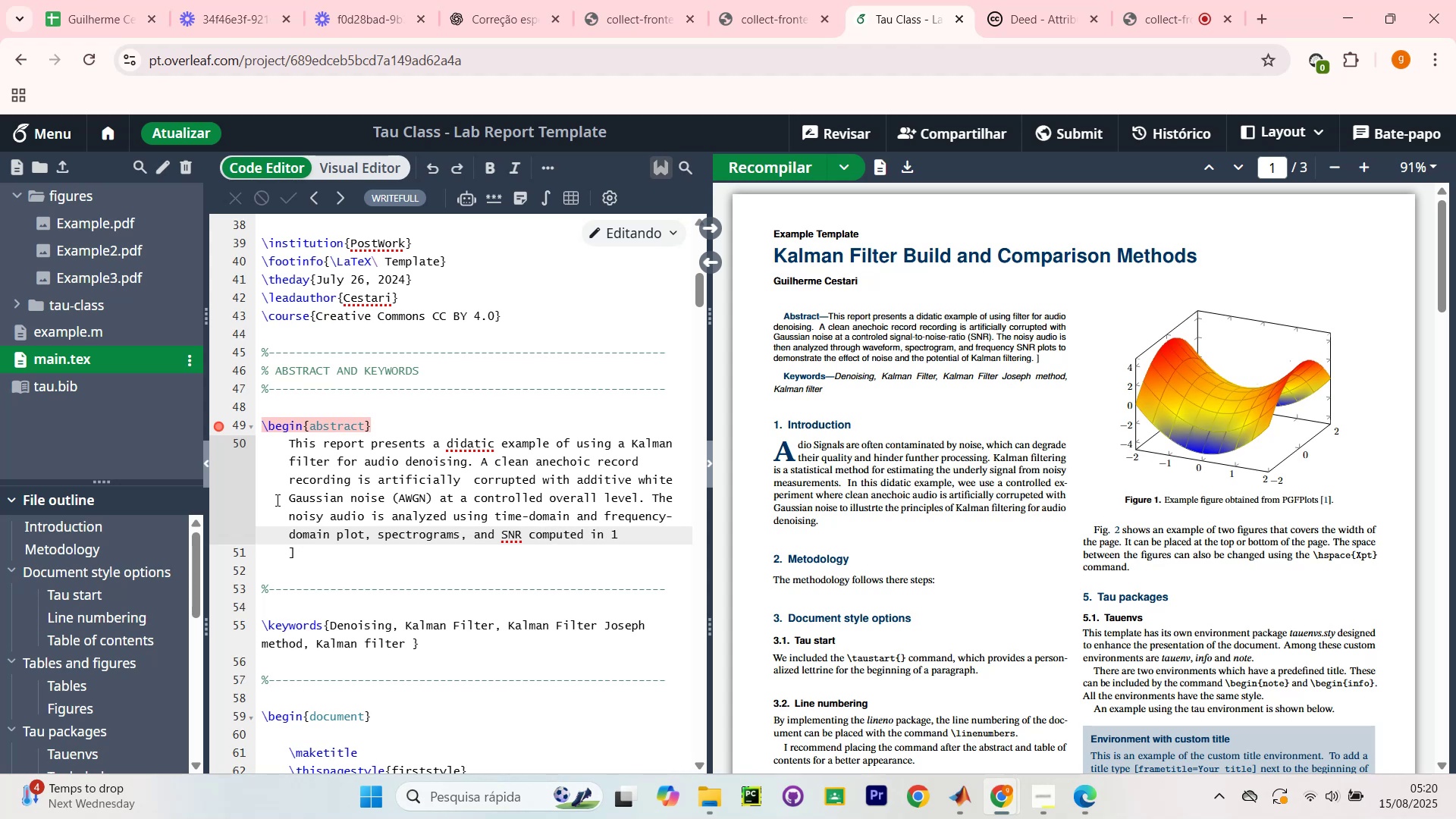 
key(Unknown)
 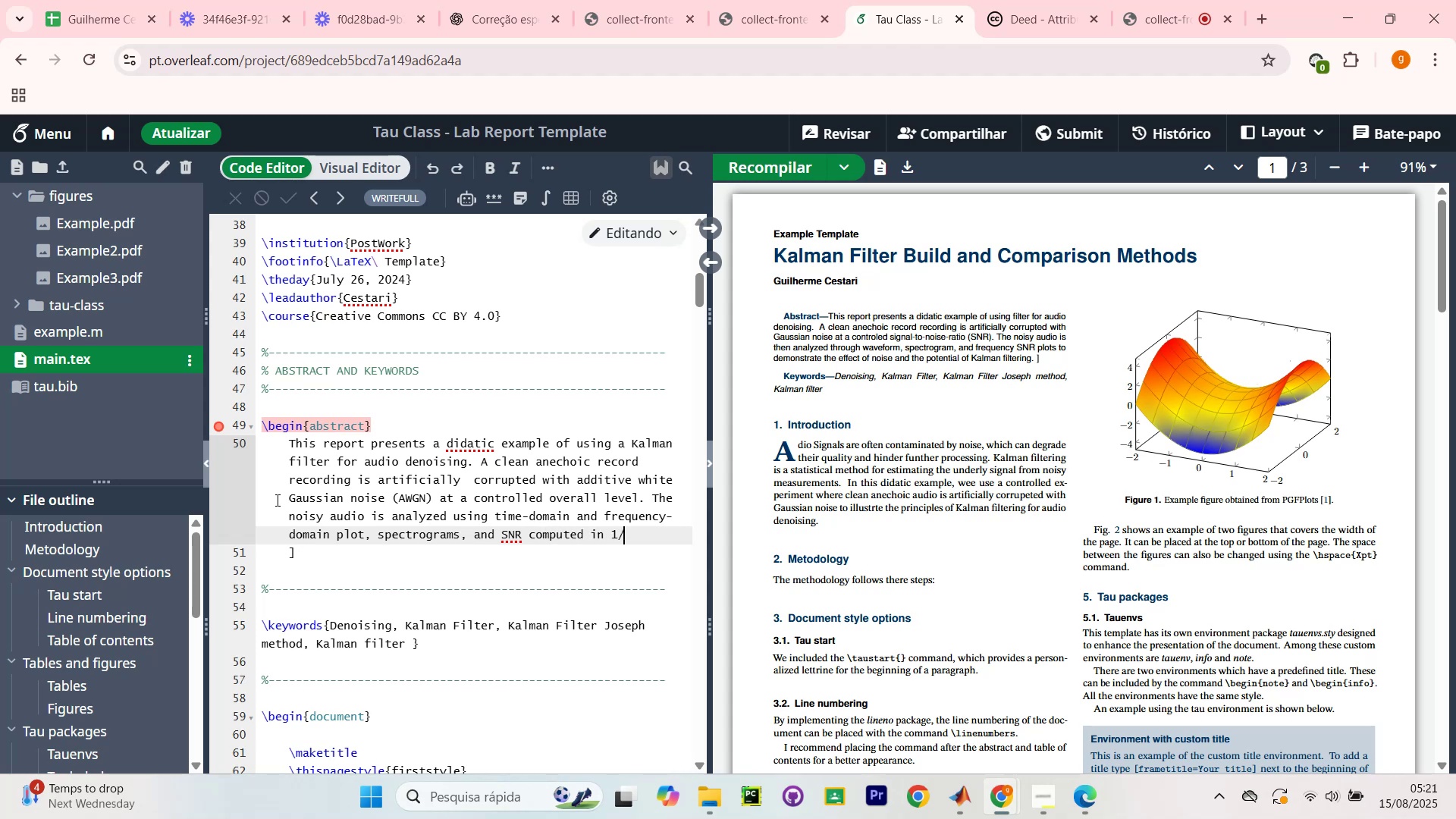 
type(3 o)
key(Backspace)
key(Backspace)
type(-c)
key(Backspace)
type(octave bads)
key(Backspace)
key(Backspace)
type(nds, illustrating )
 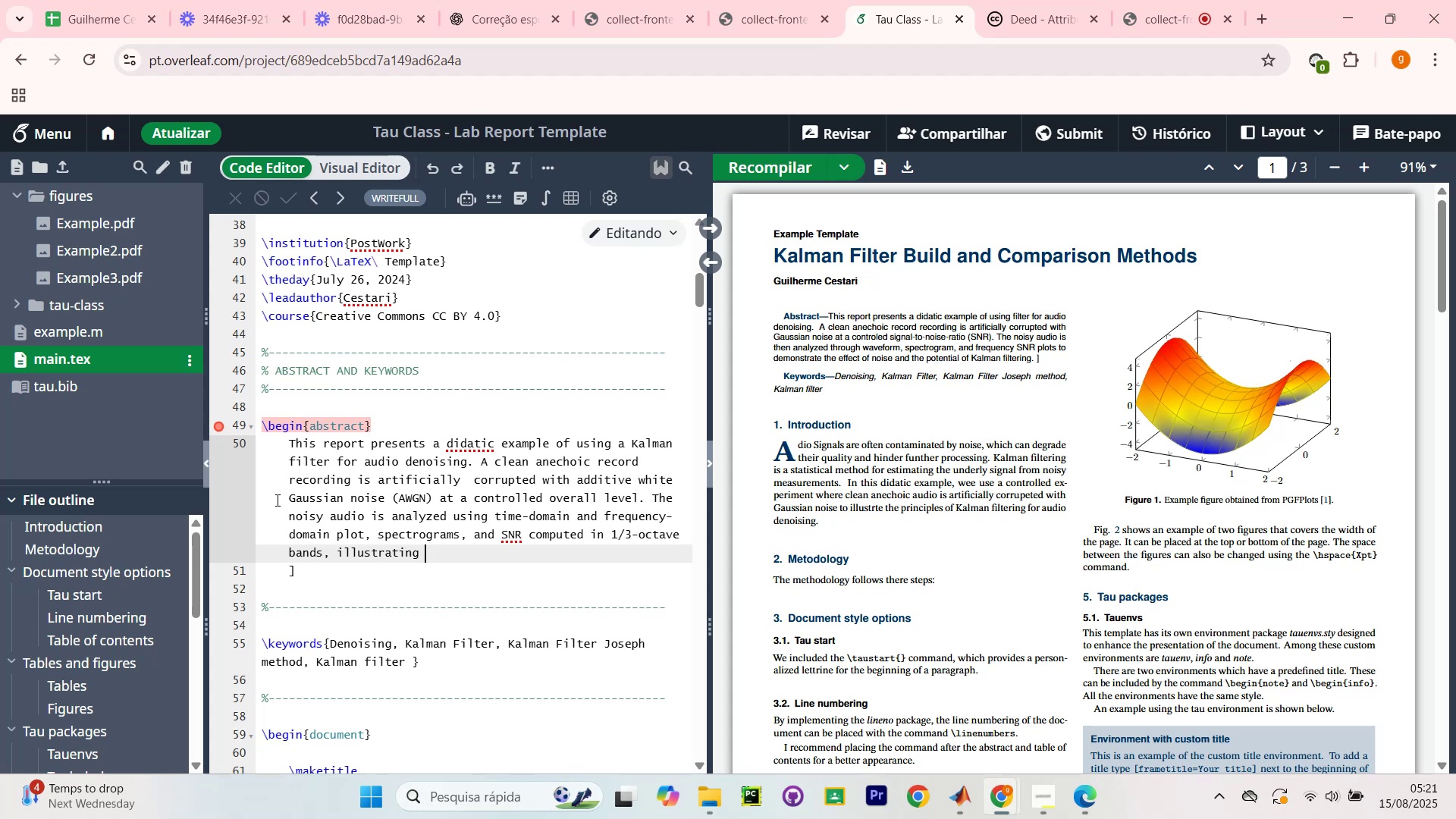 
wait(13.85)
 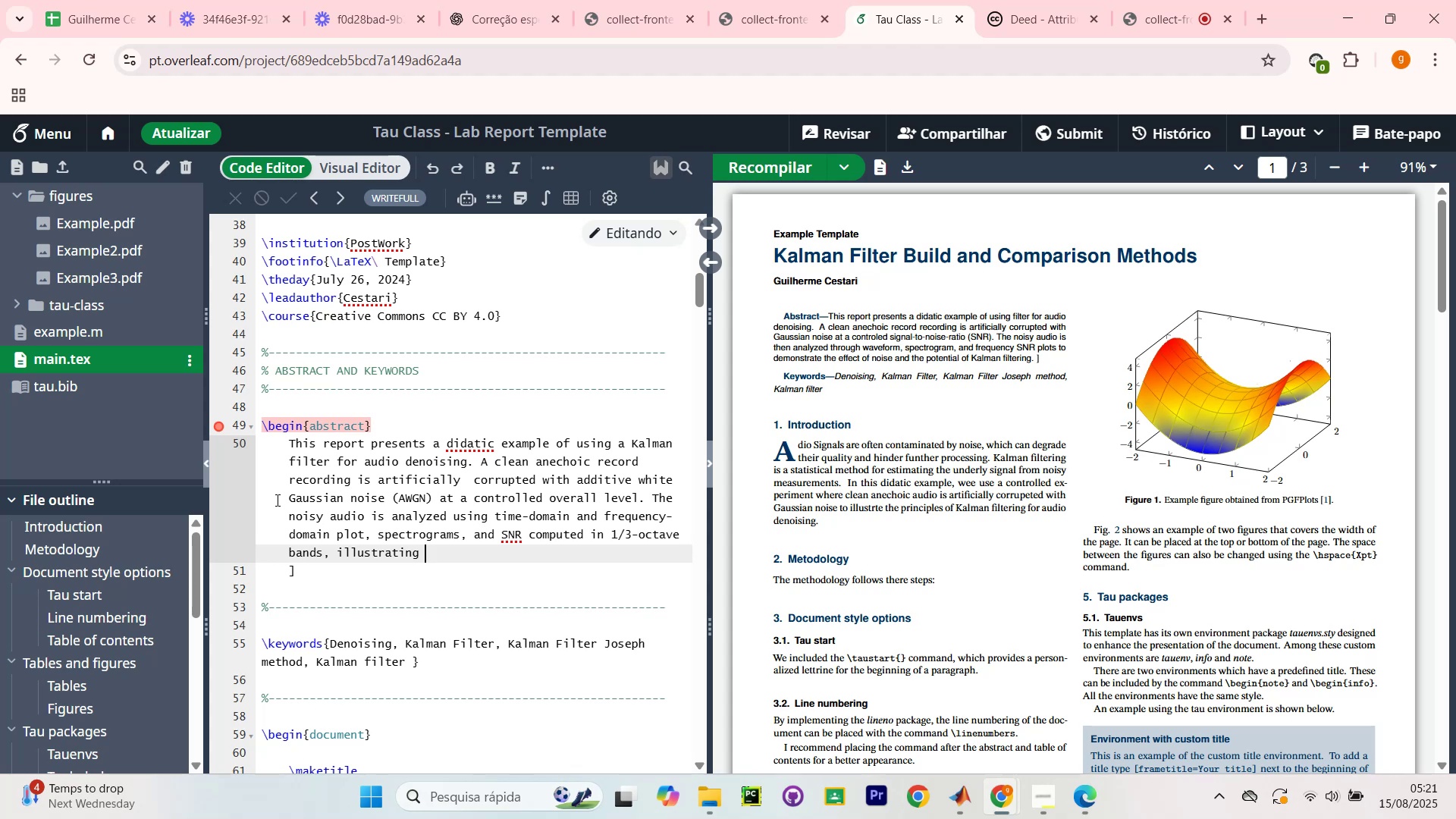 
type(both the effect of noise and the performance of the Kla)
key(Backspace)
key(Backspace)
type(alman fi)
key(Backspace)
key(Backspace)
type(F)
key(Backspace)
type(filter.)
 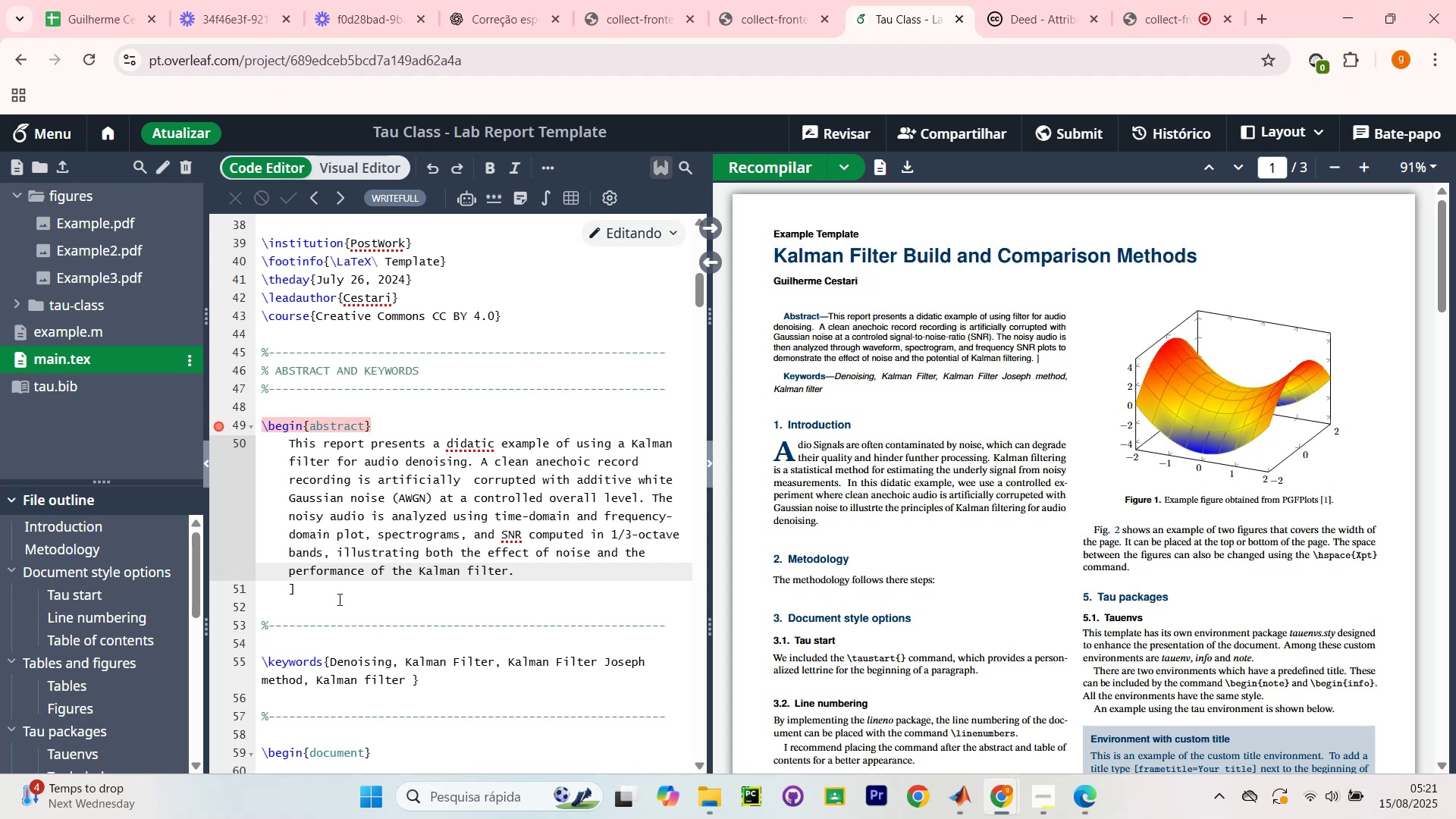 
wait(6.22)
 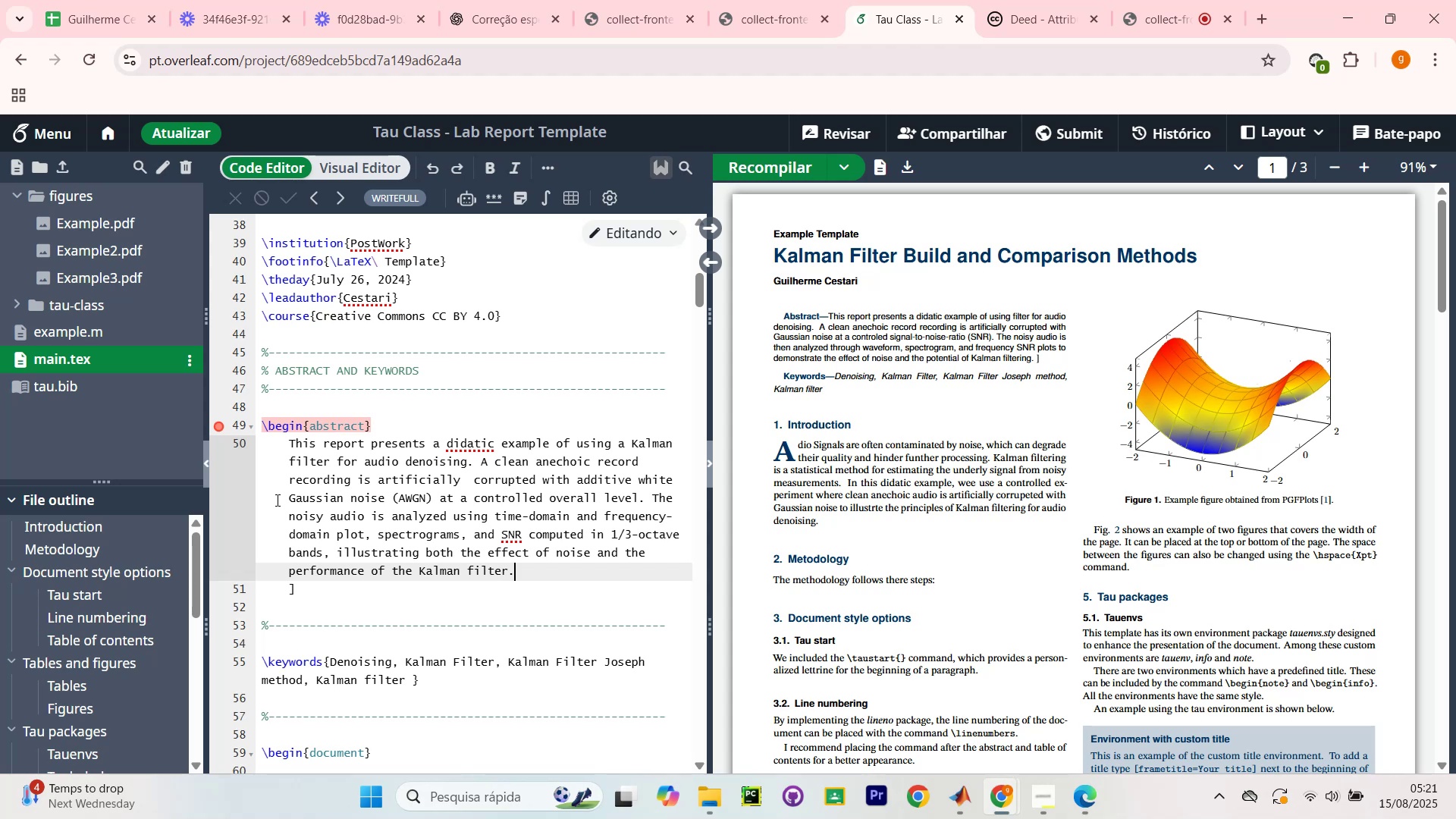 
left_click_drag(start_coordinate=[345, 591], to_coordinate=[286, 595])
 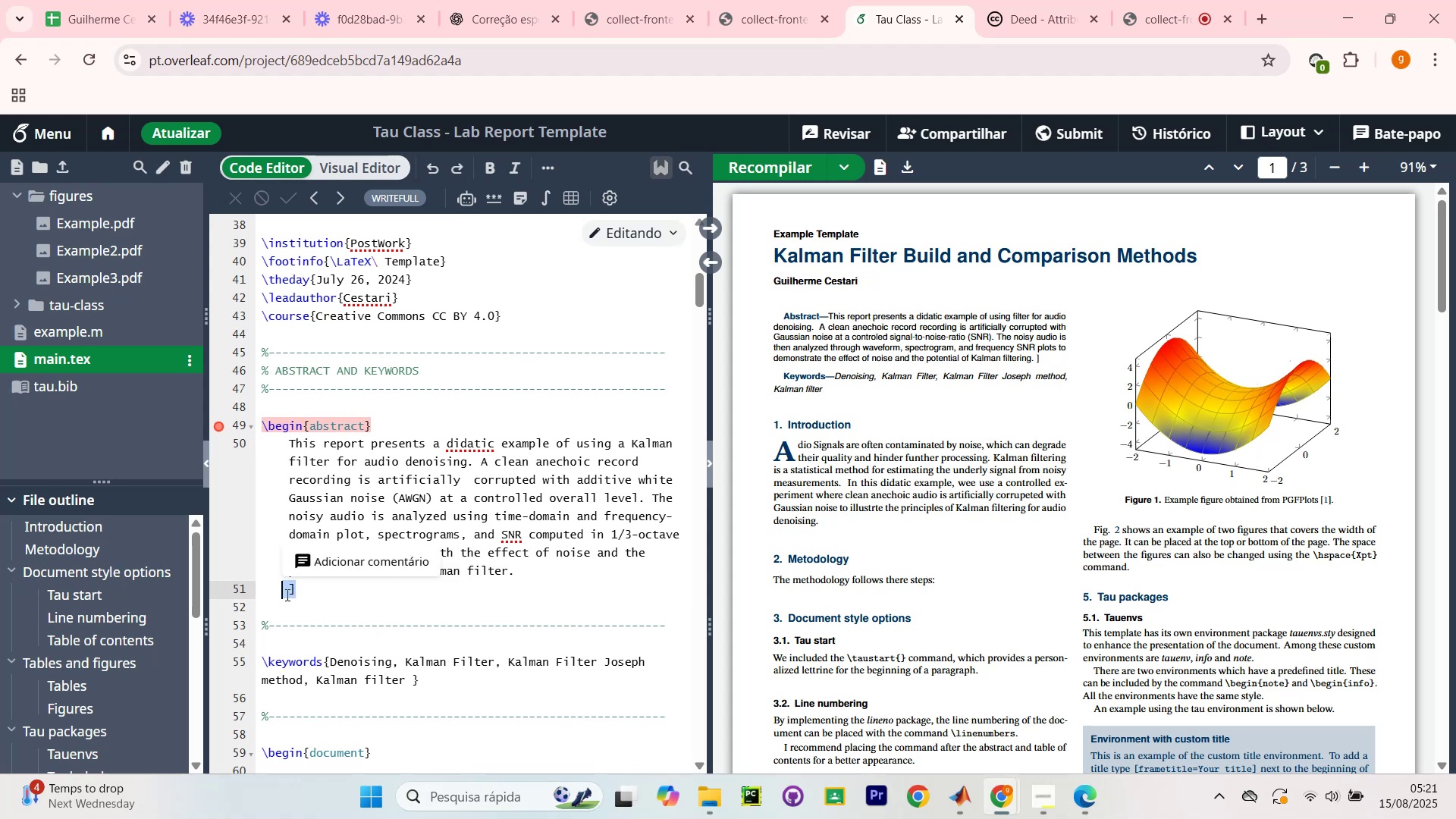 
type([Break]end}abs)
 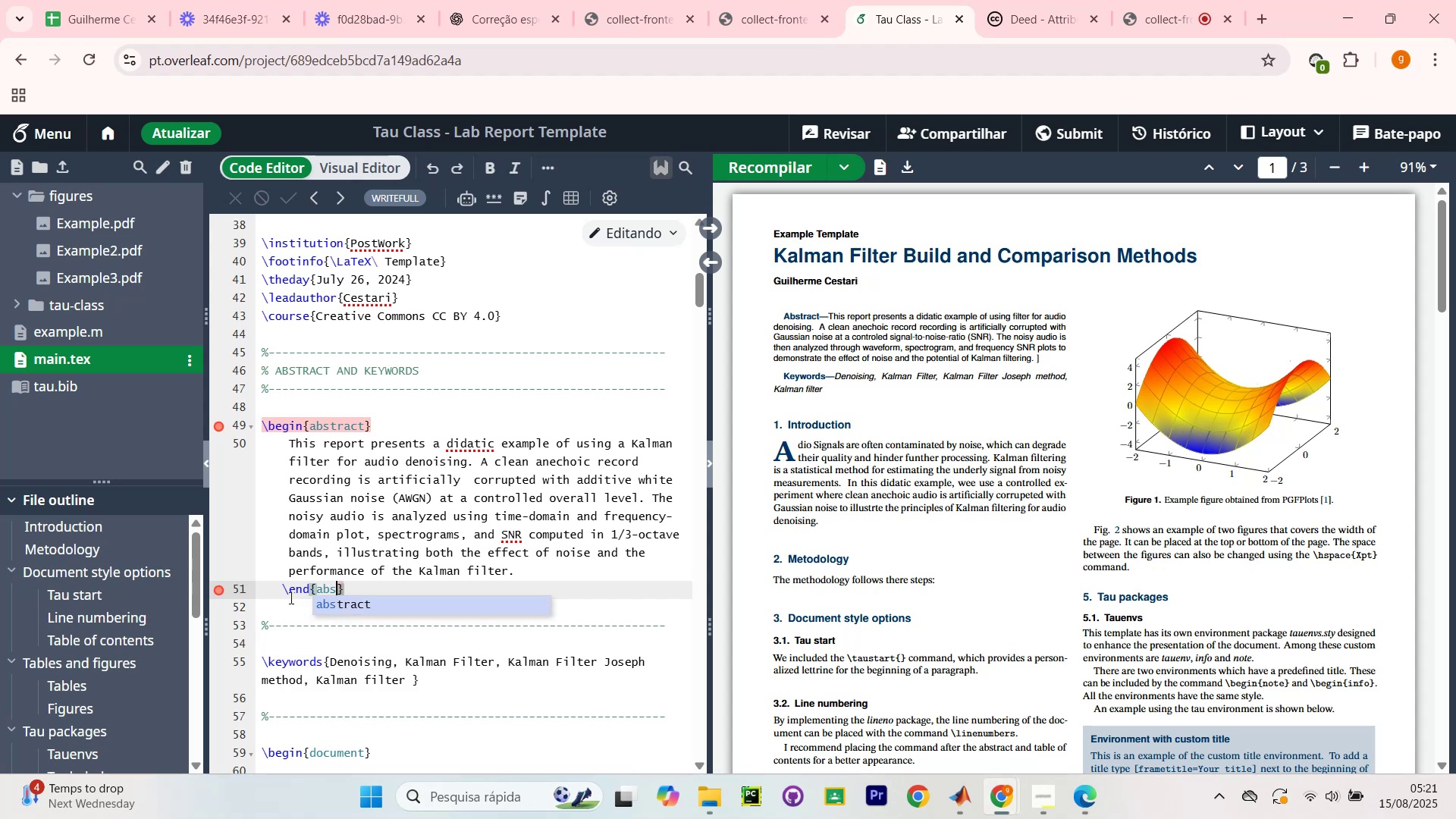 
key(Enter)
 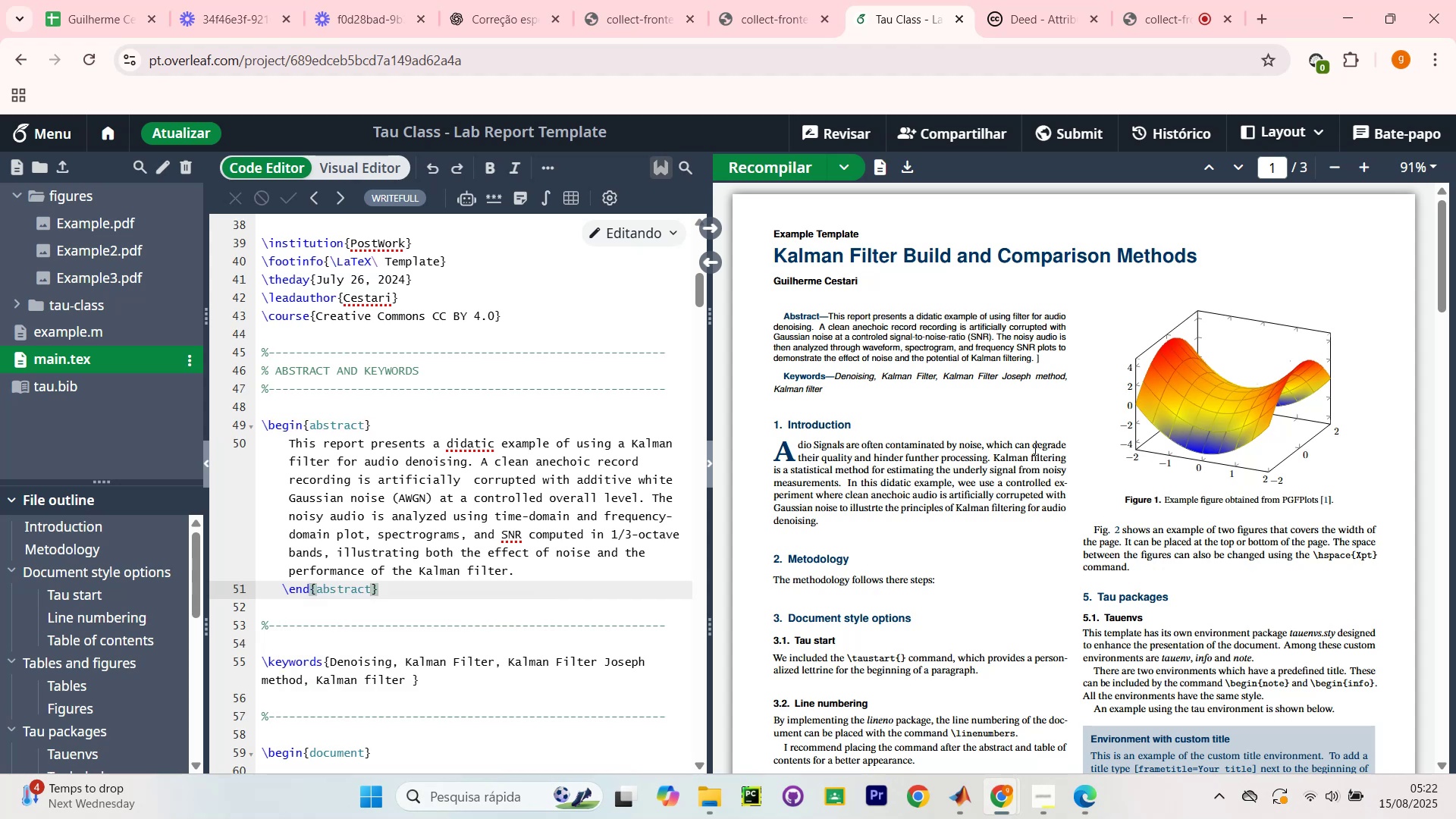 
left_click([792, 159])
 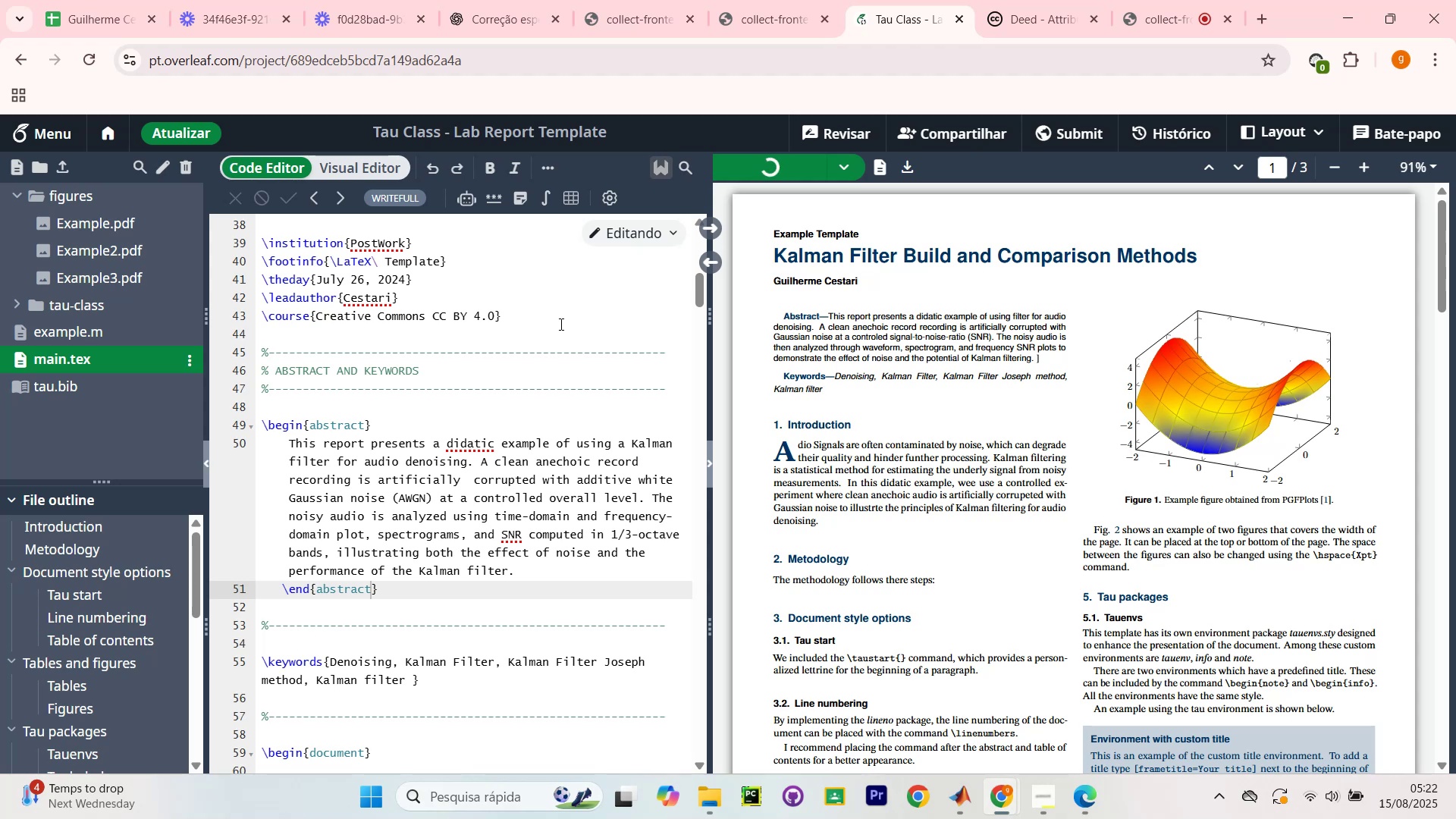 
wait(11.57)
 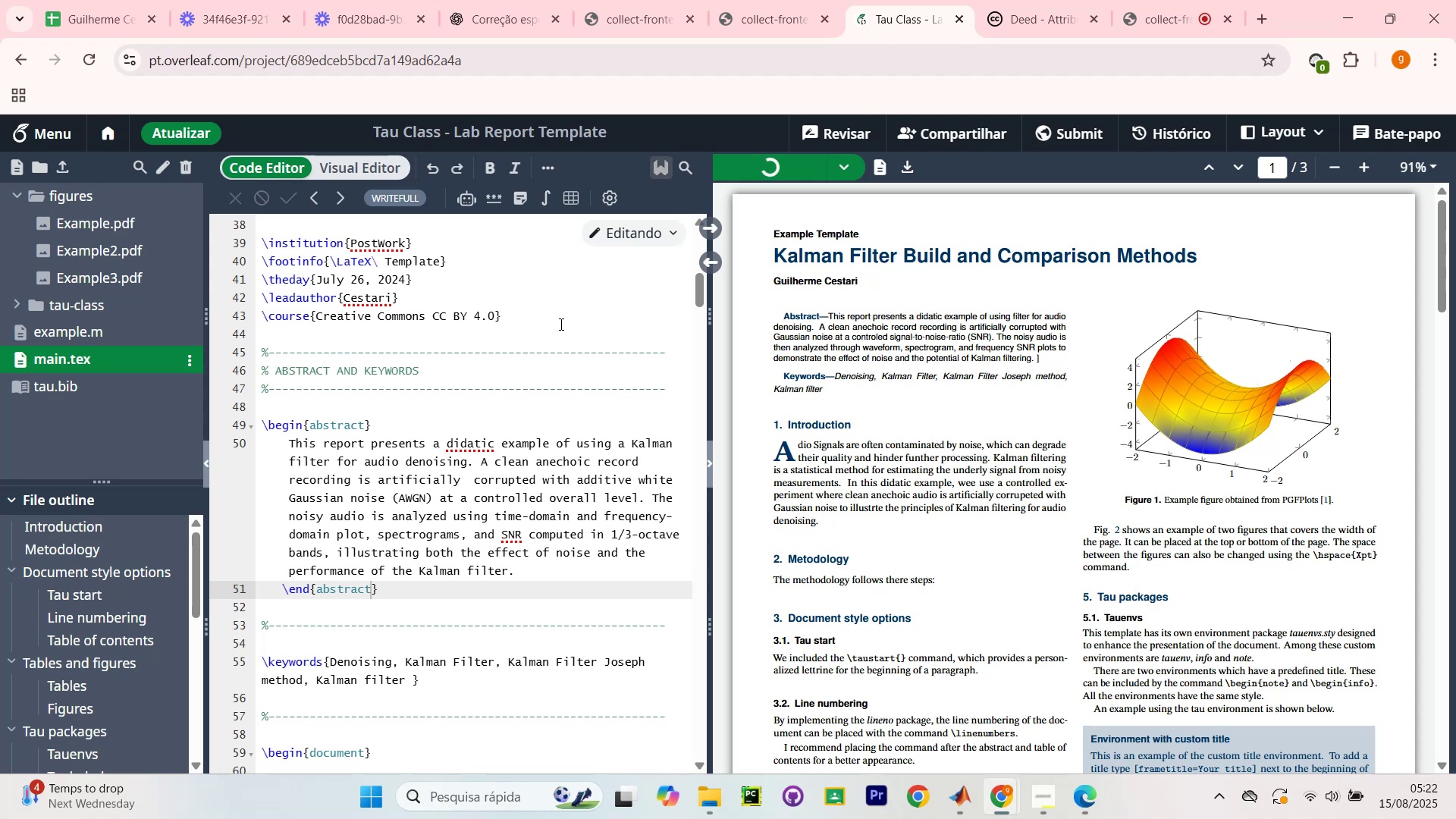 
scroll: coordinate [805, 488], scroll_direction: down, amount: 2.0
 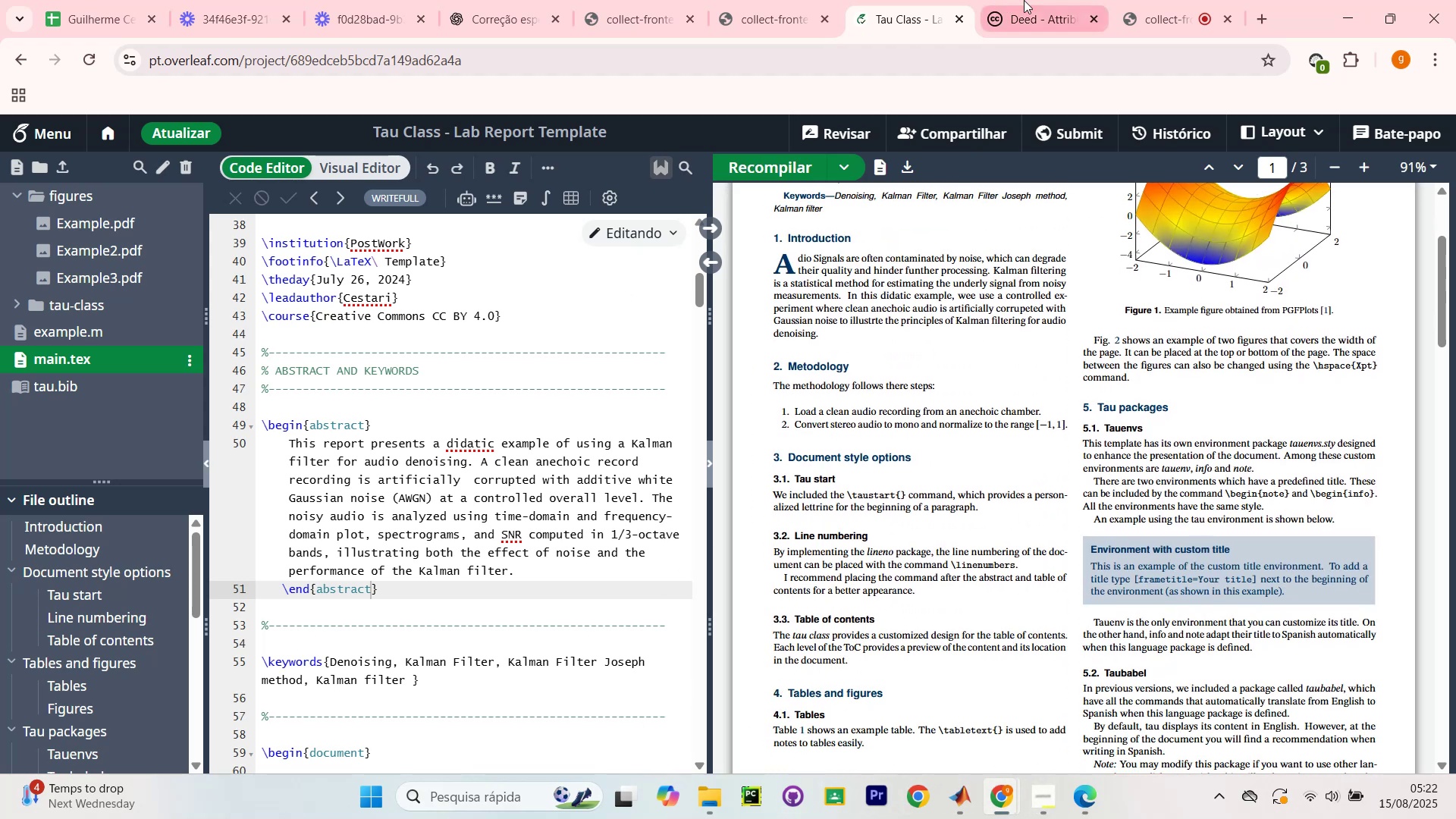 
left_click([1144, 0])
 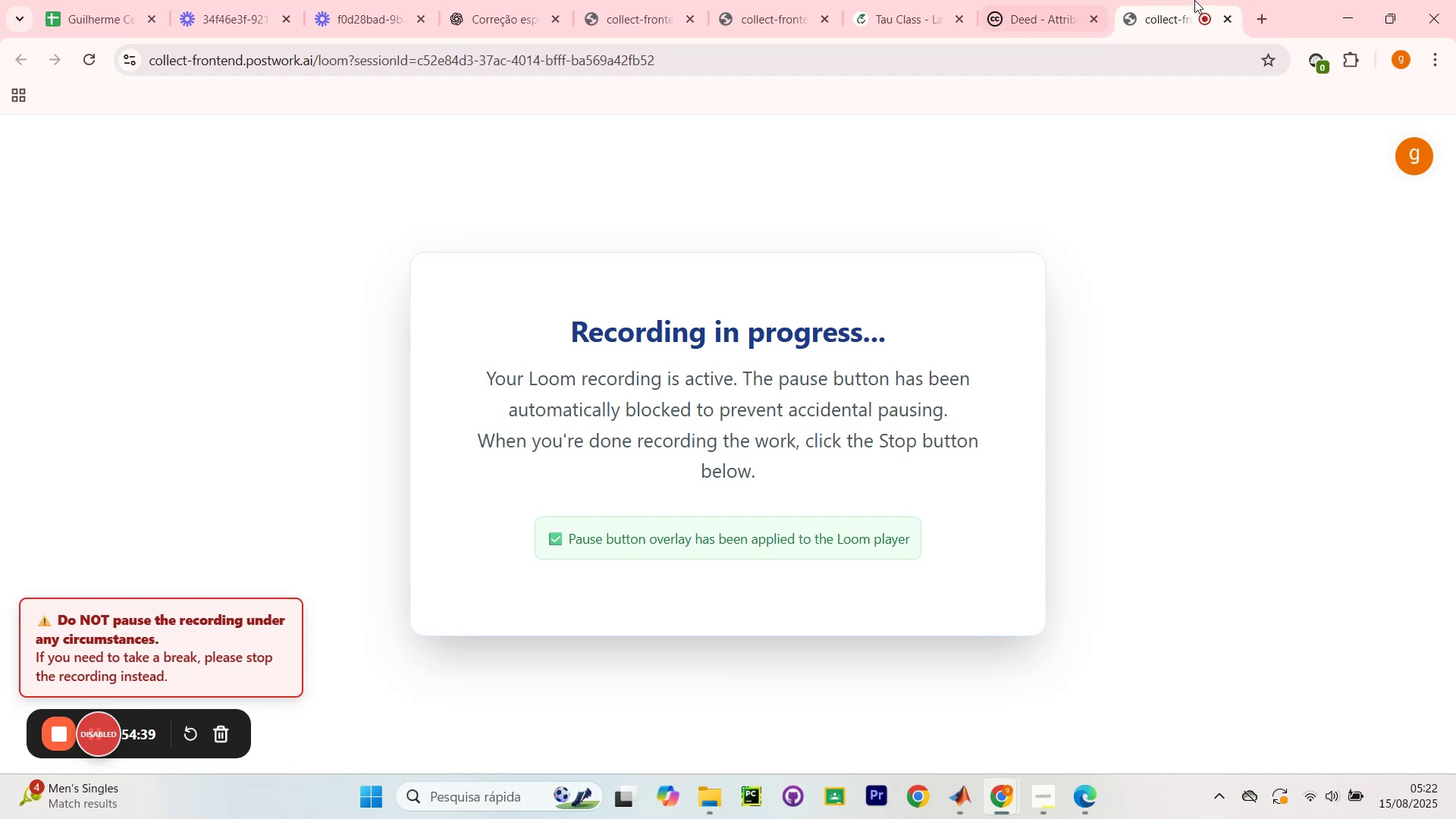 
left_click([1057, 0])
 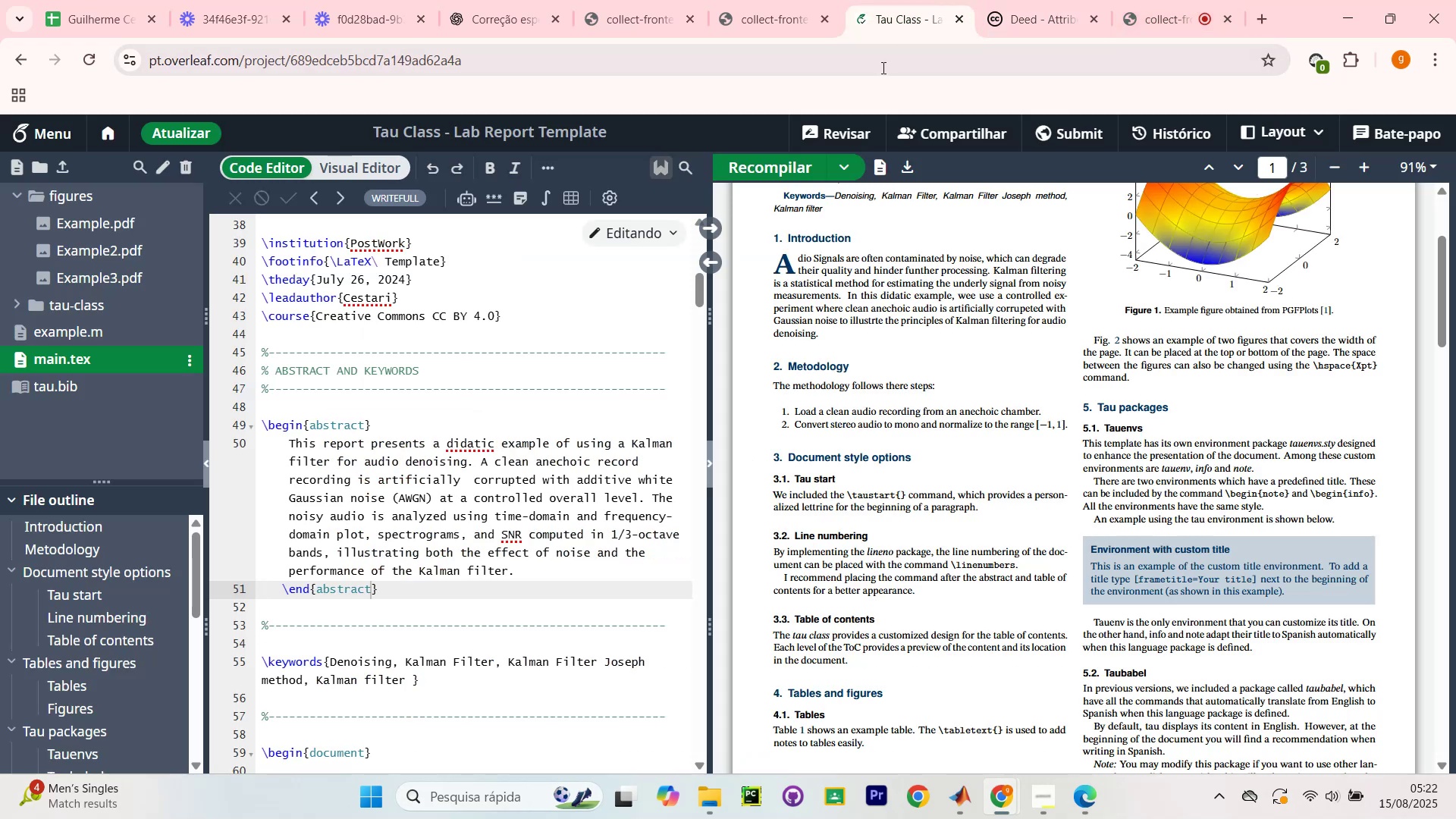 
left_click([618, 518])
 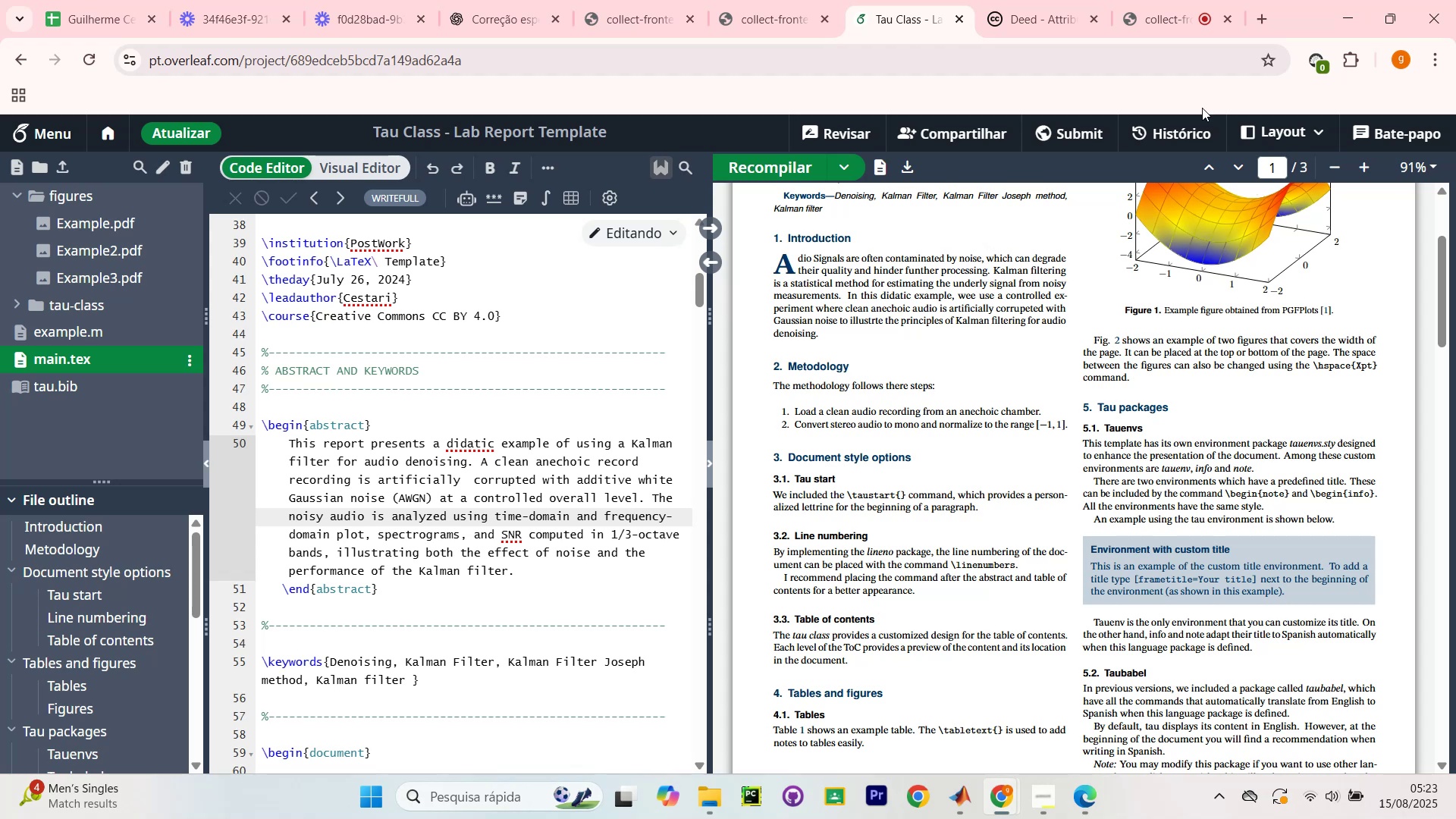 
wait(46.92)
 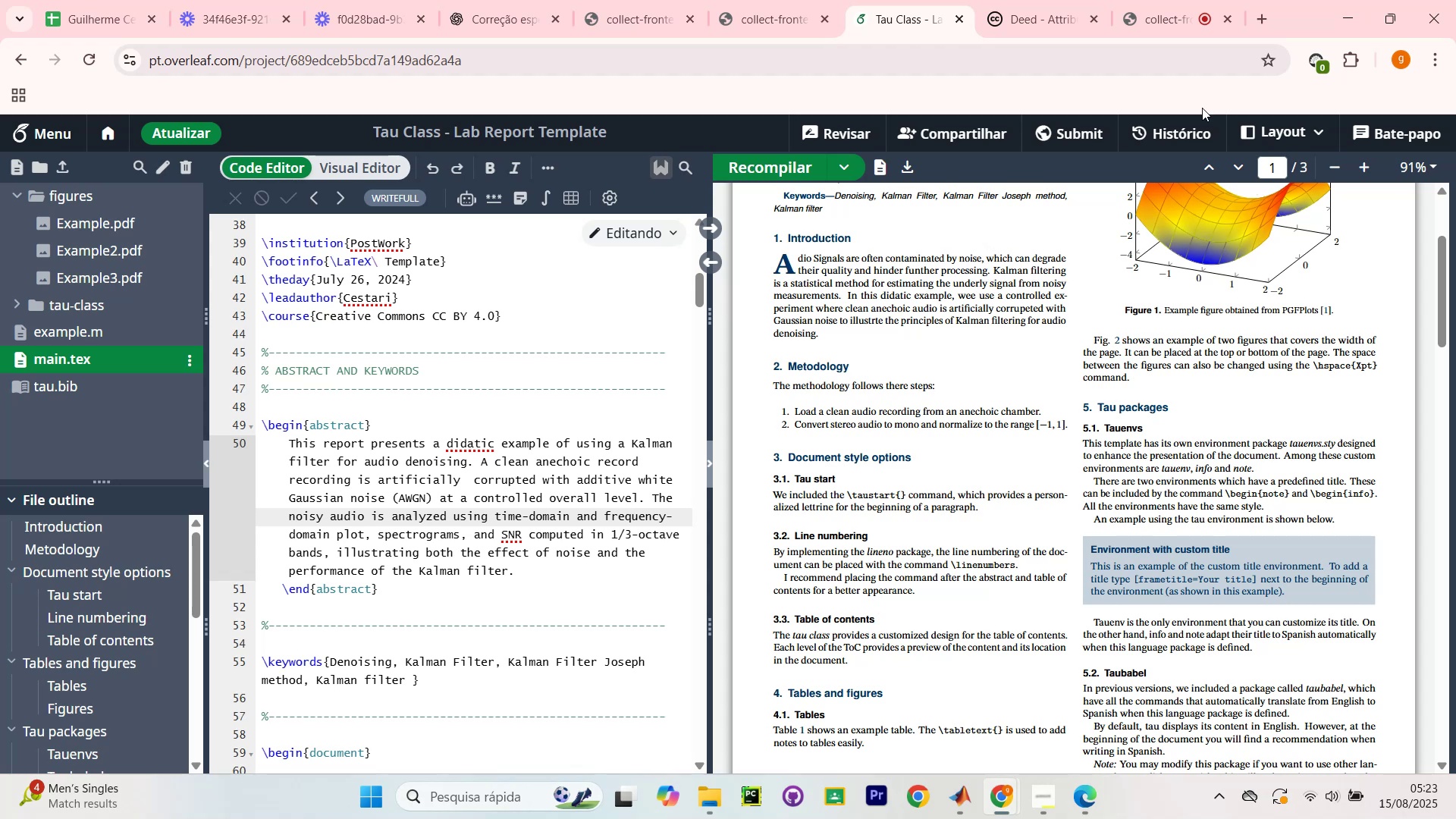 
left_click([476, 447])
 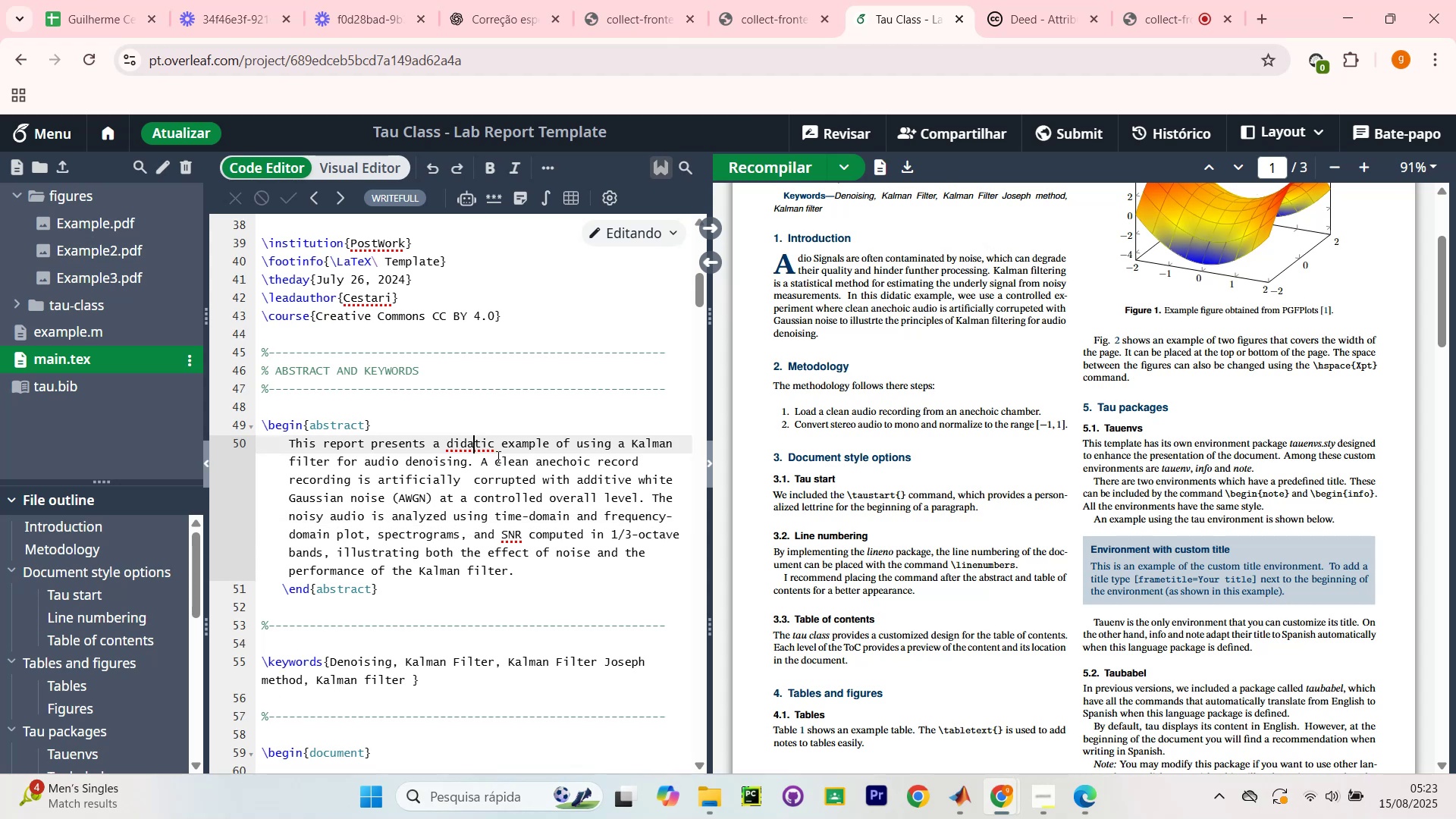 
key(C)
 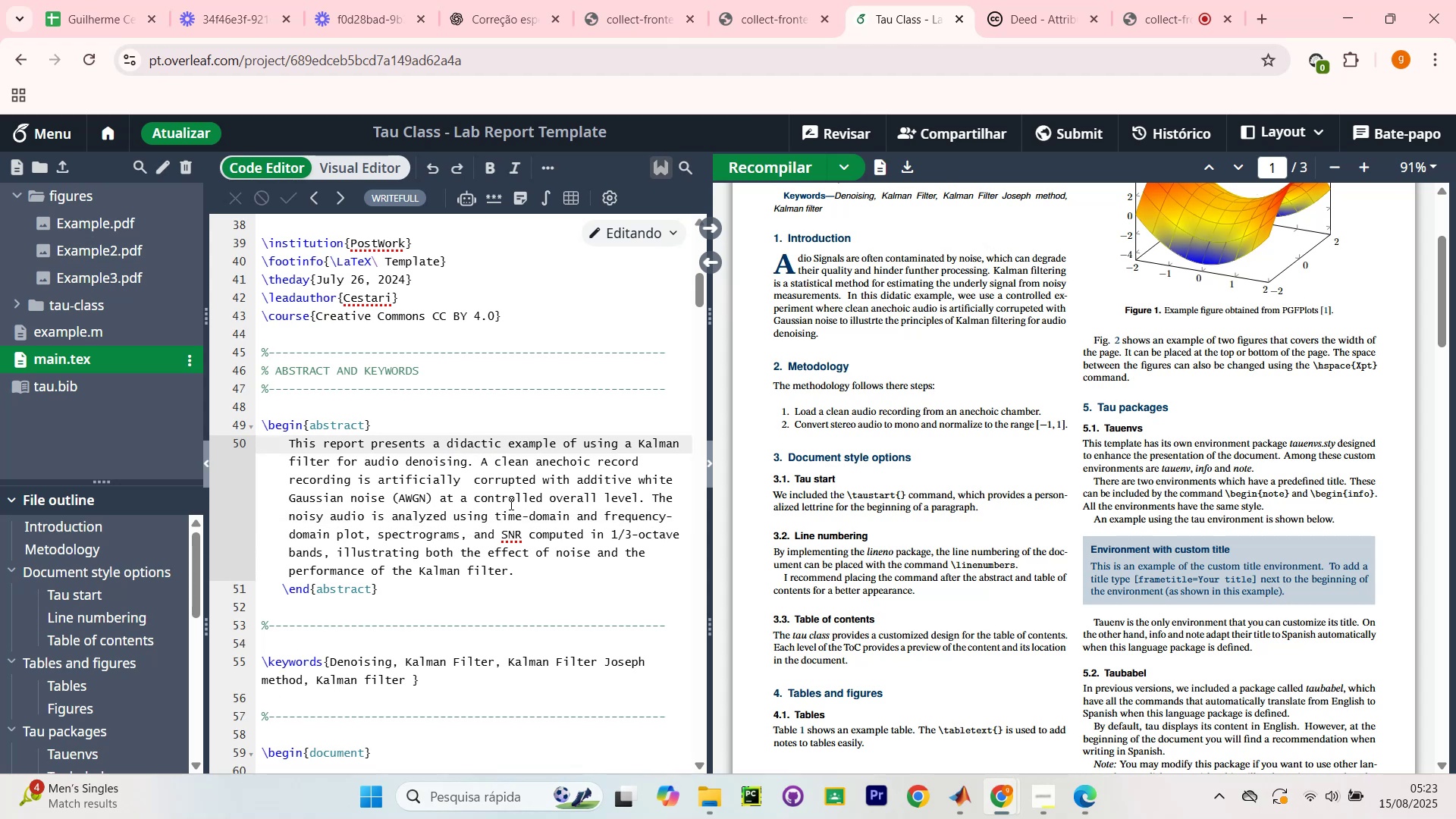 
wait(5.9)
 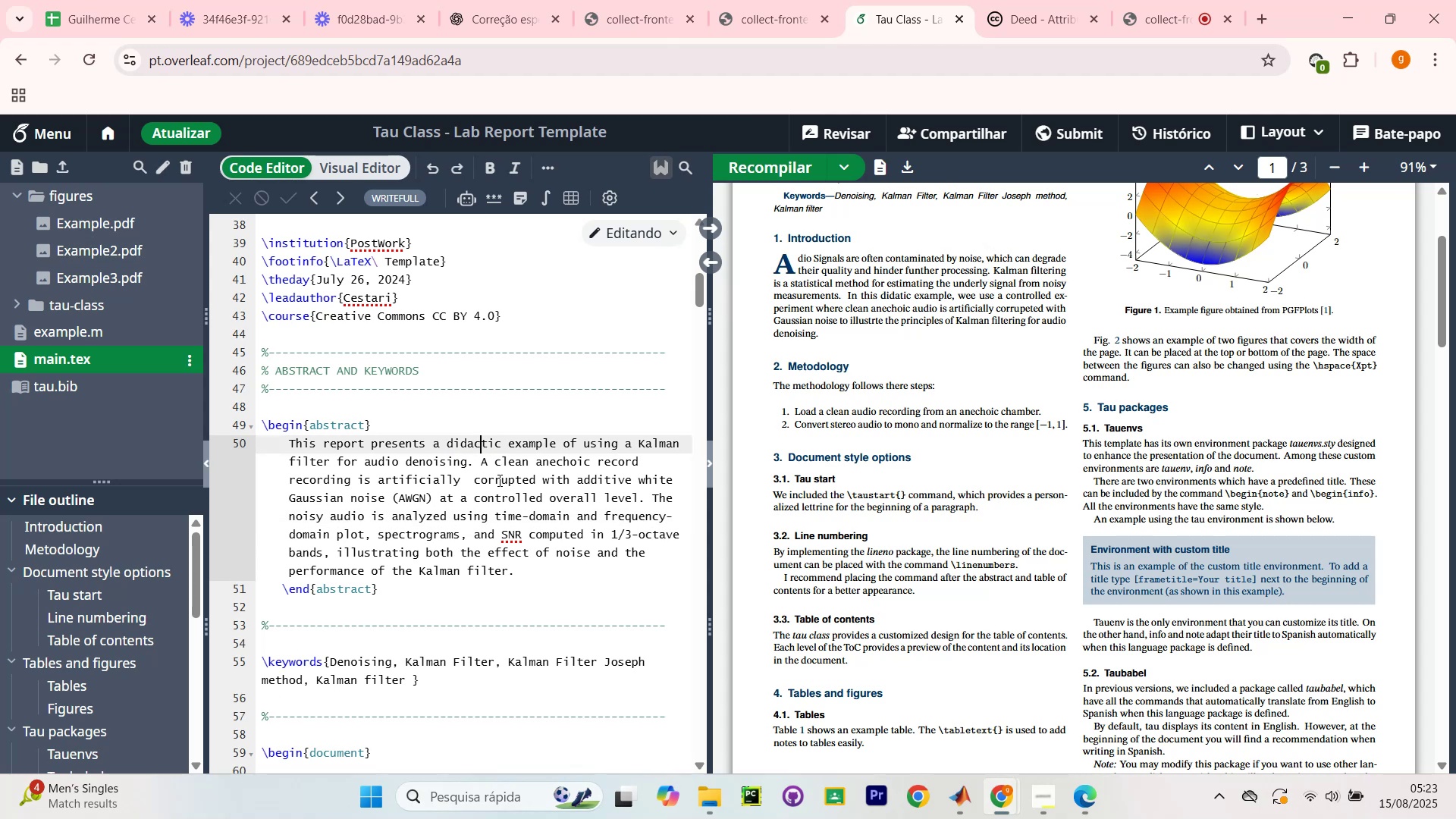 
left_click_drag(start_coordinate=[533, 460], to_coordinate=[540, 486])
 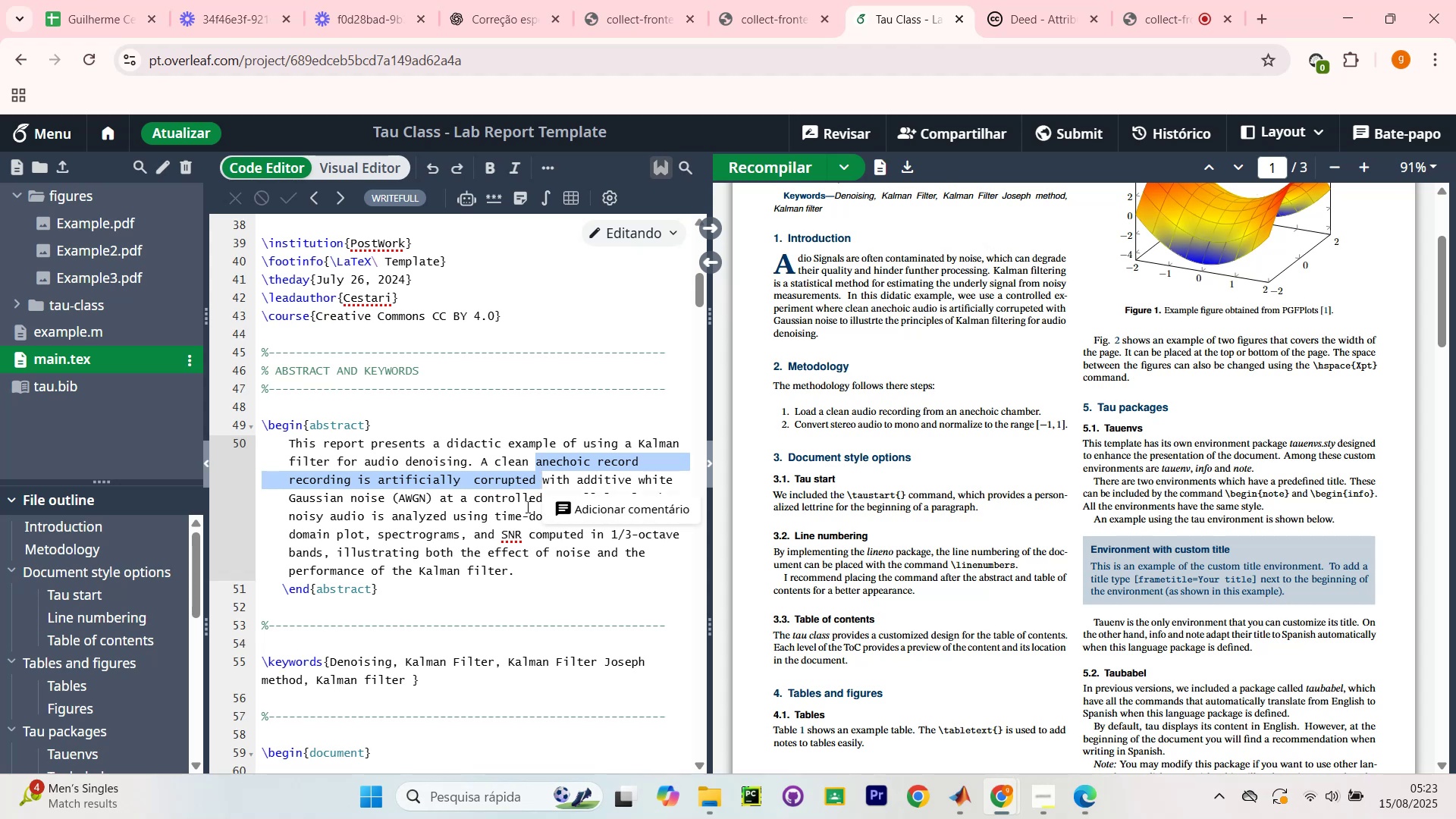 
key(Backspace)
type(recording made in an anechoic chamber is artificially corrupted )
 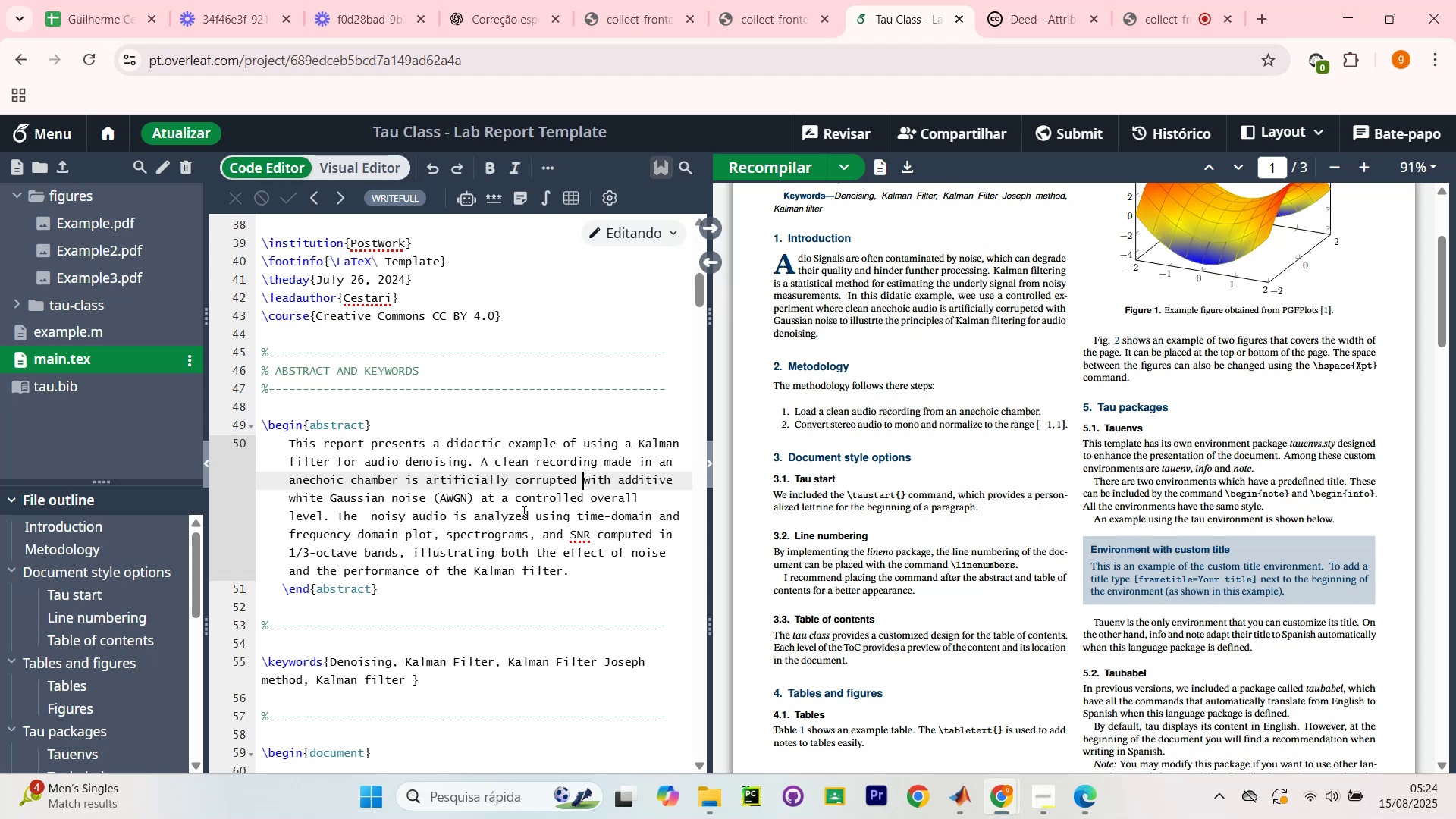 
wait(30.75)
 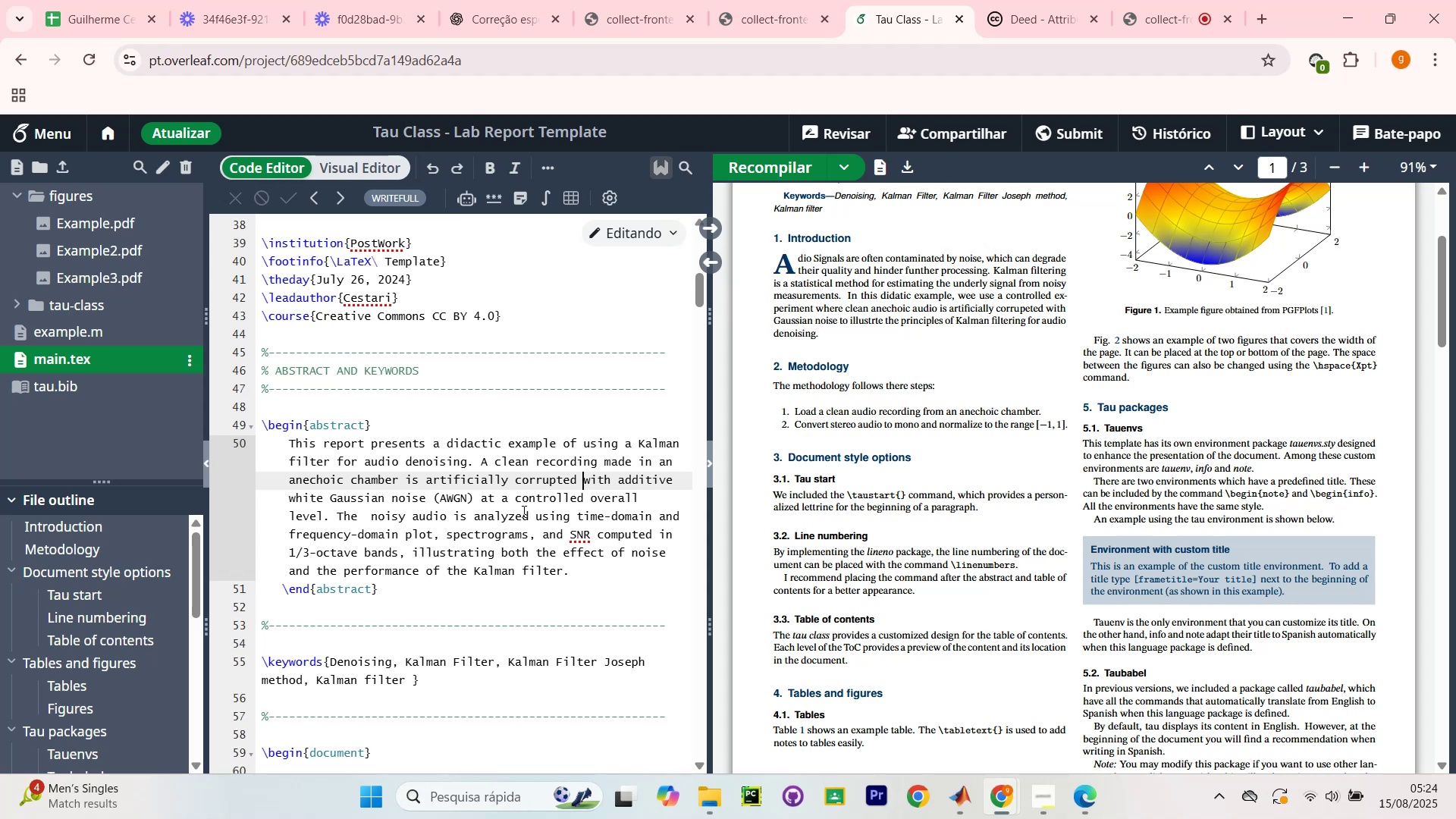 
left_click([317, 514])
 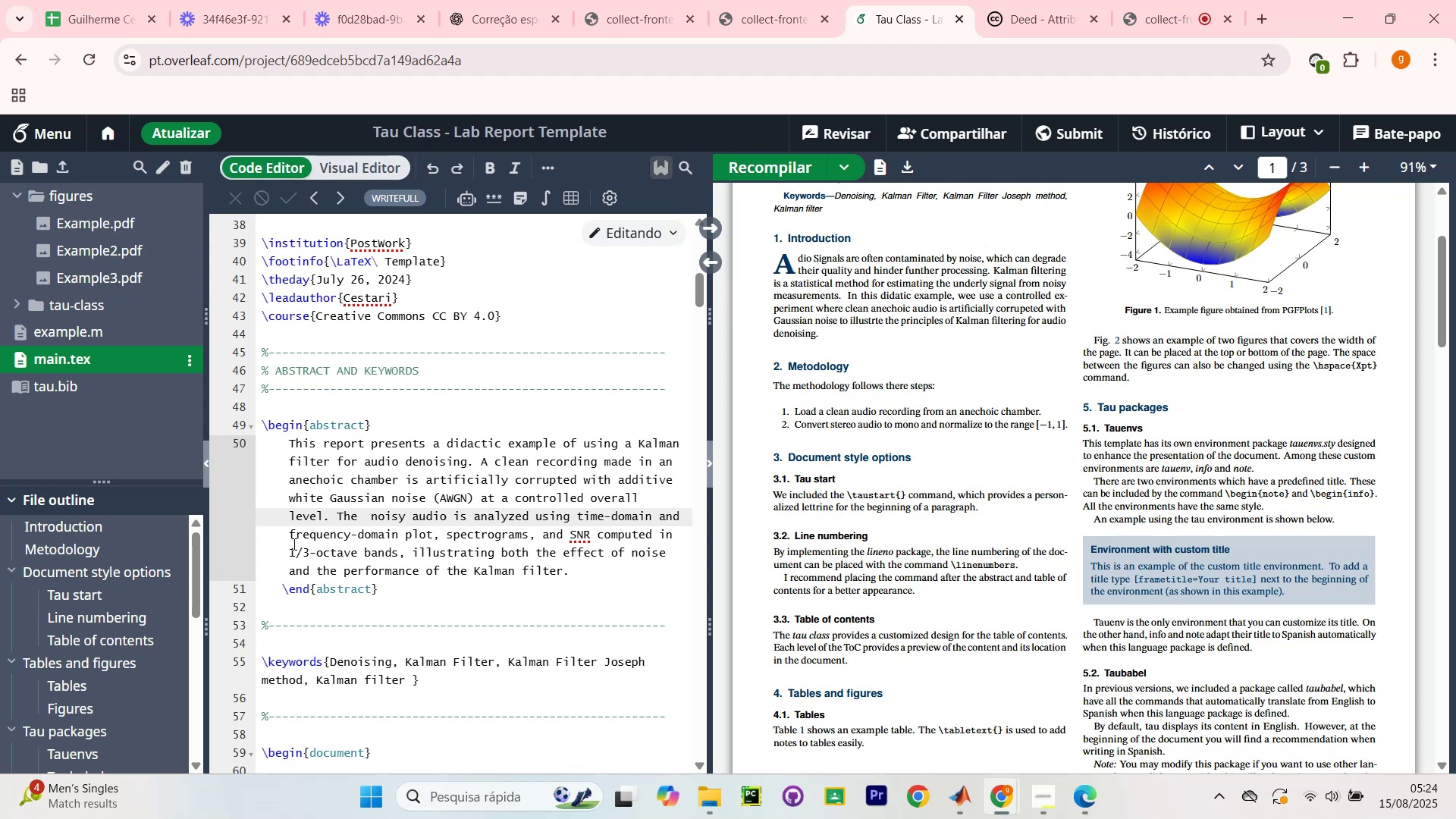 
key(Backspace)
key(Backspace)
key(Backspace)
key(Backspace)
key(Backspace)
key(Backspace)
key(Backspace)
key(Backspace)
key(Backspace)
key(Backspace)
key(Backspace)
key(Backspace)
key(Backspace)
type(SNR)
 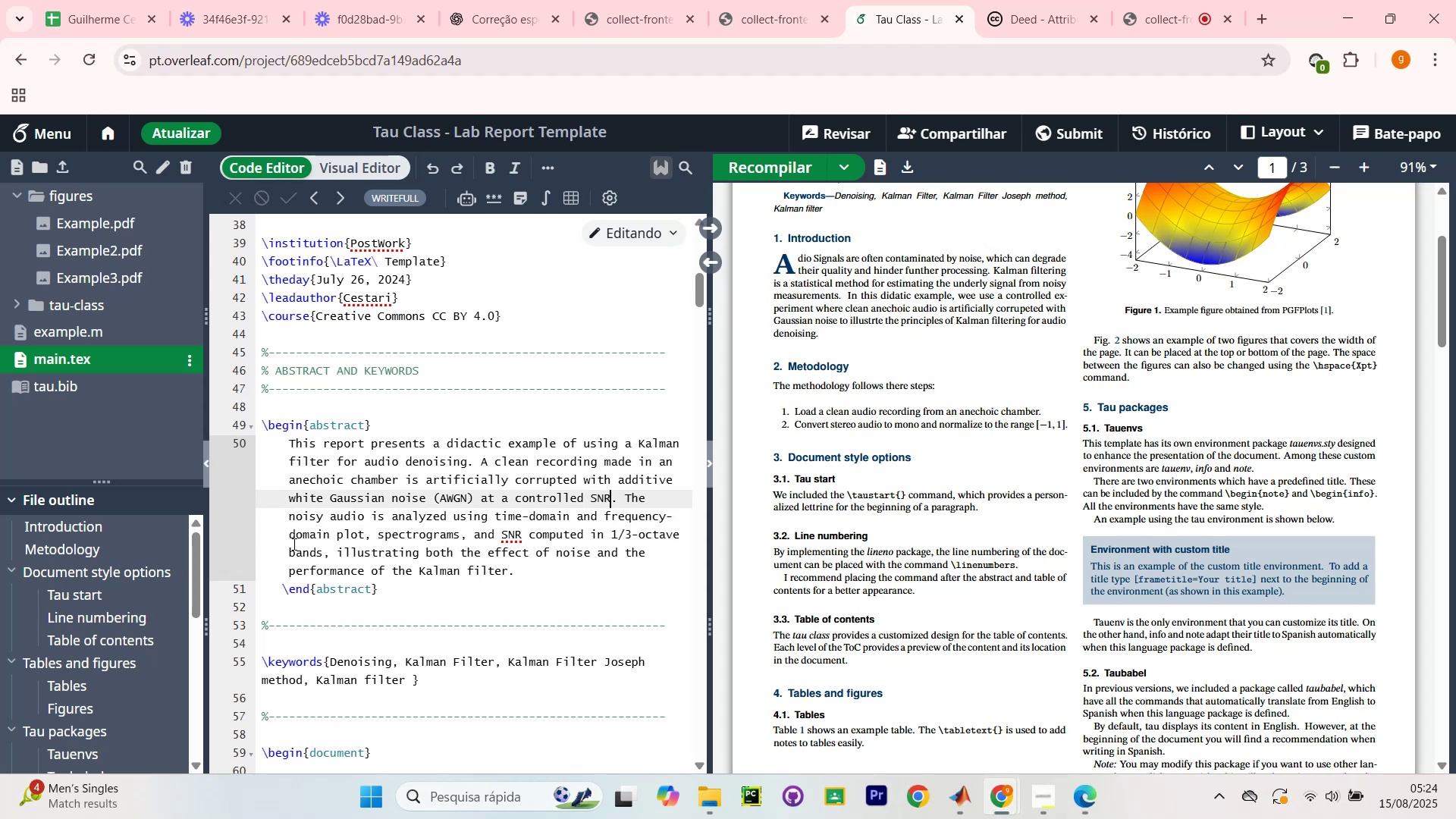 
wait(10.21)
 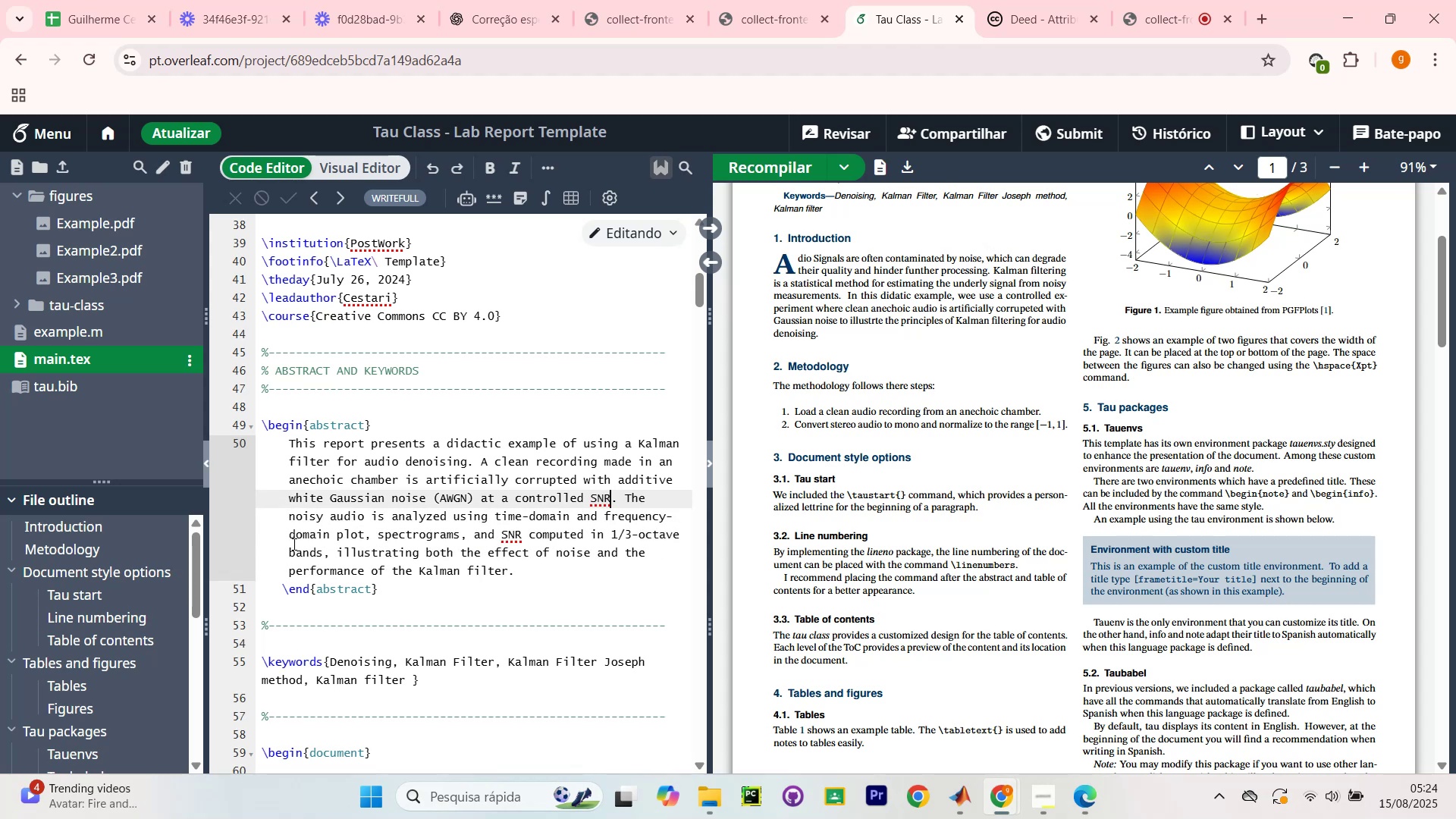 
key(S)
 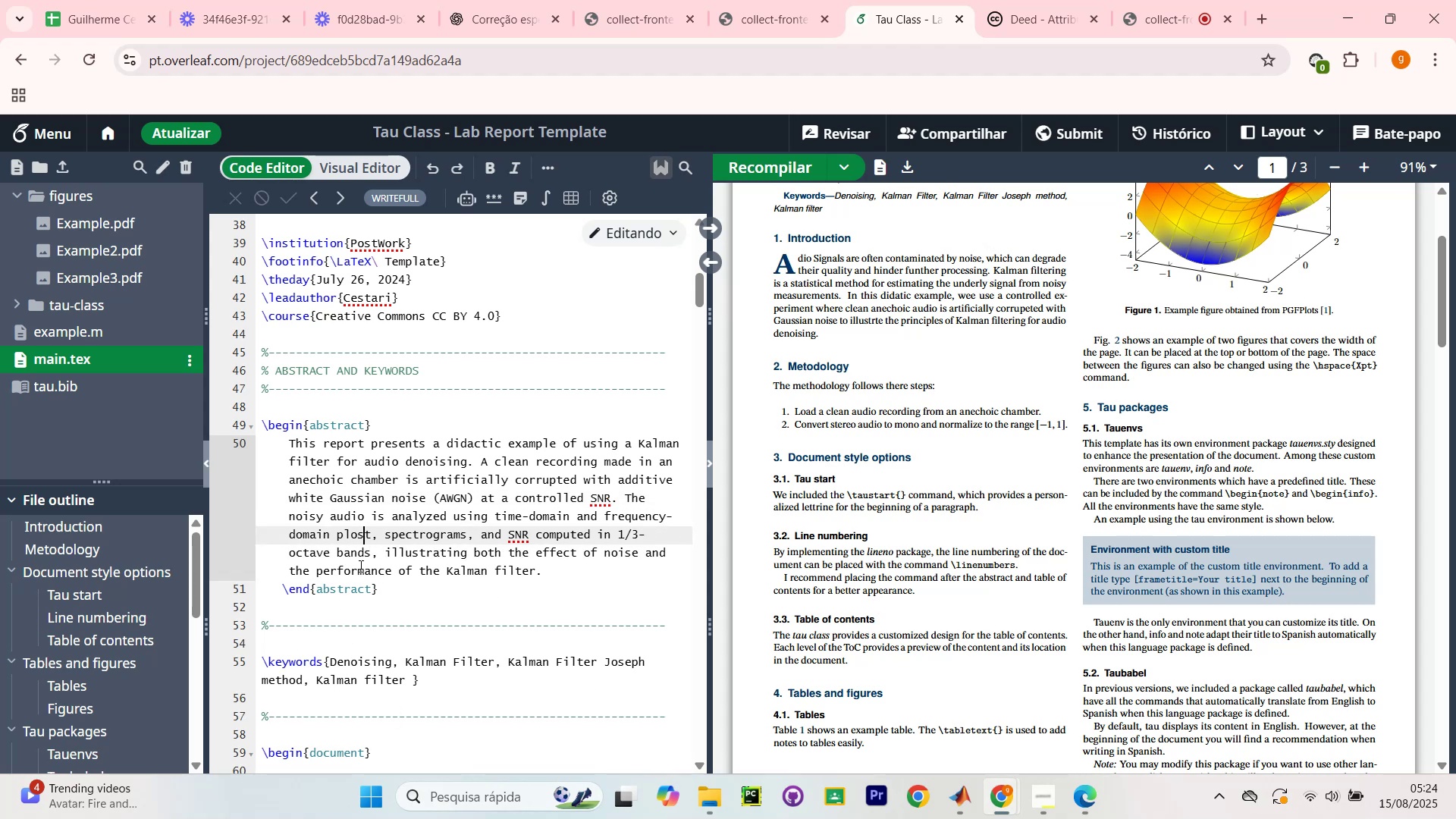 
key(Backspace)
 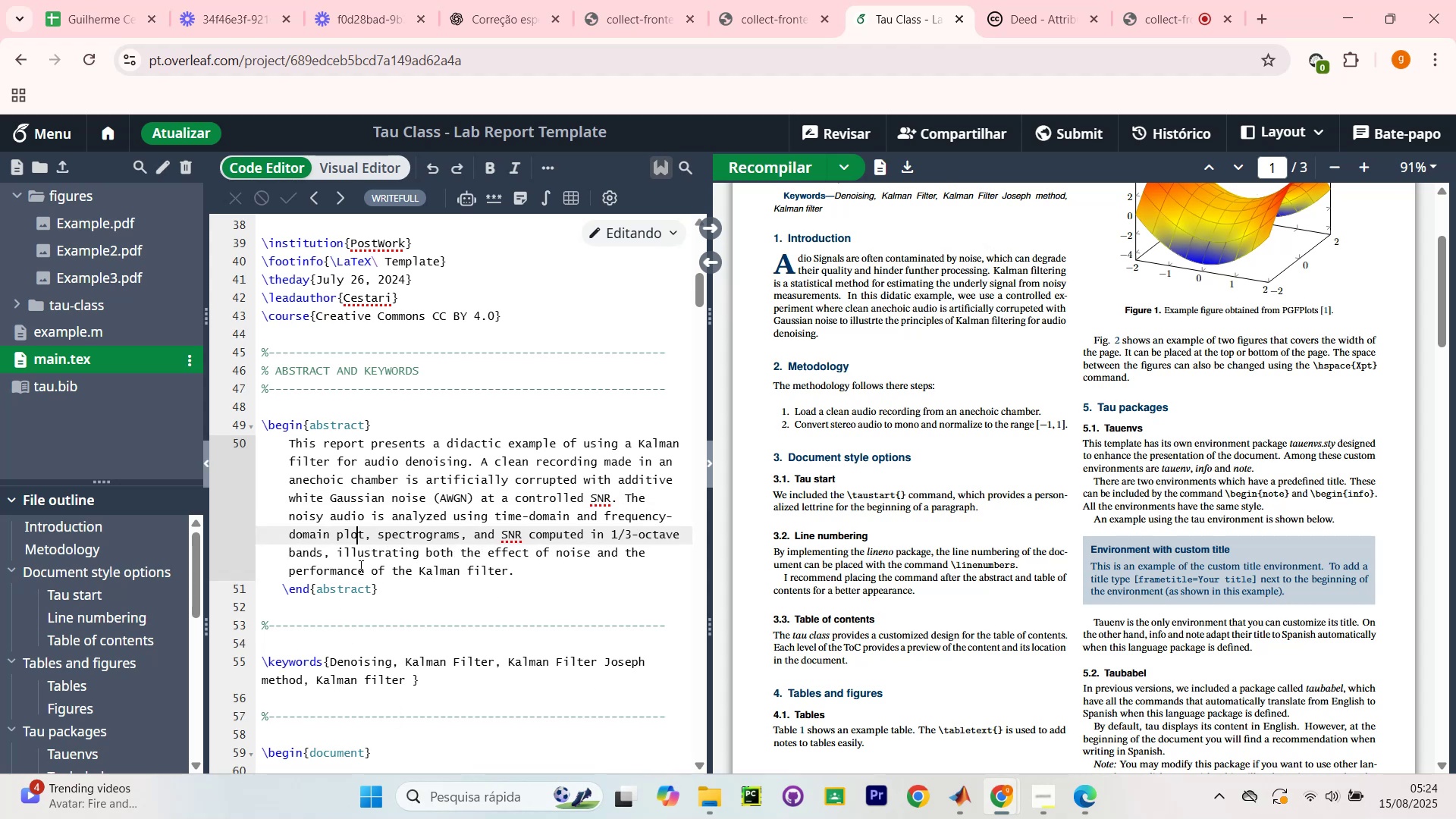 
key(ArrowRight)
 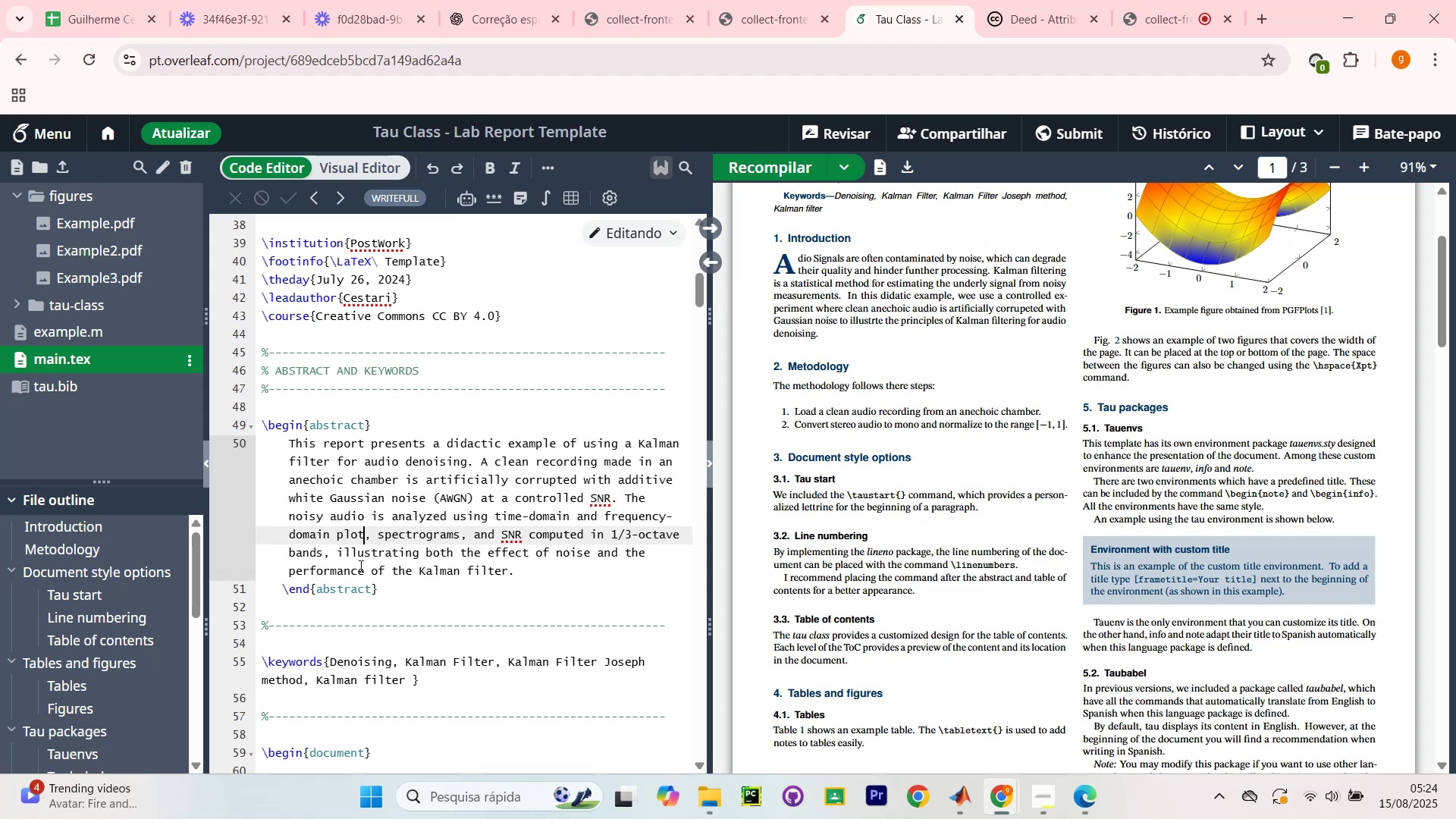 
key(S)
 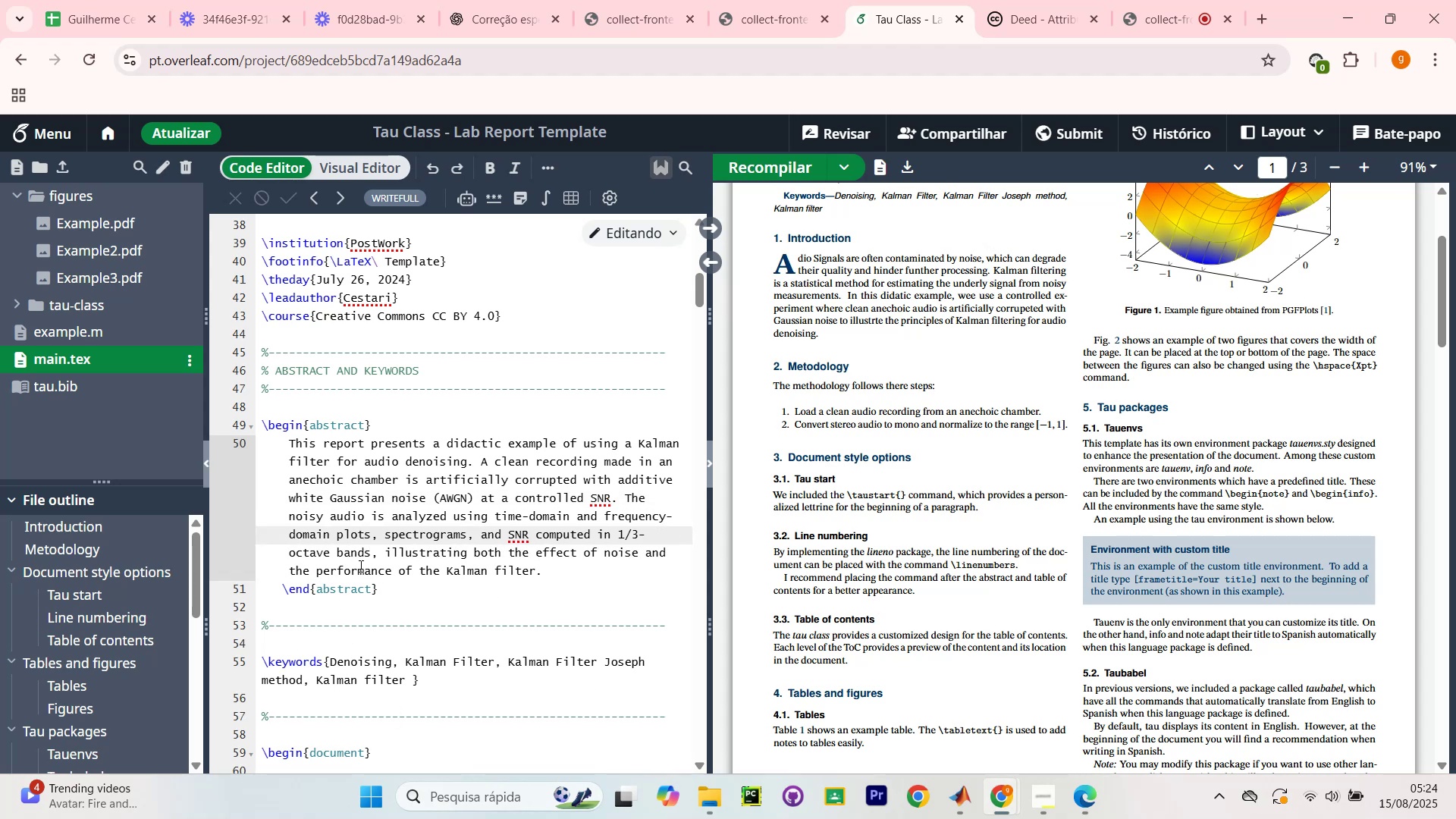 
key(ArrowRight)
 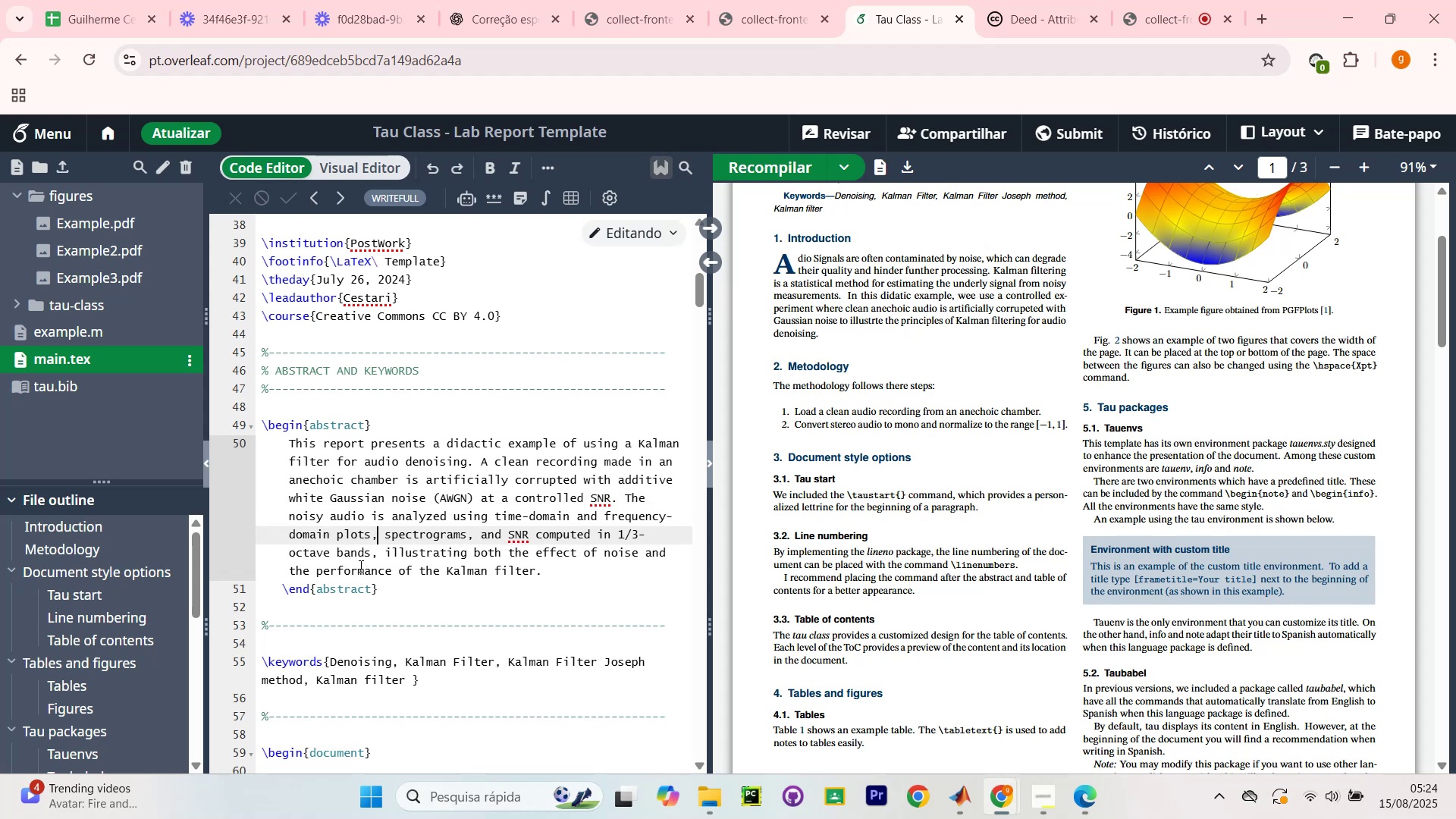 
key(ArrowRight)
 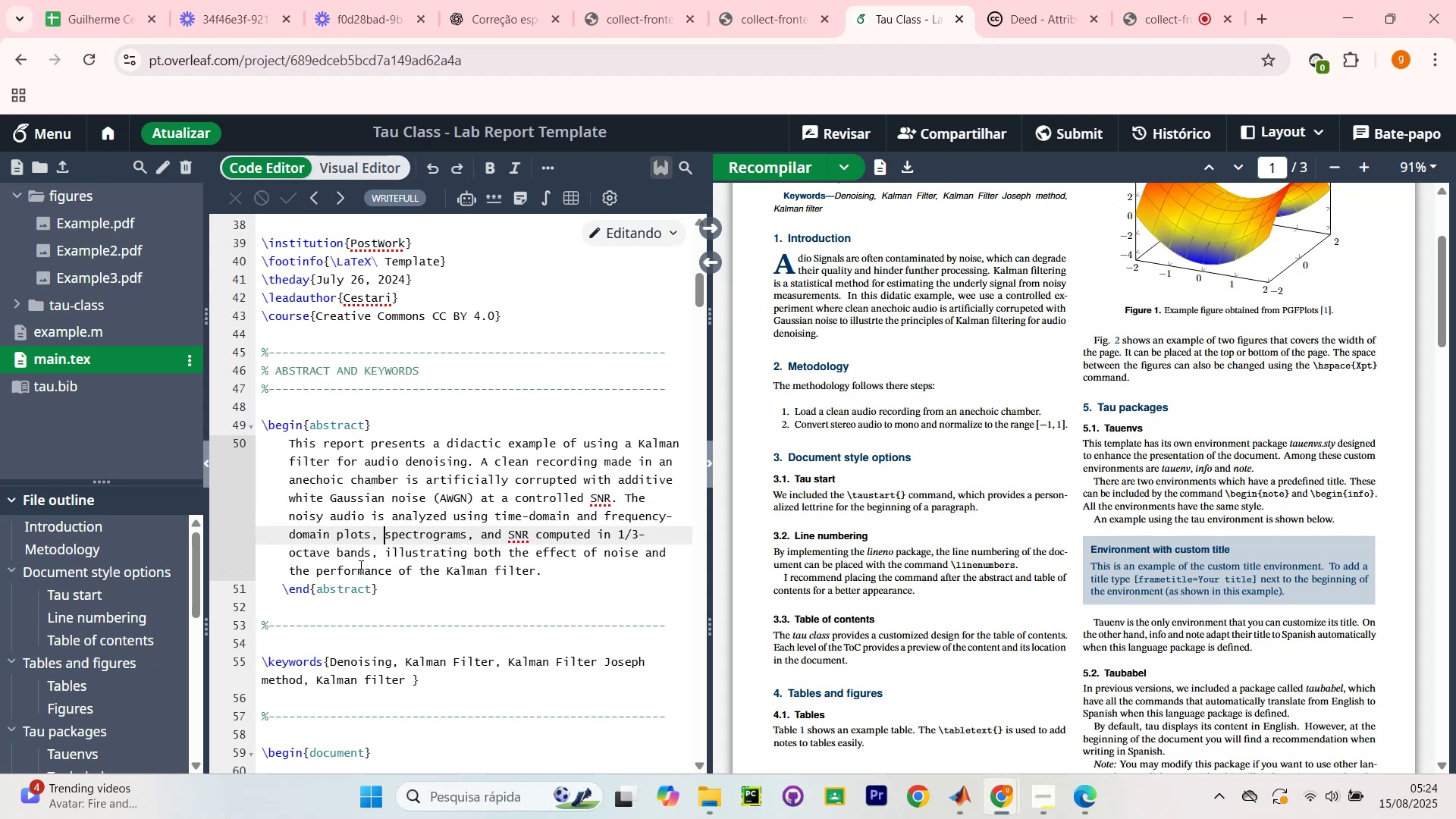 
key(ArrowRight)
 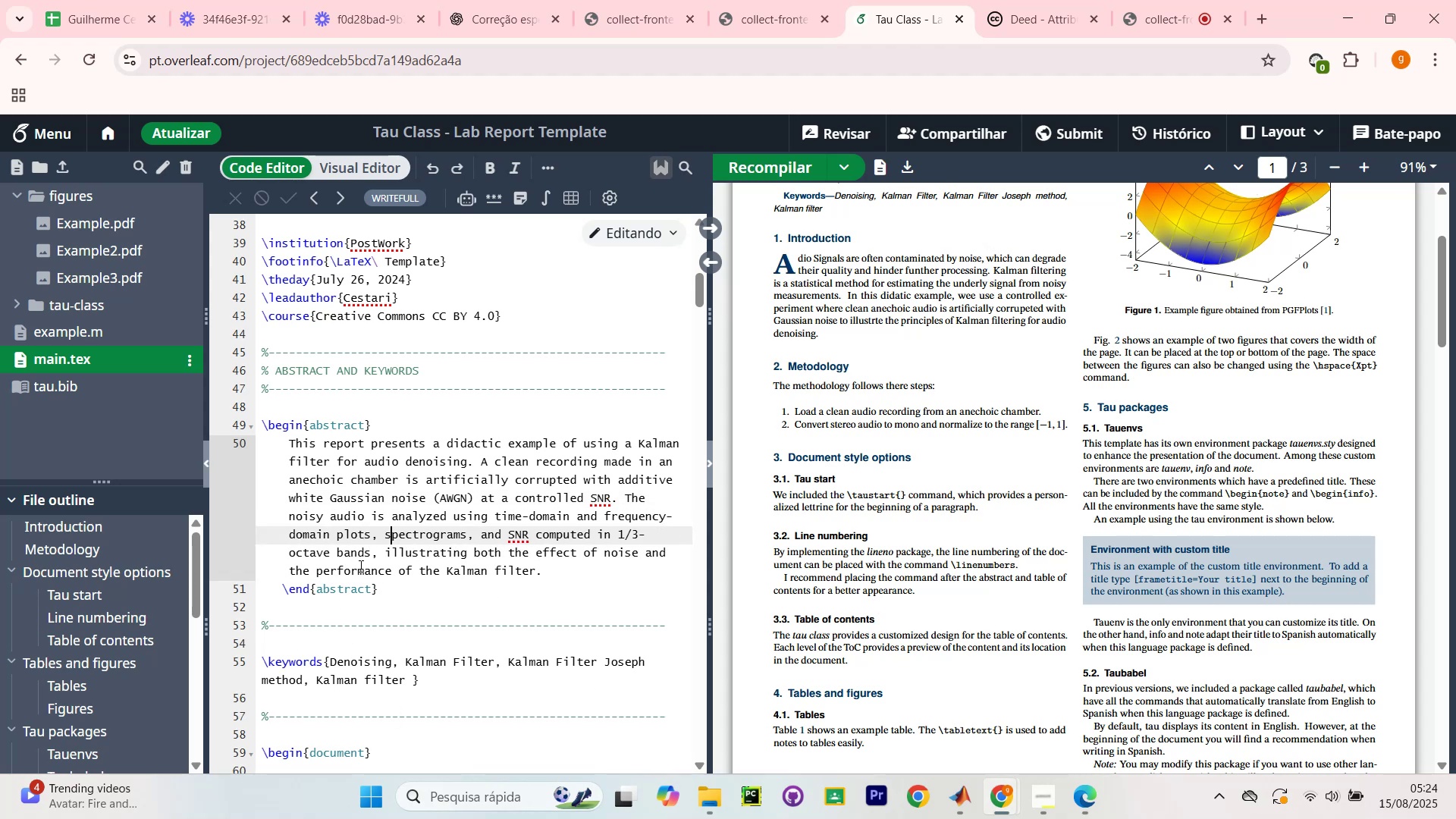 
key(ArrowRight)
 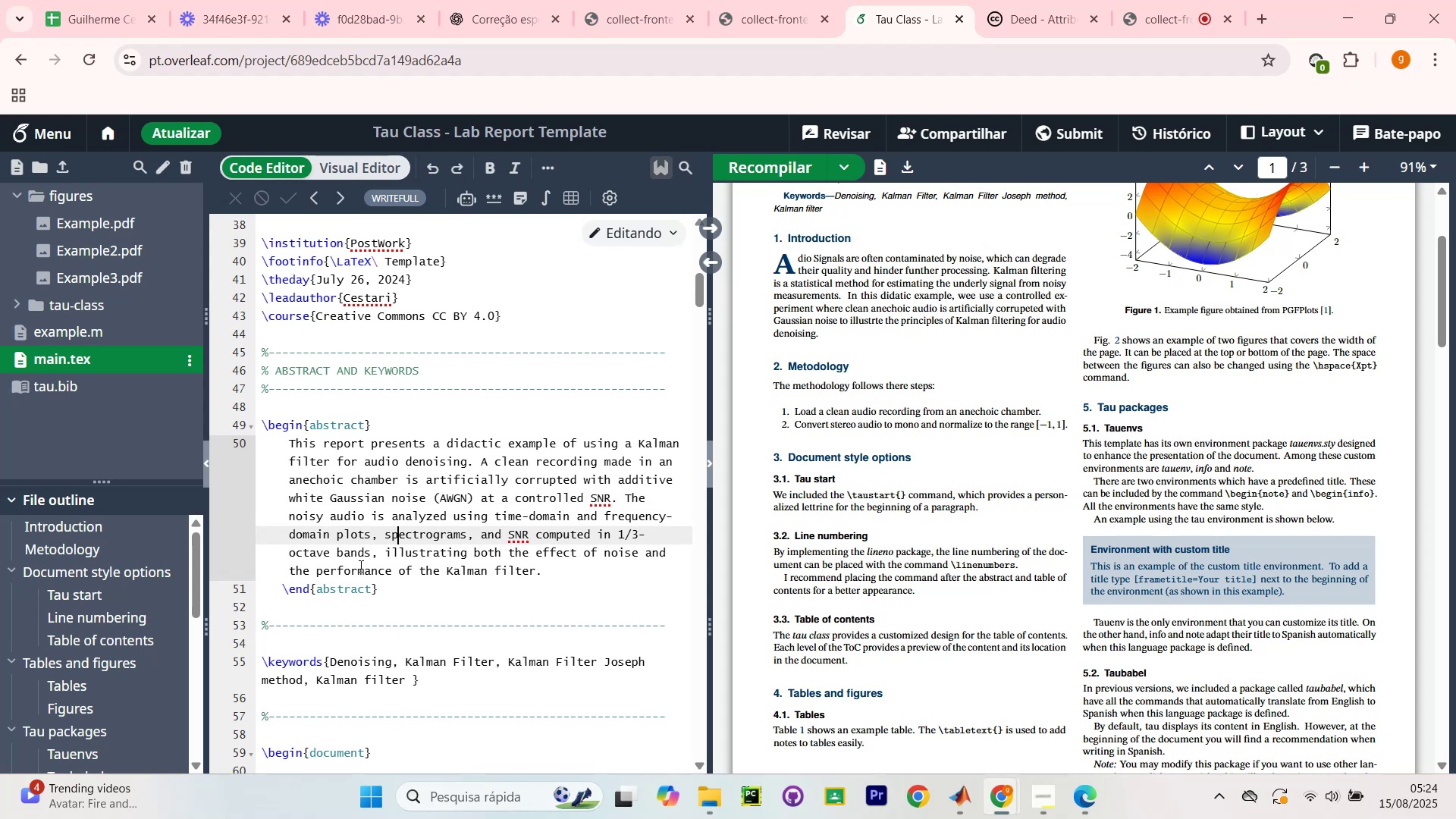 
key(ArrowRight)
 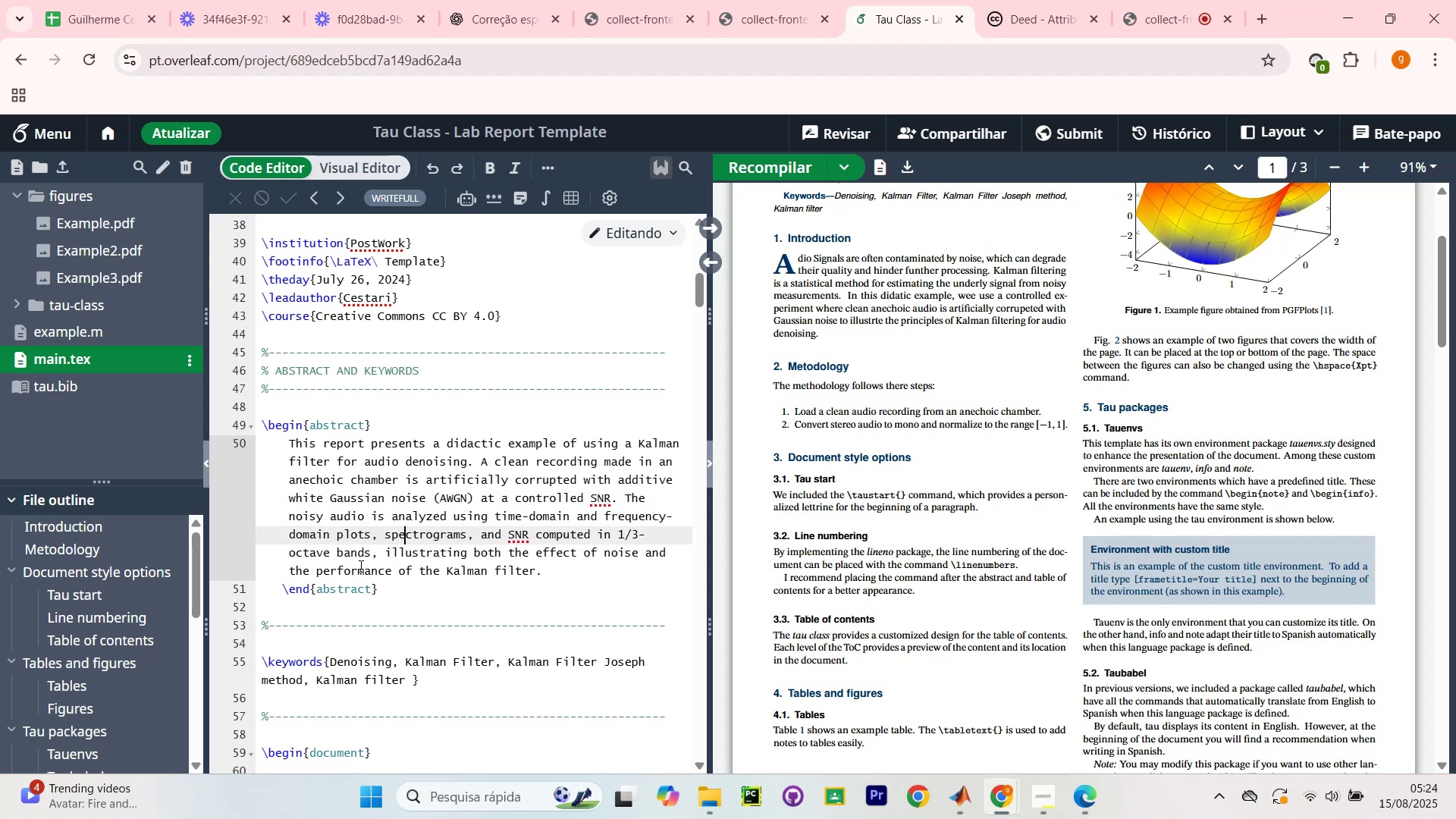 
key(ArrowRight)
 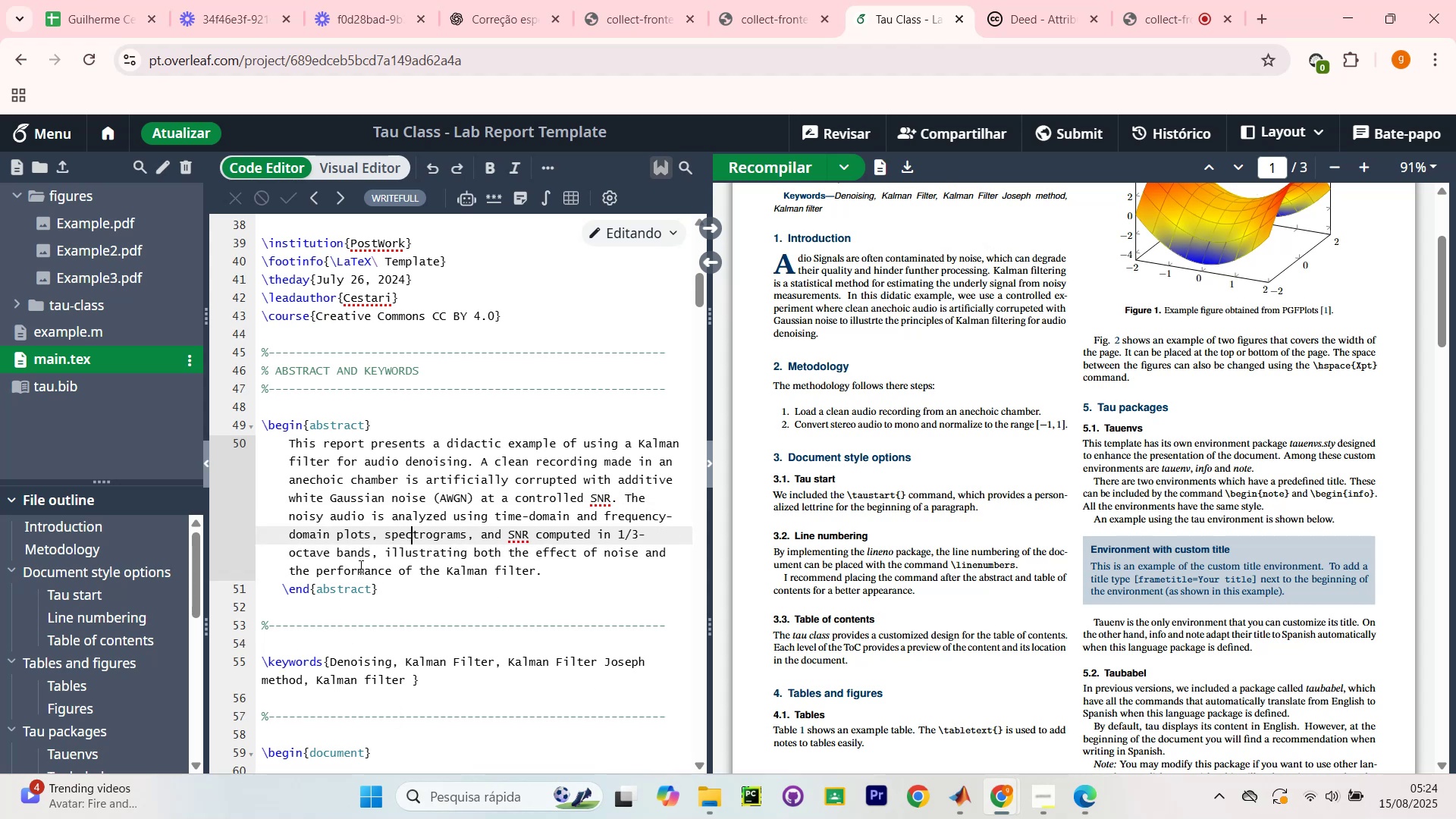 
key(ArrowRight)
 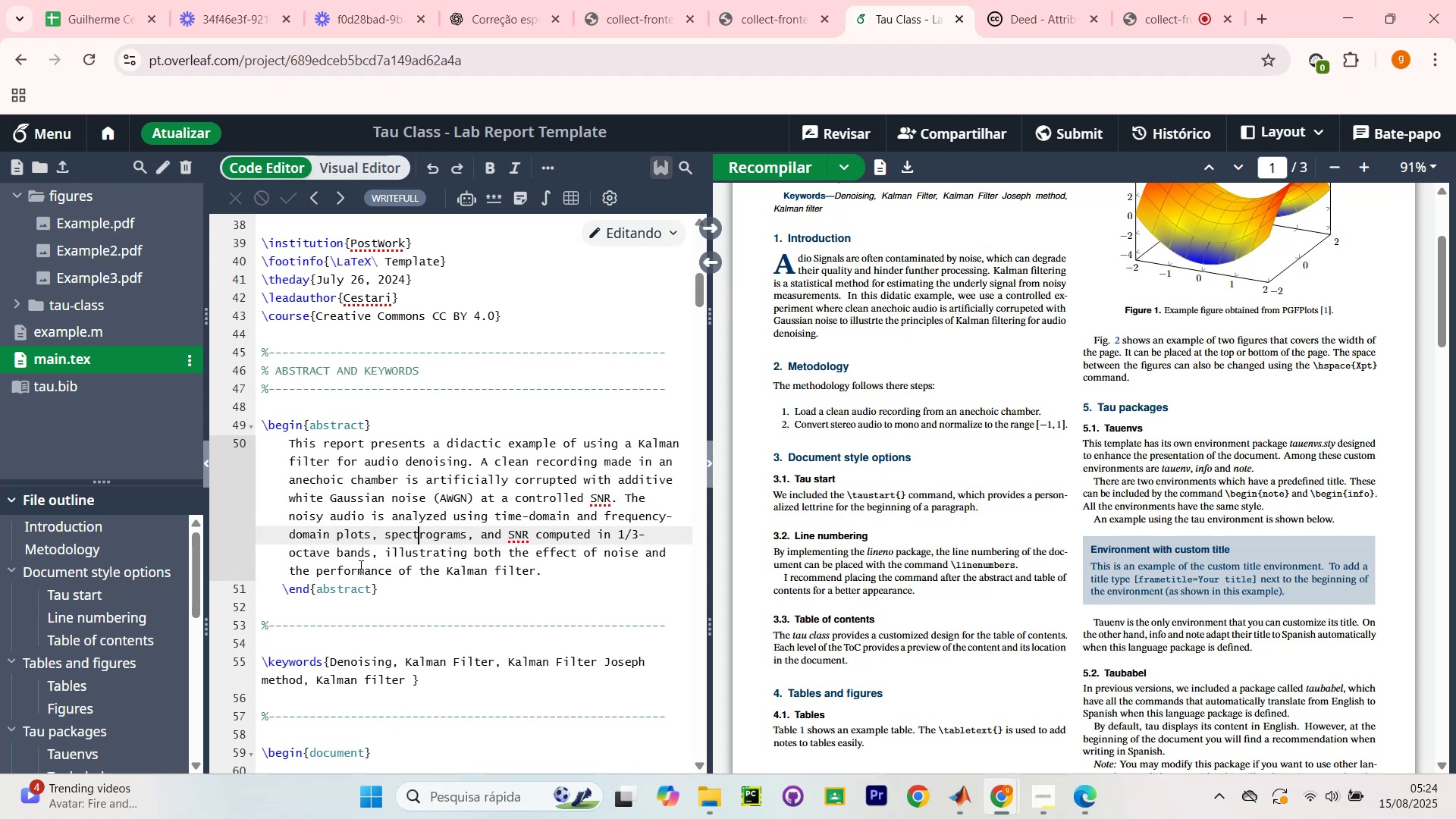 
key(ArrowRight)
 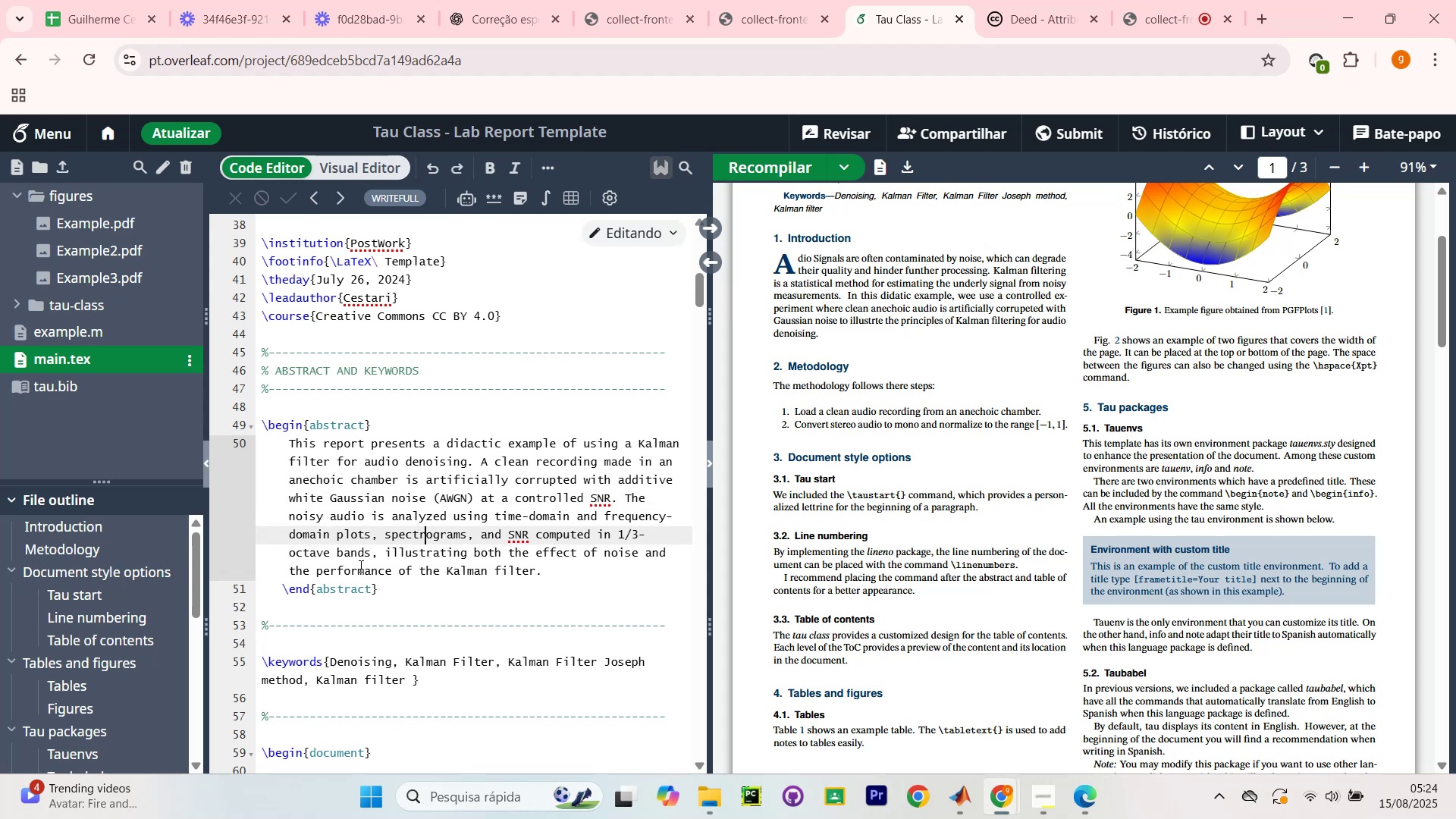 
key(ArrowRight)
 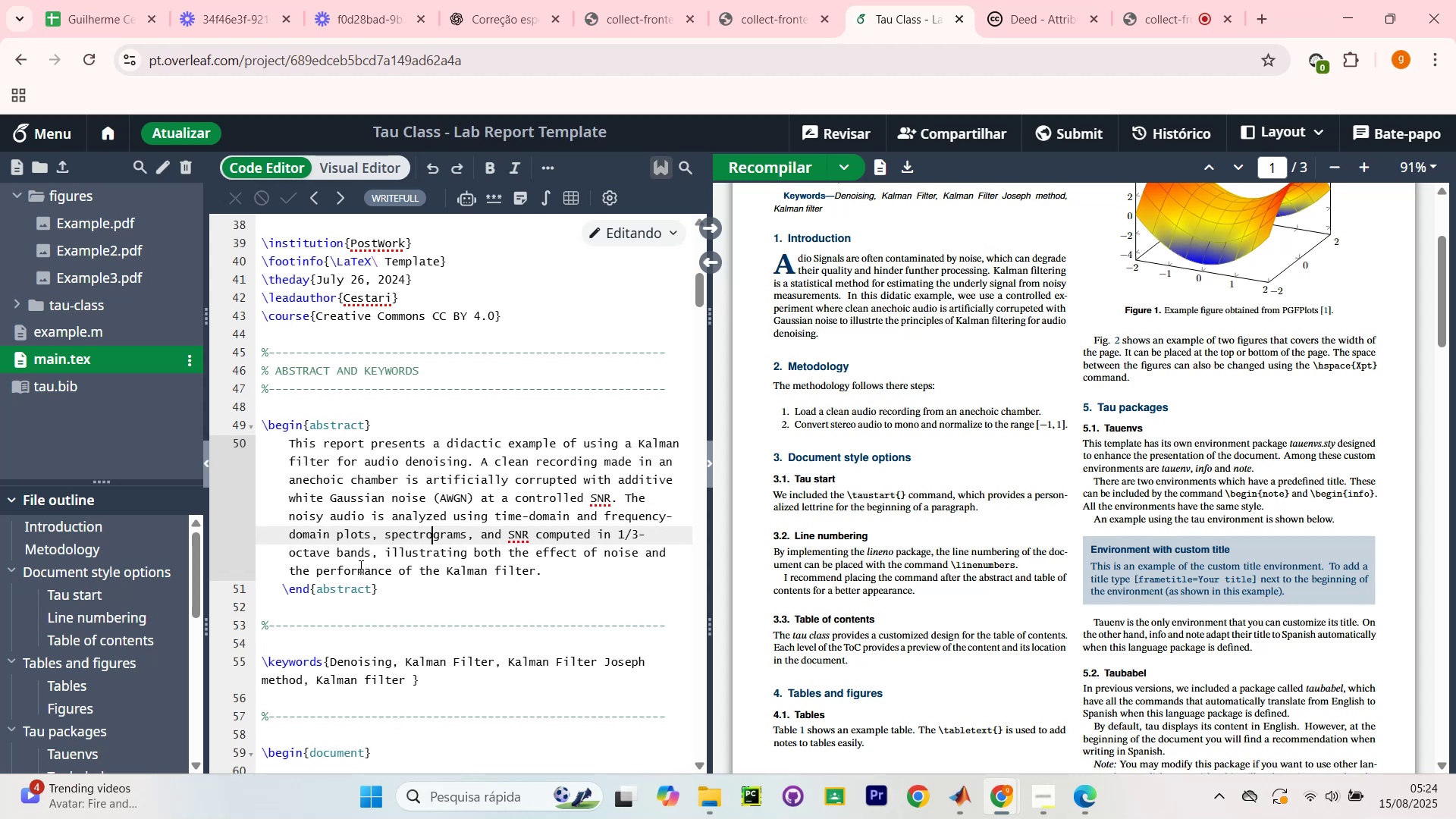 
key(ArrowRight)
 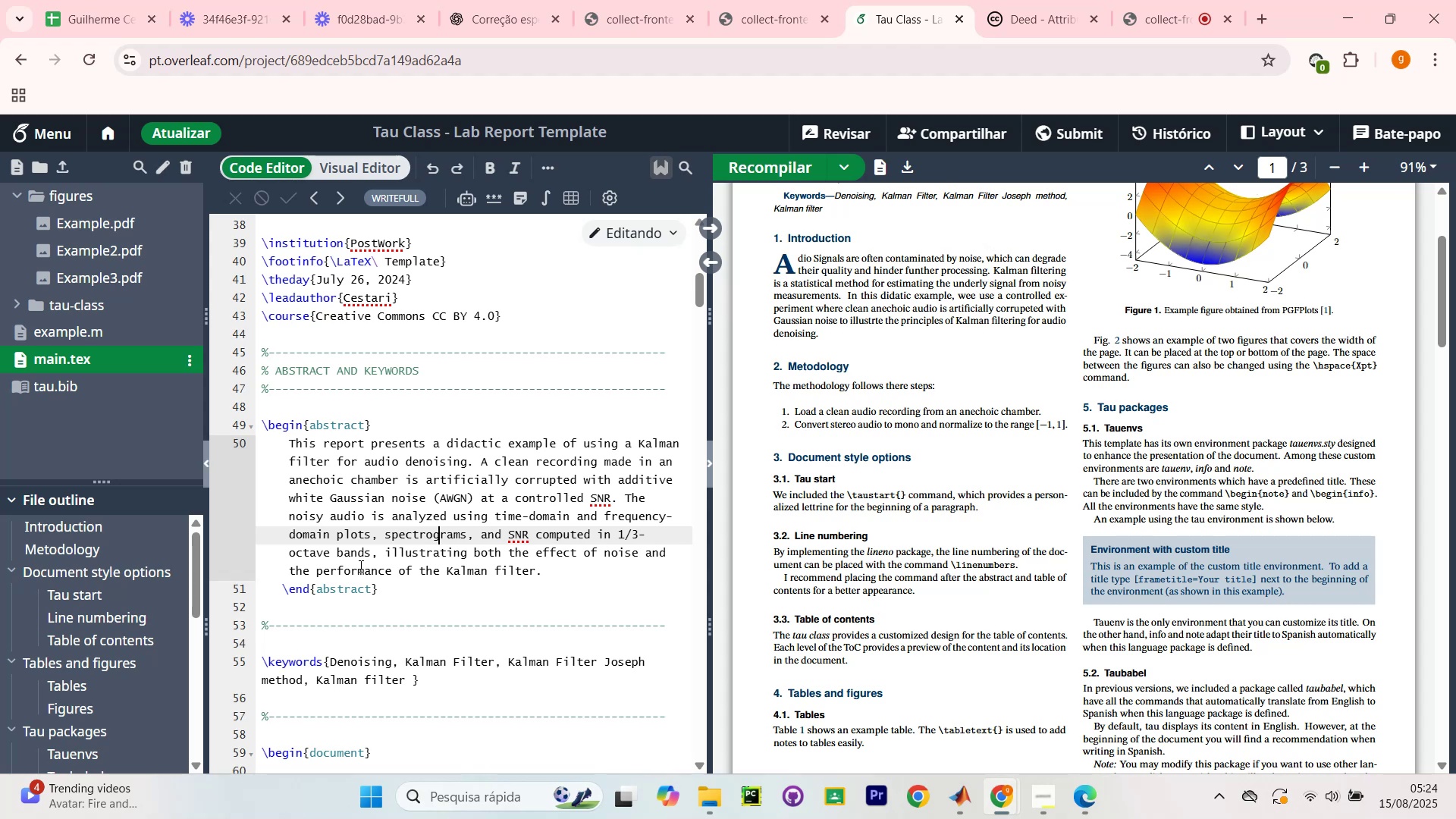 
key(ArrowRight)
 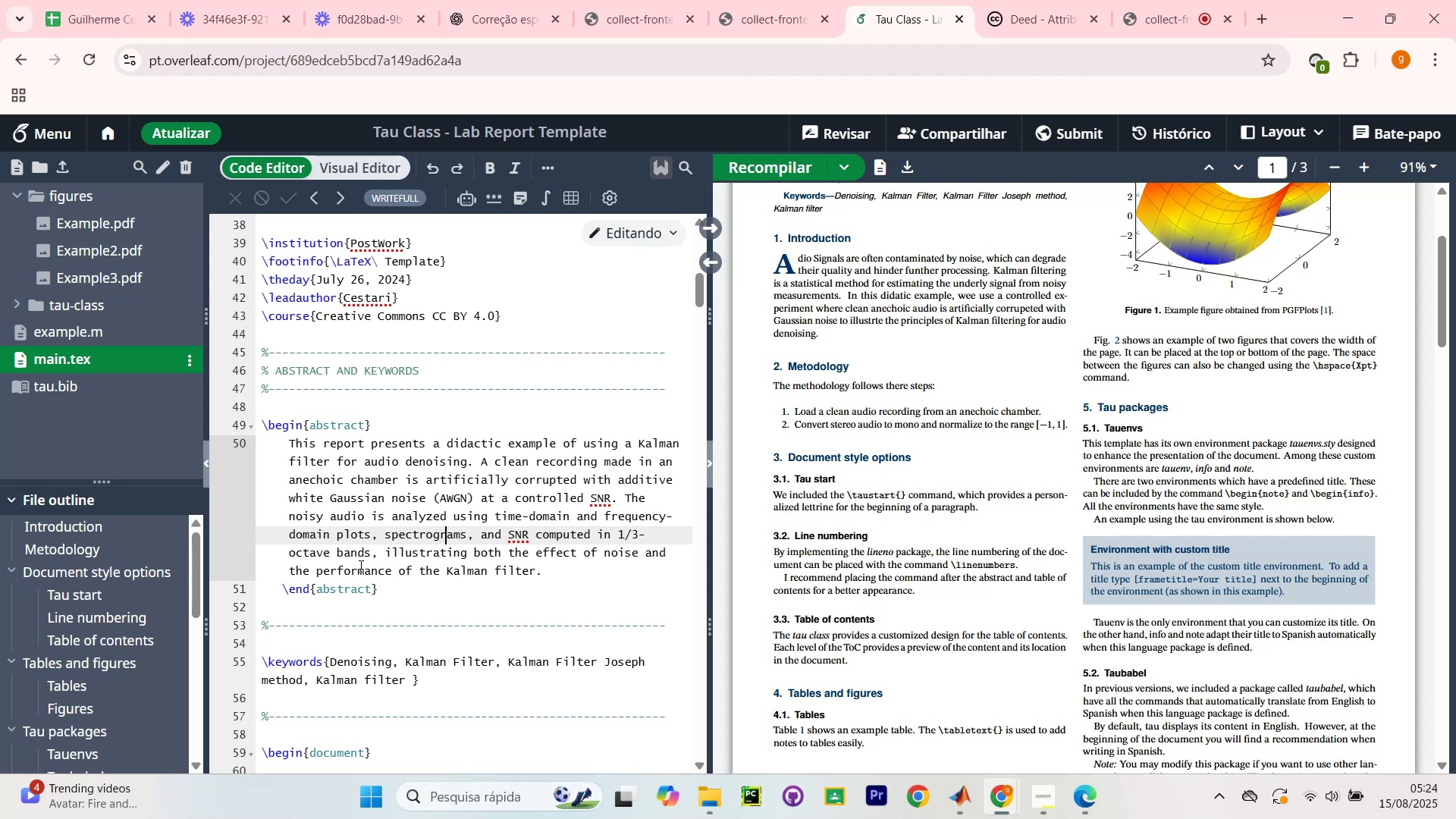 
key(ArrowRight)
 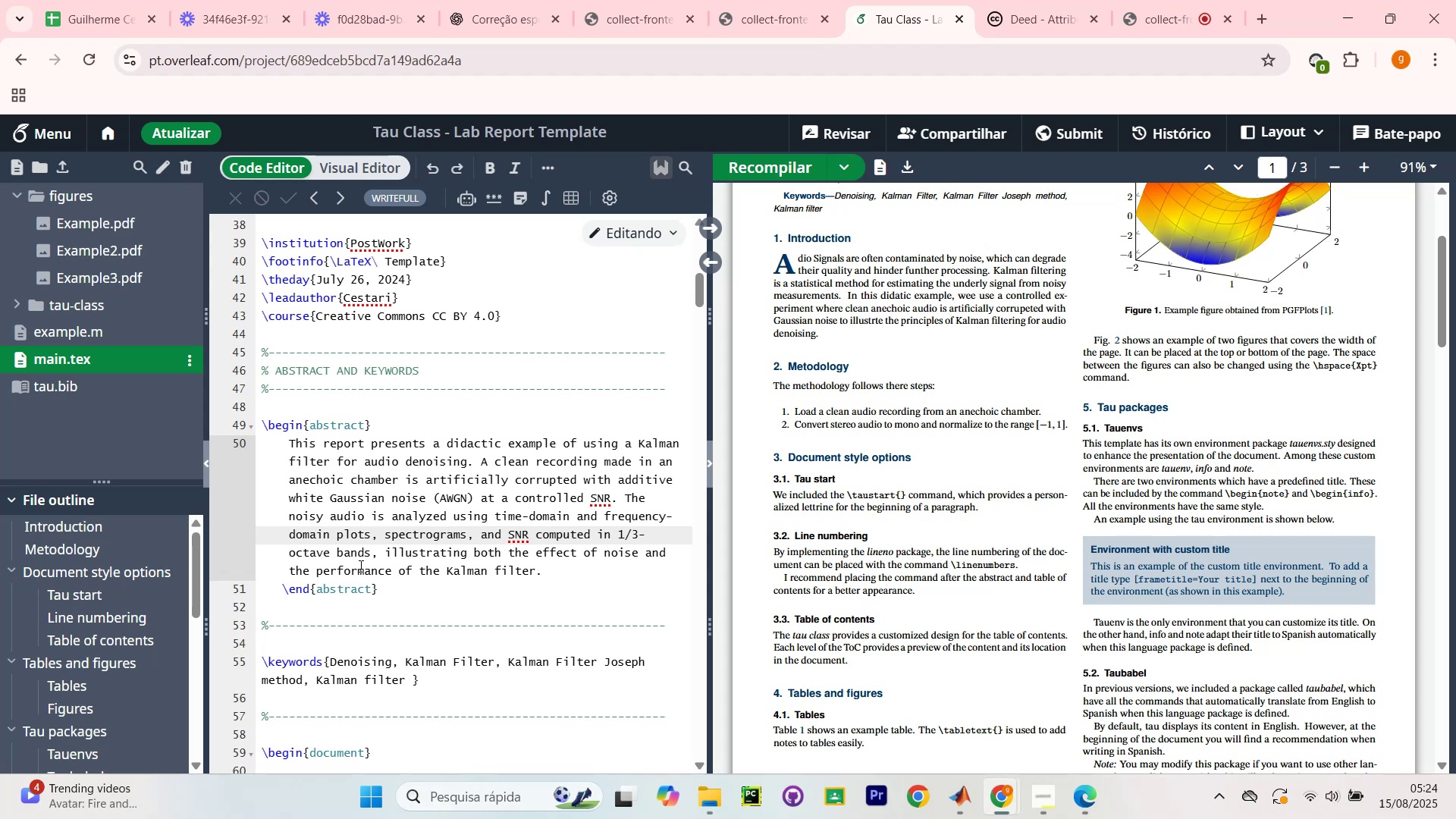 
wait(8.23)
 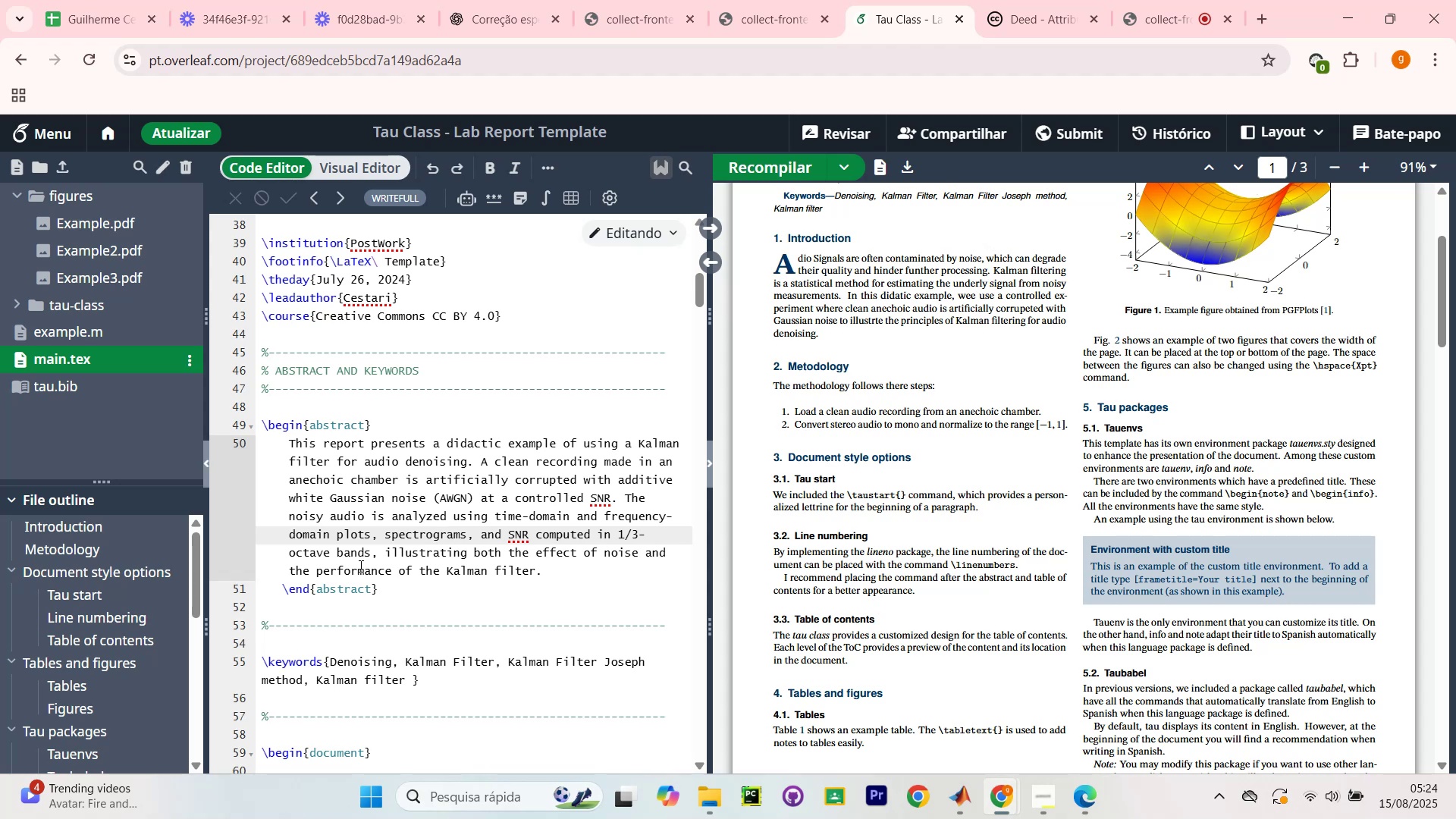 
key(Control+S)
 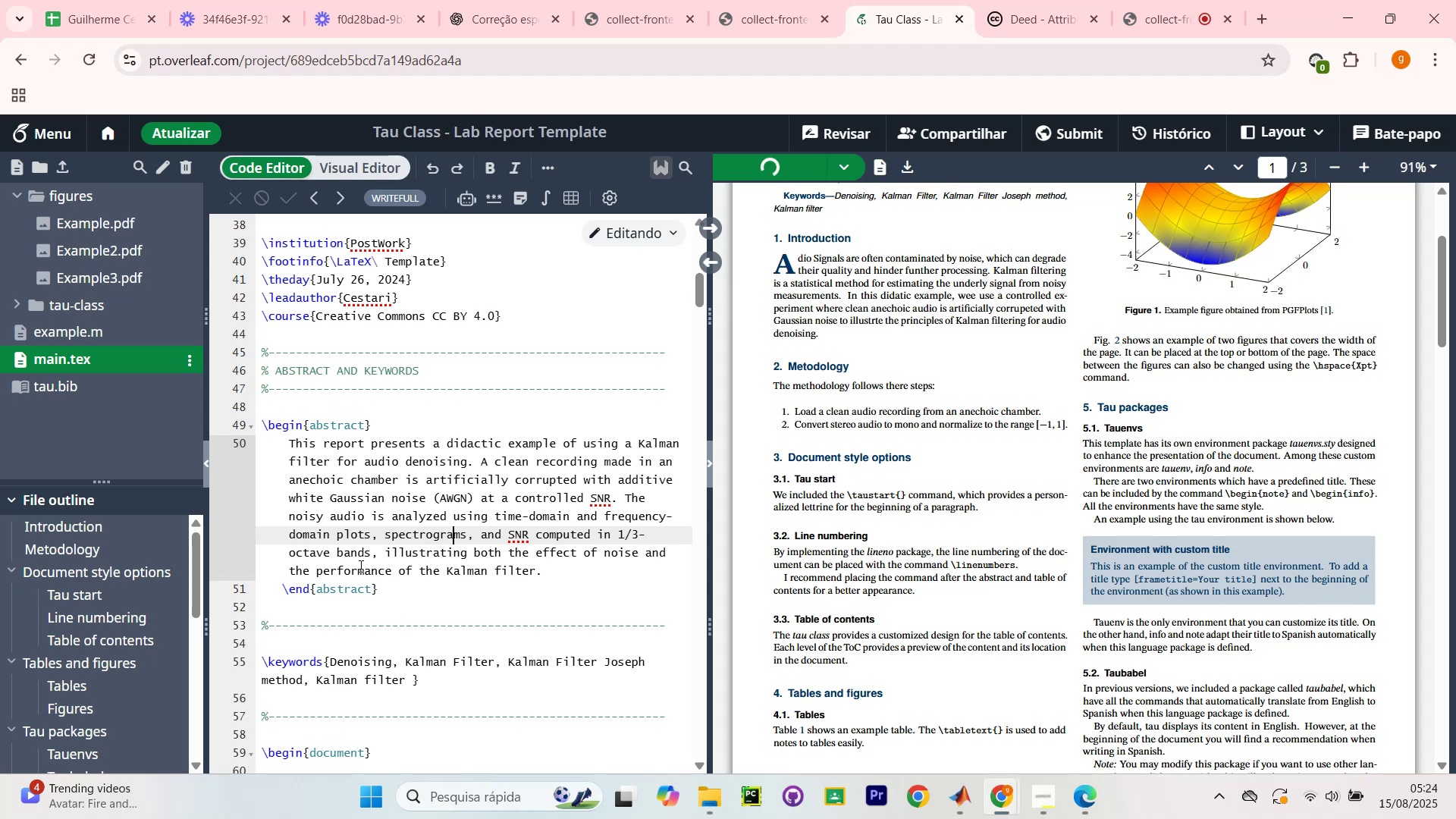 
key(Control+S)
 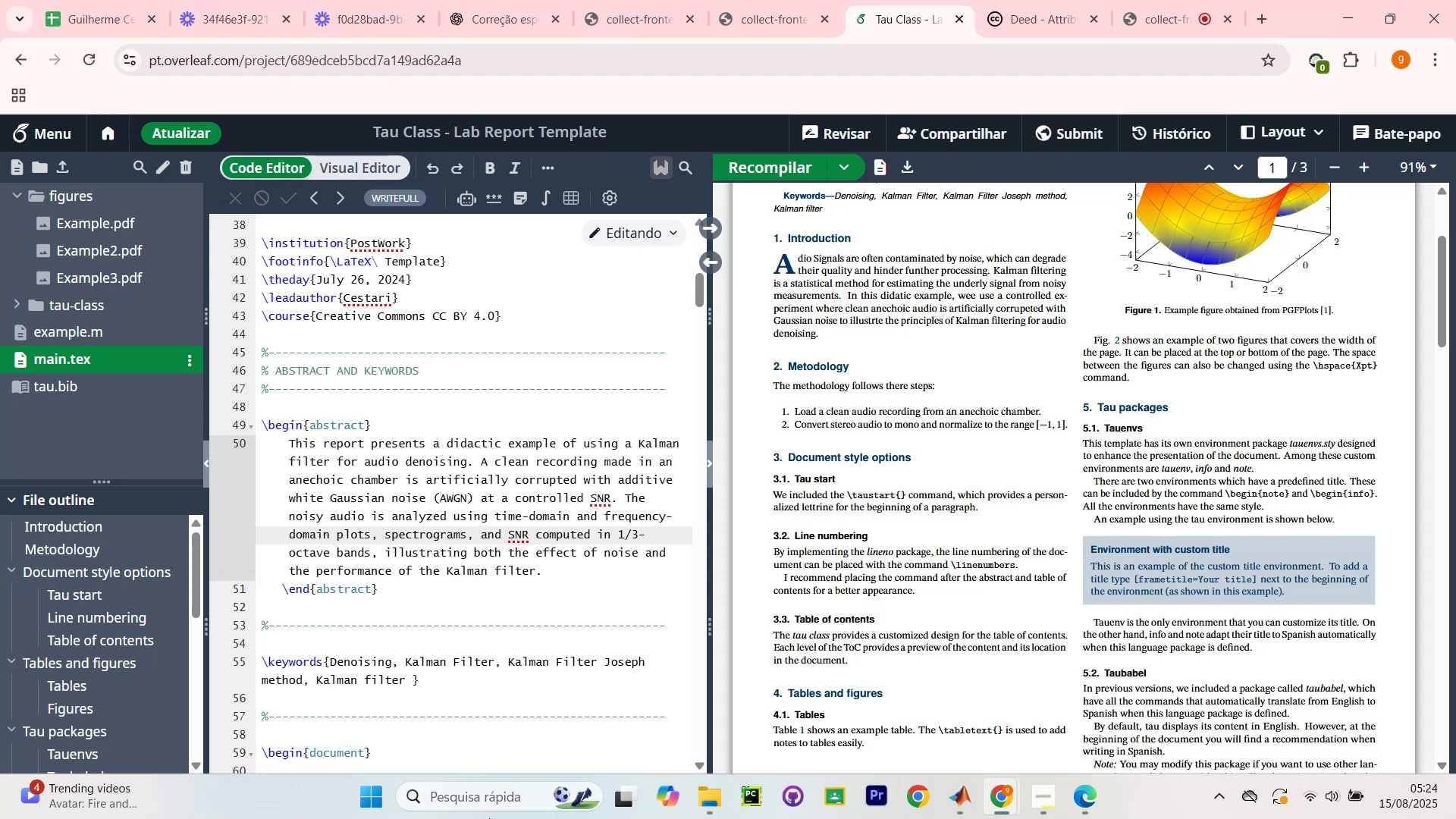 
wait(23.64)
 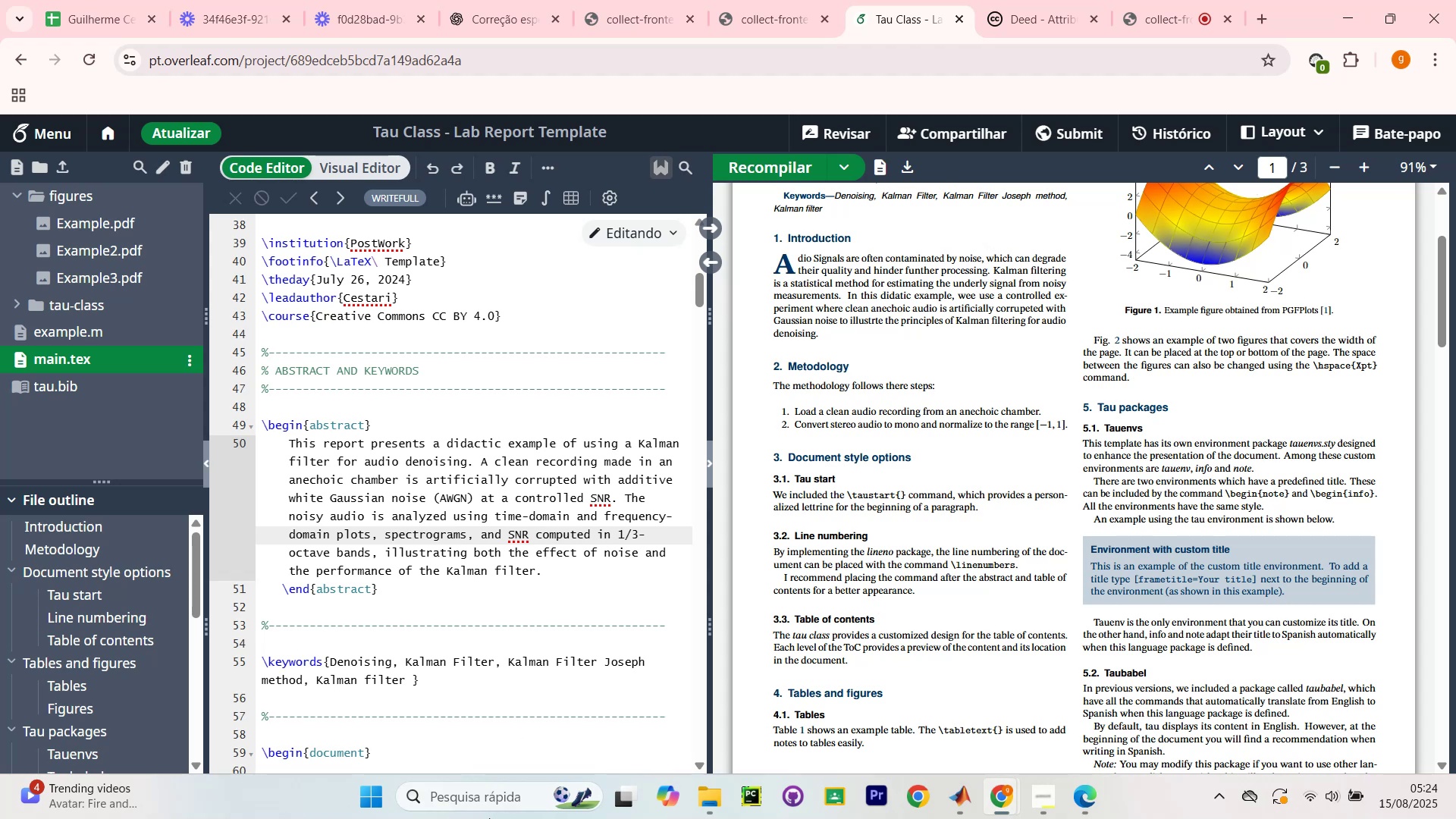 
left_click([1002, 703])
 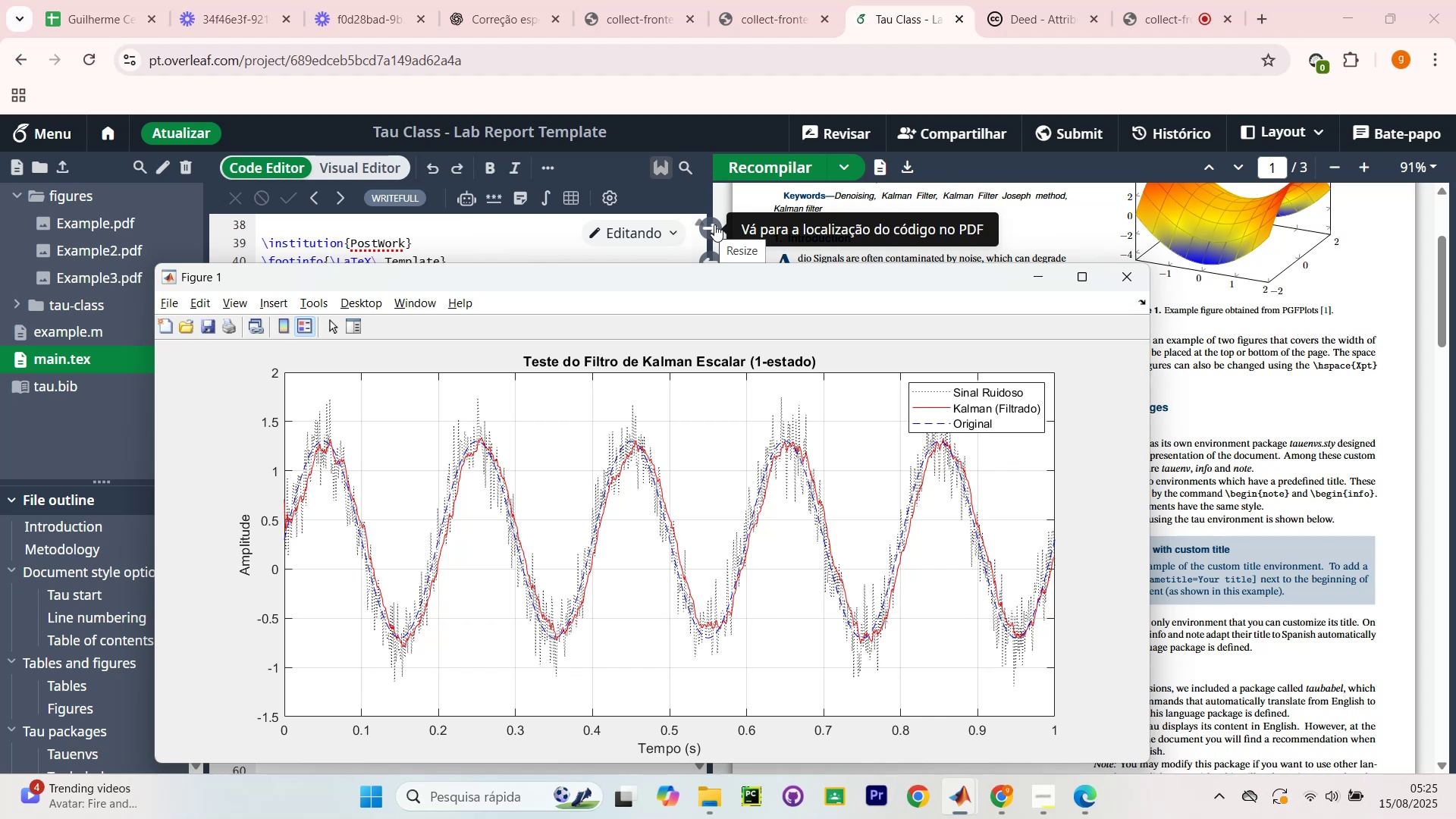 
wait(16.29)
 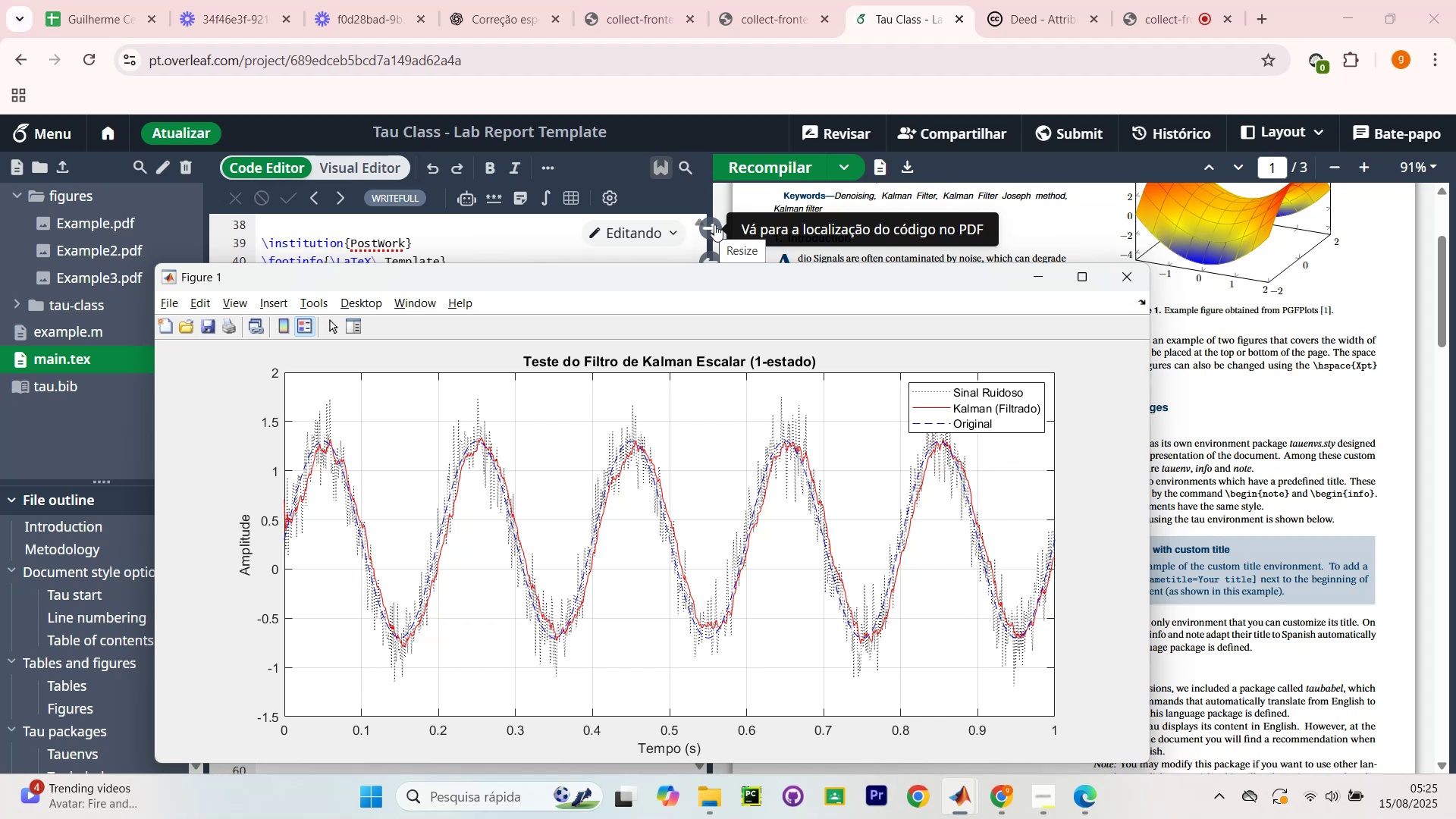 
left_click([1129, 284])
 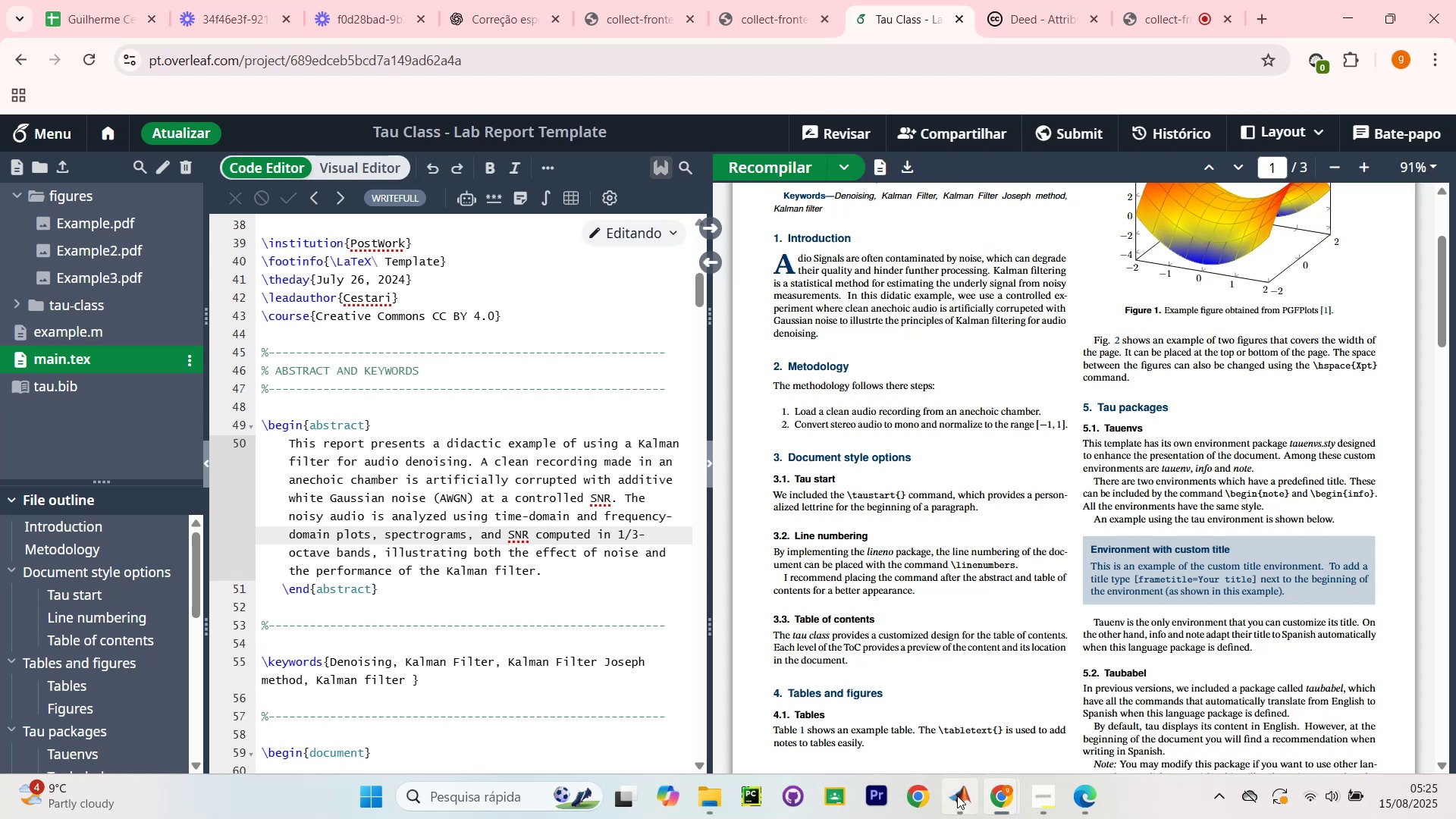 
mouse_move([949, 758])
 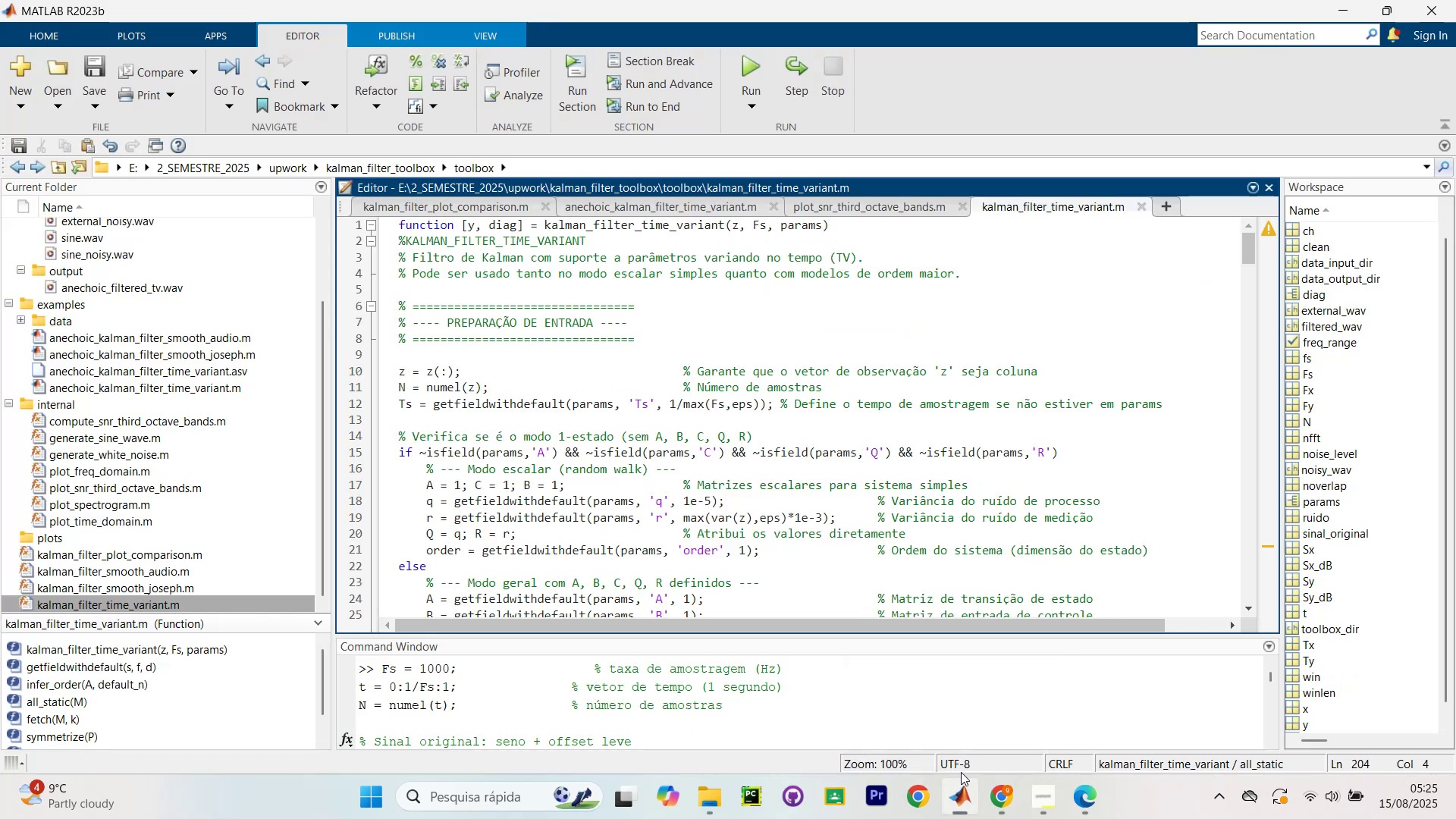 
mouse_move([972, 768])
 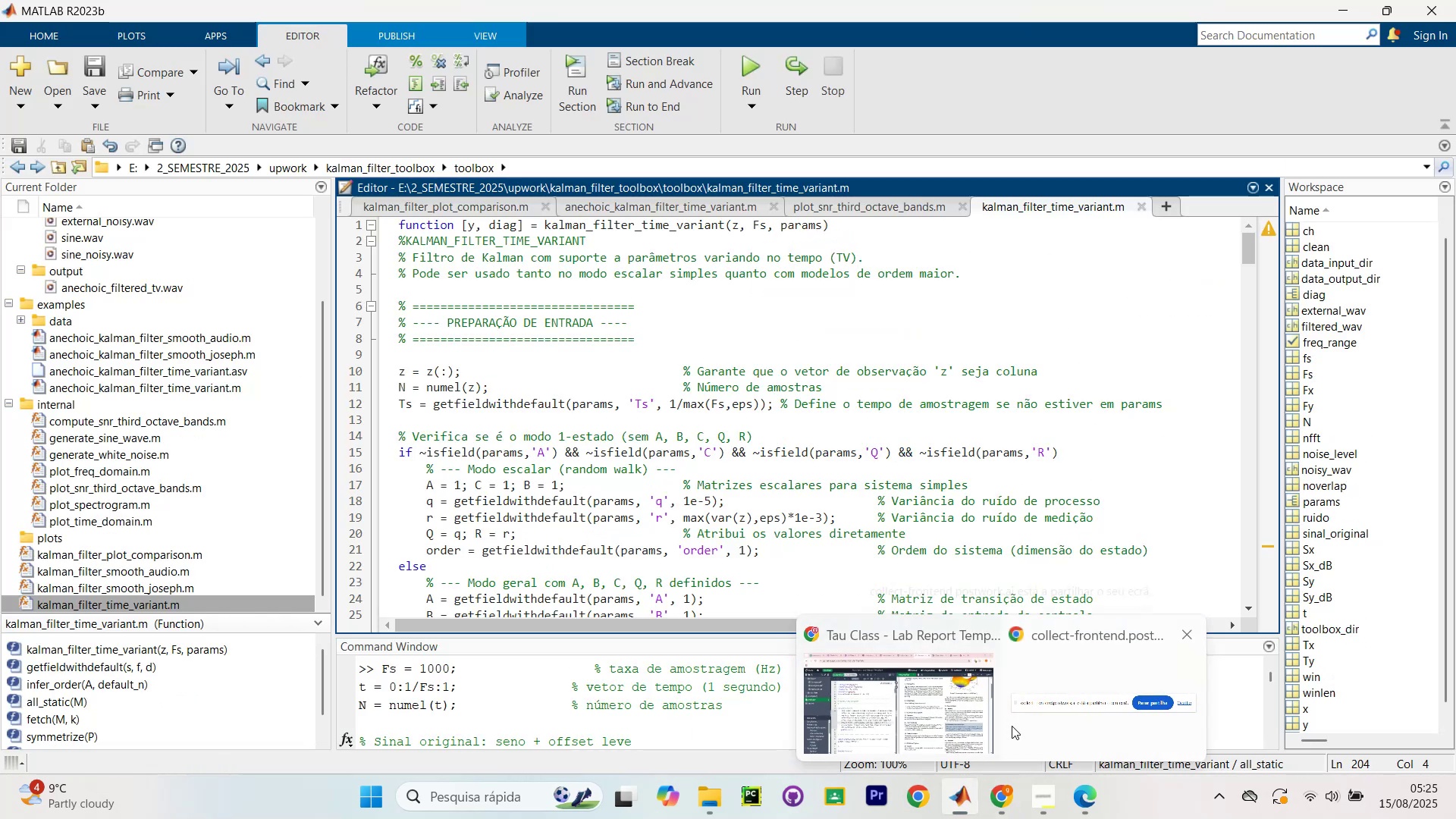 
left_click([1012, 726])
 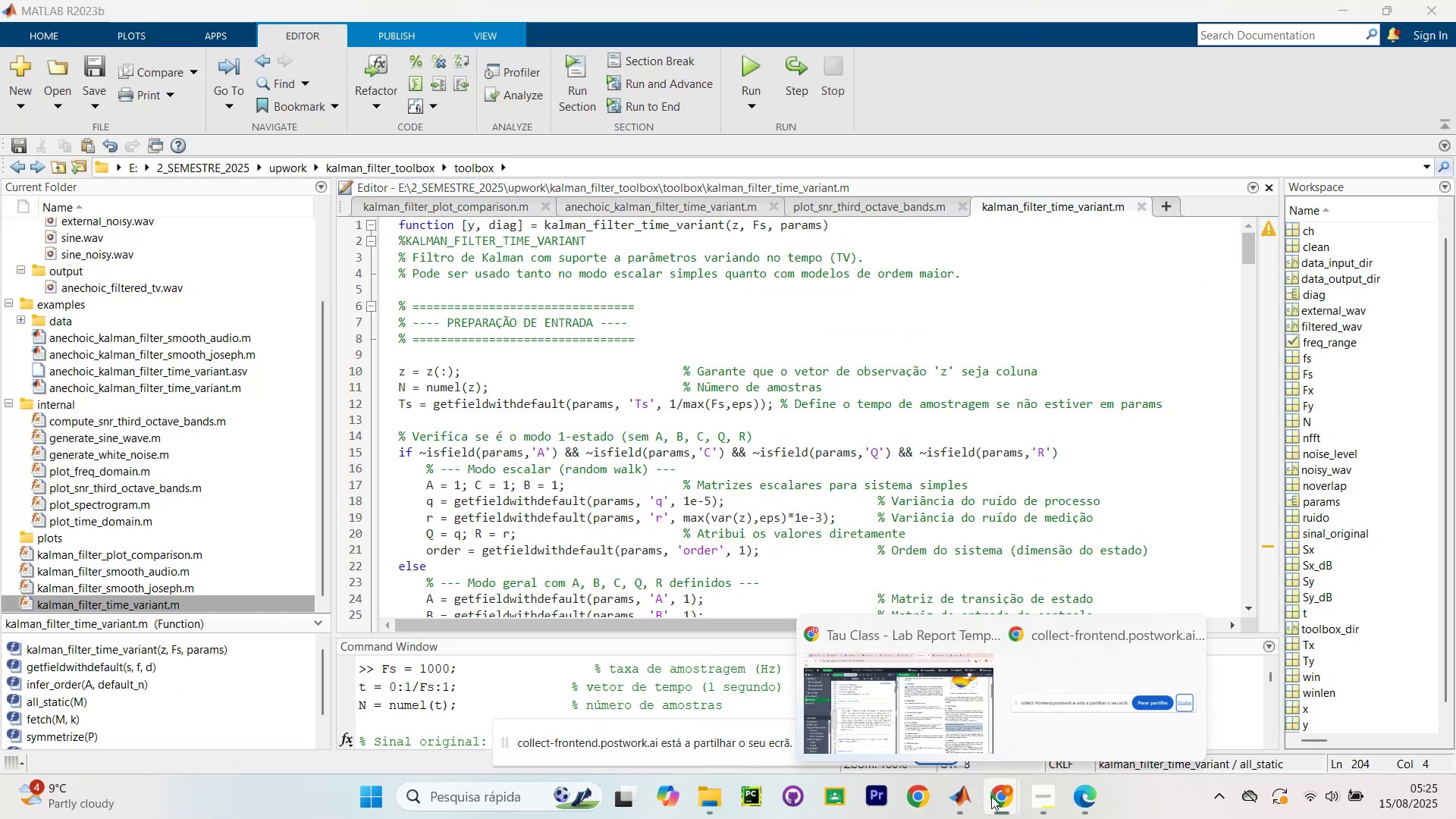 
left_click([928, 733])
 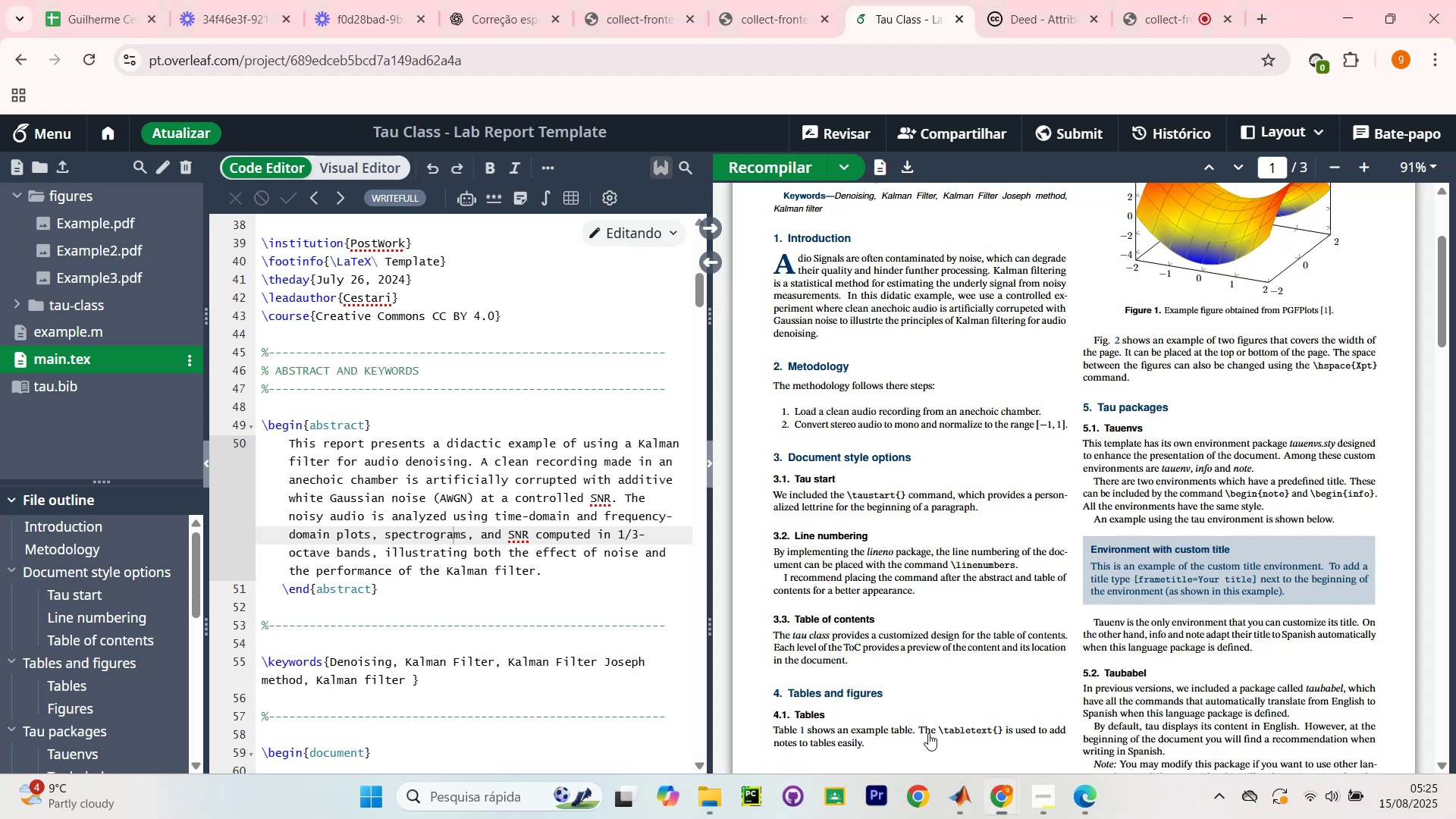 
mouse_move([934, 714])
 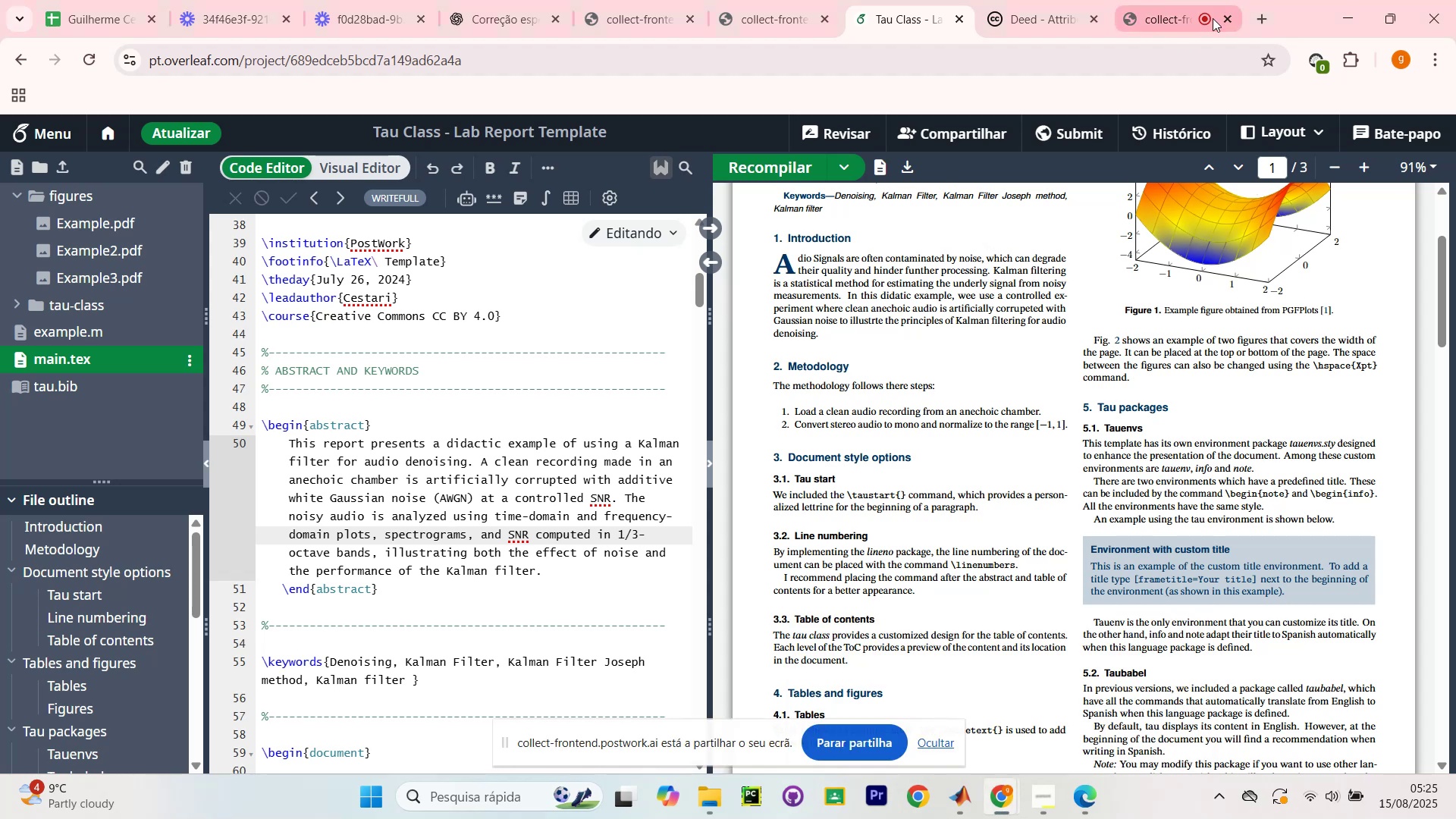 
left_click([1169, 20])
 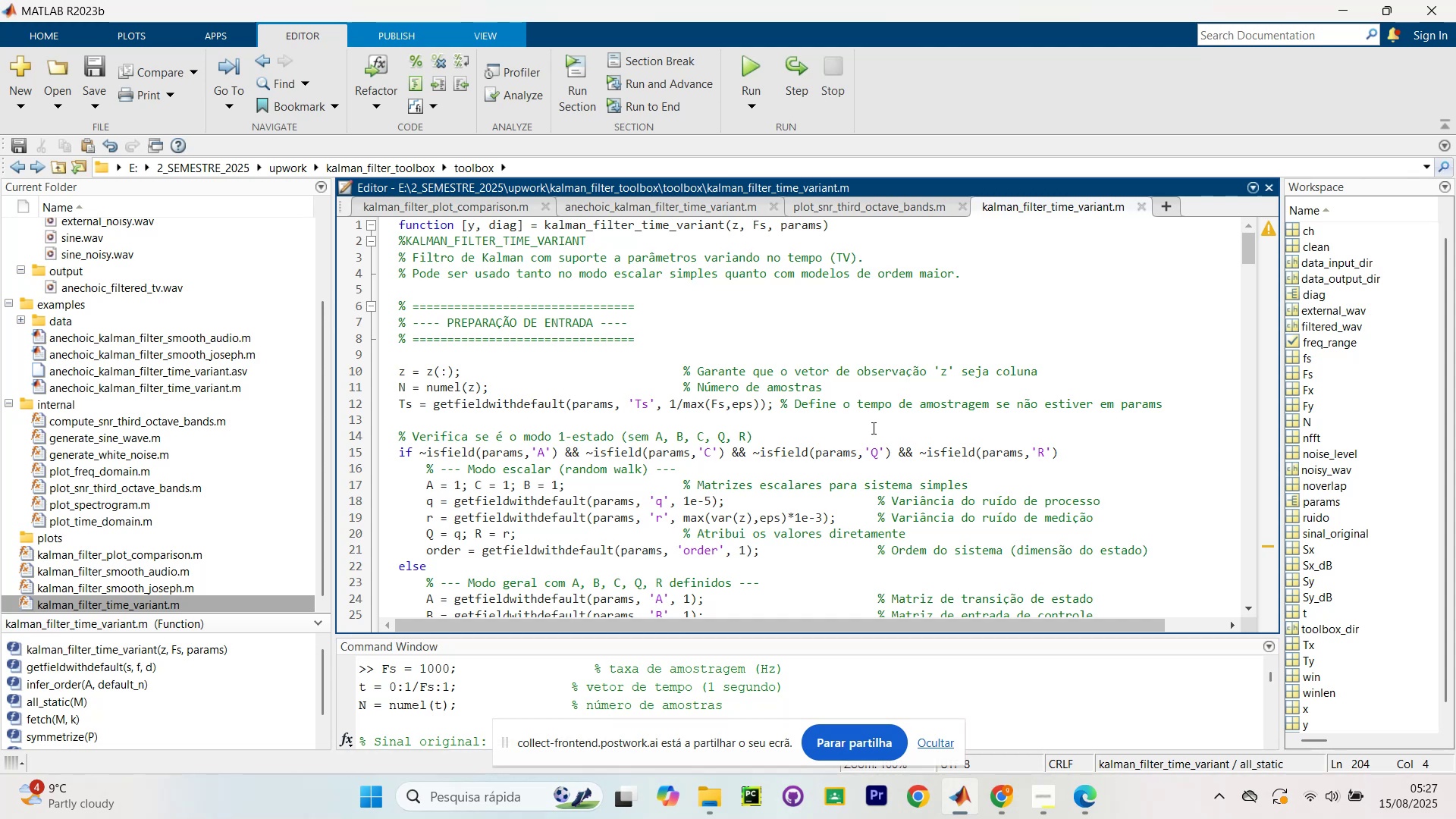 
wait(106.19)
 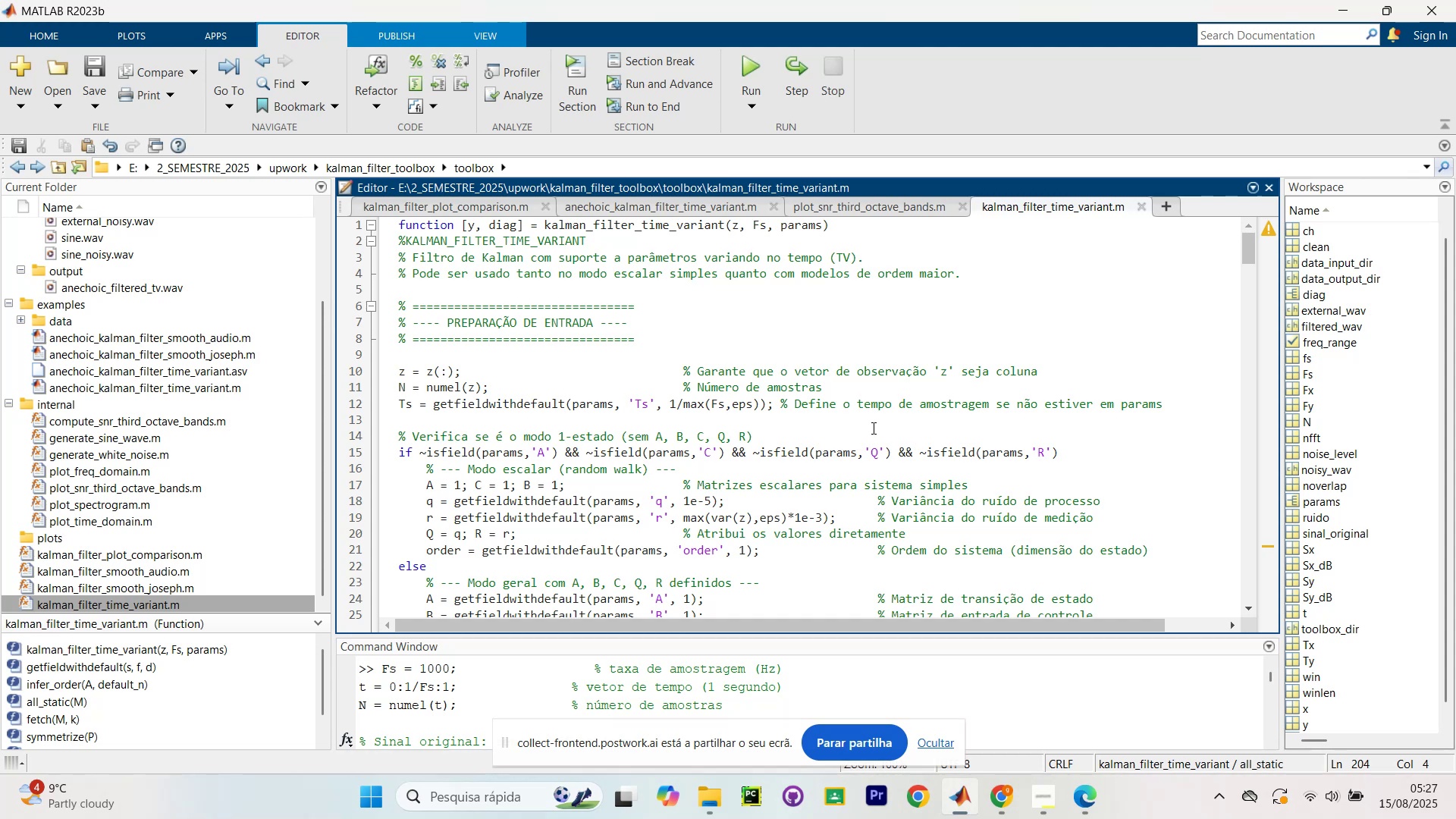 
left_click([921, 808])
 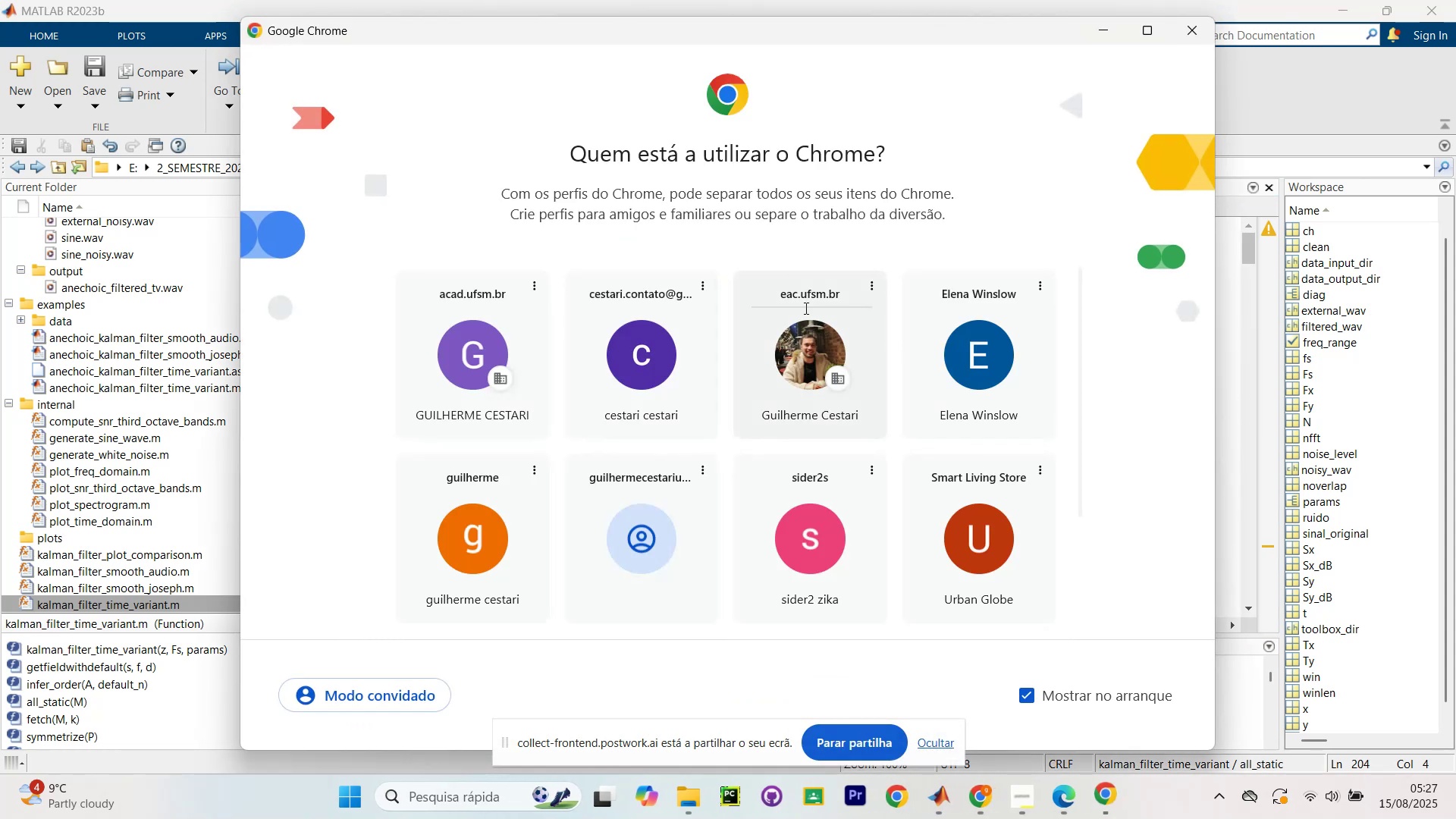 
left_click([761, 334])
 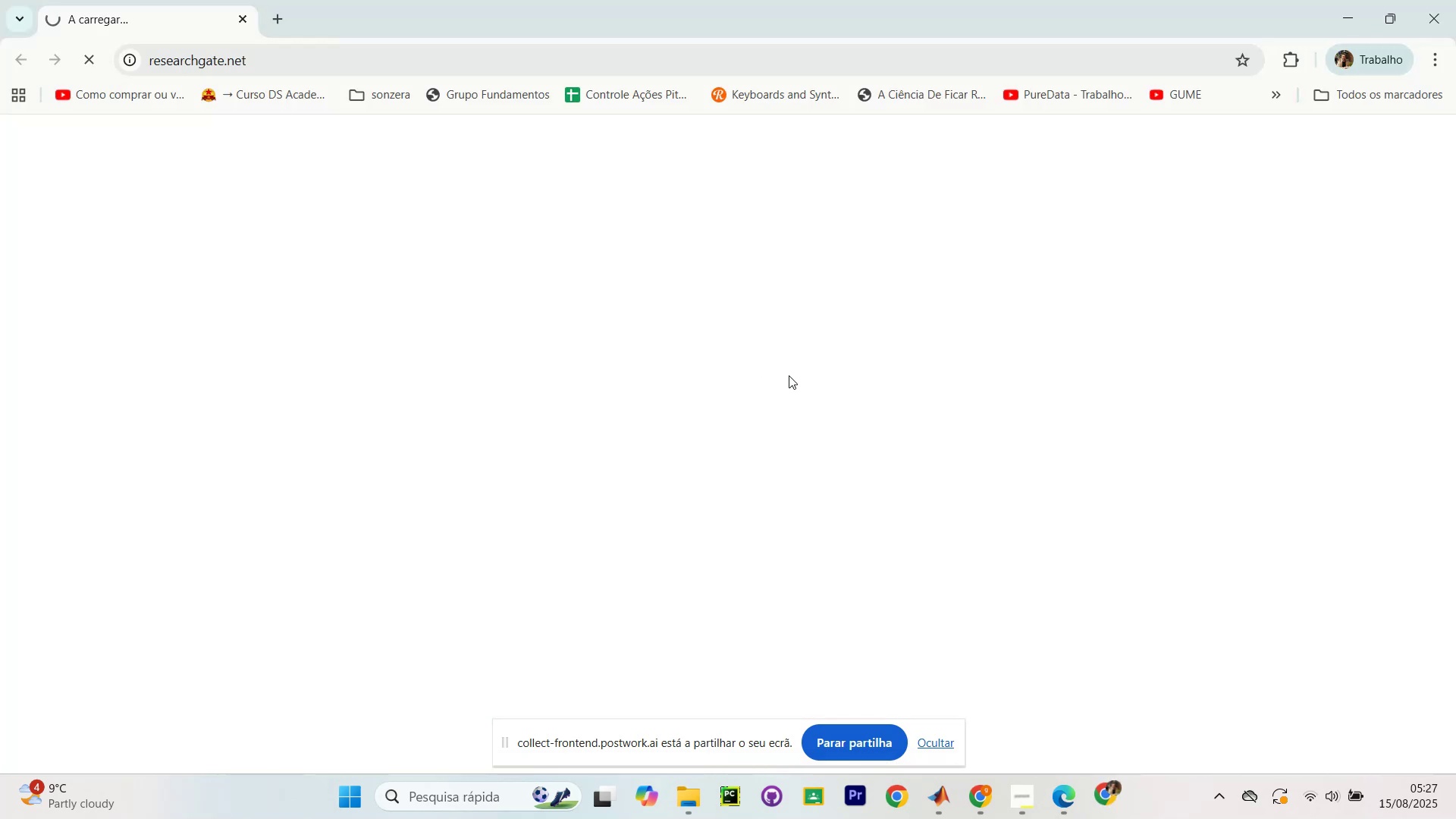 
mouse_move([695, 340])
 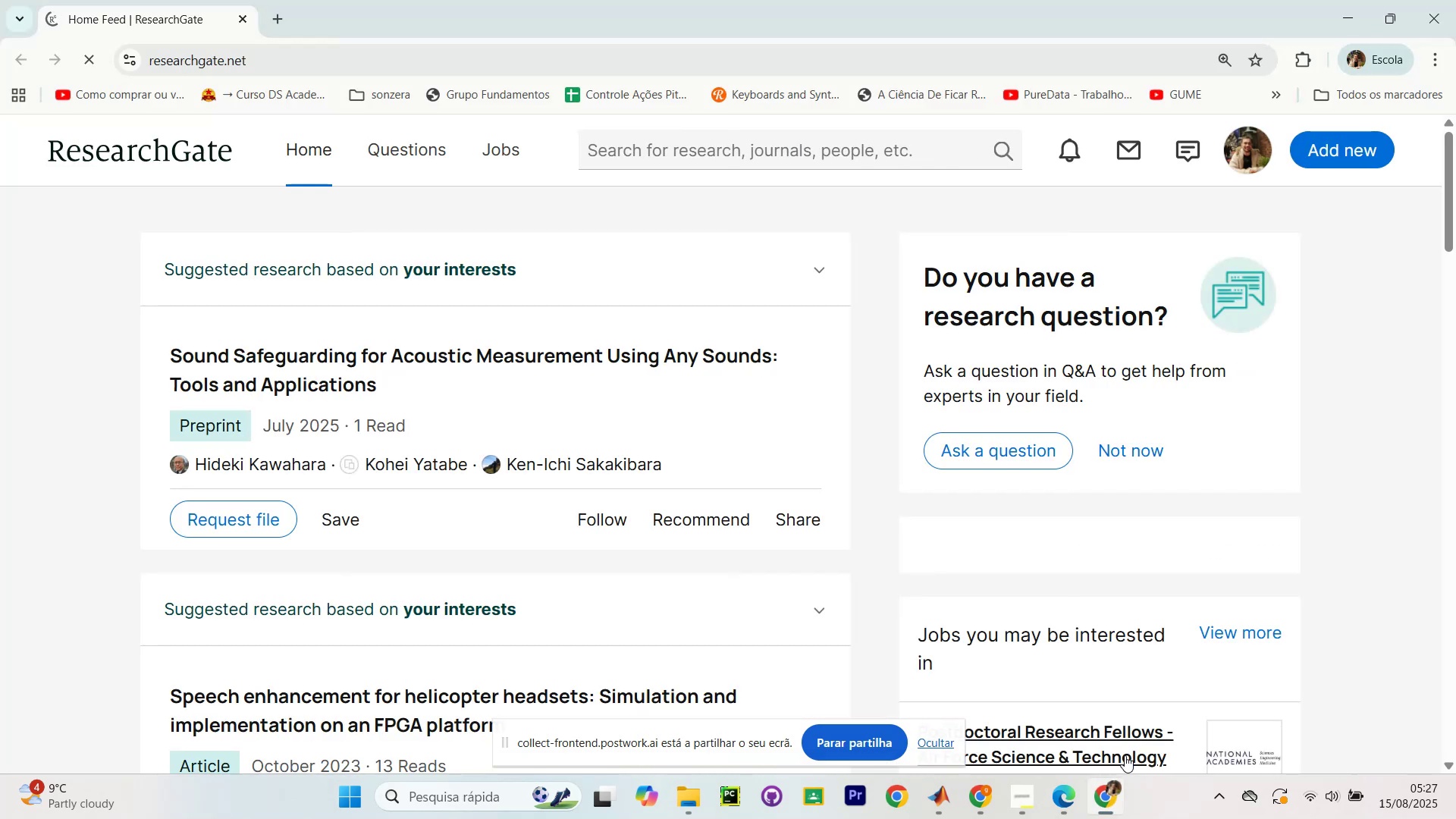 
mouse_move([1100, 792])
 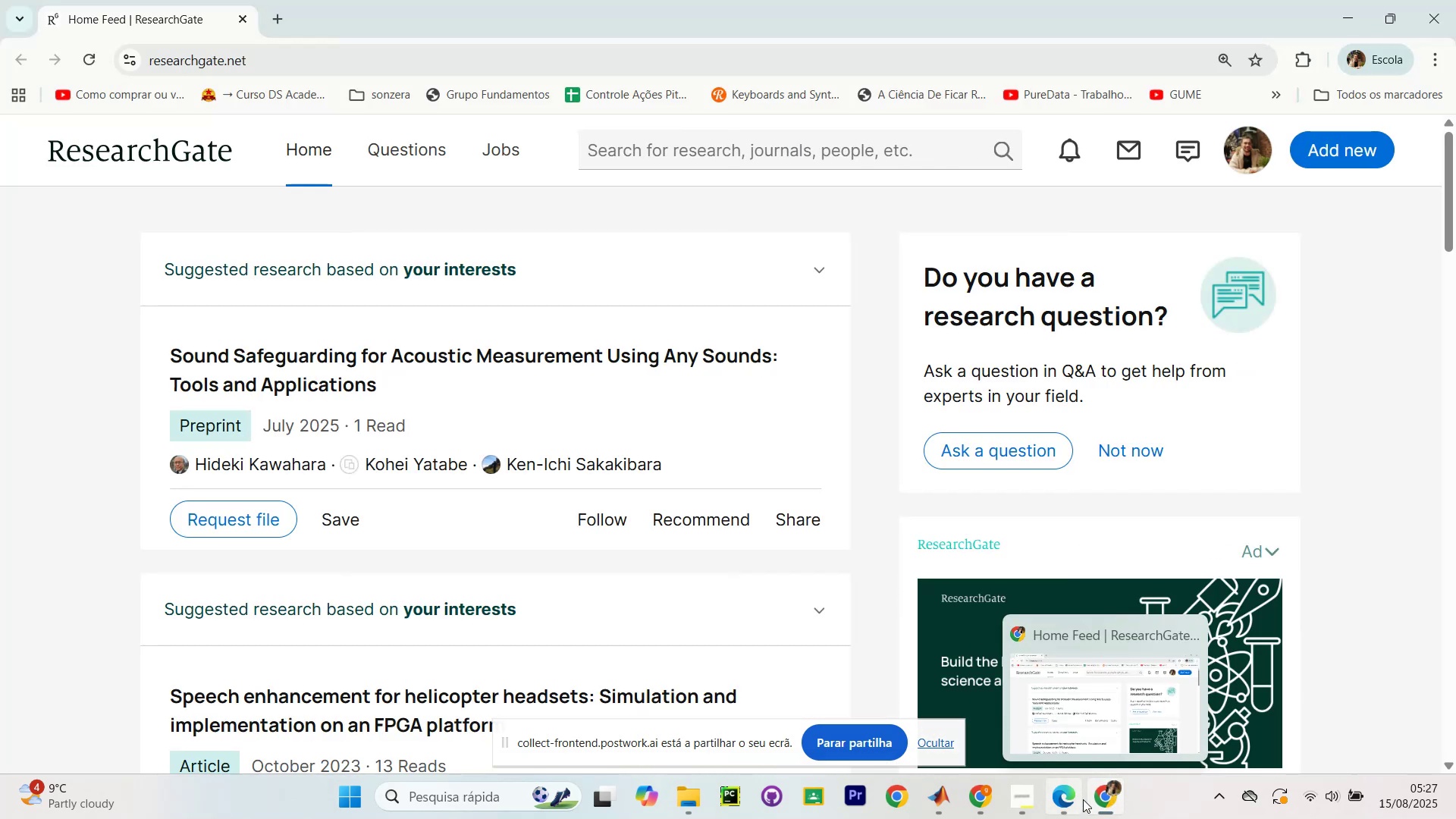 
mouse_move([1050, 804])
 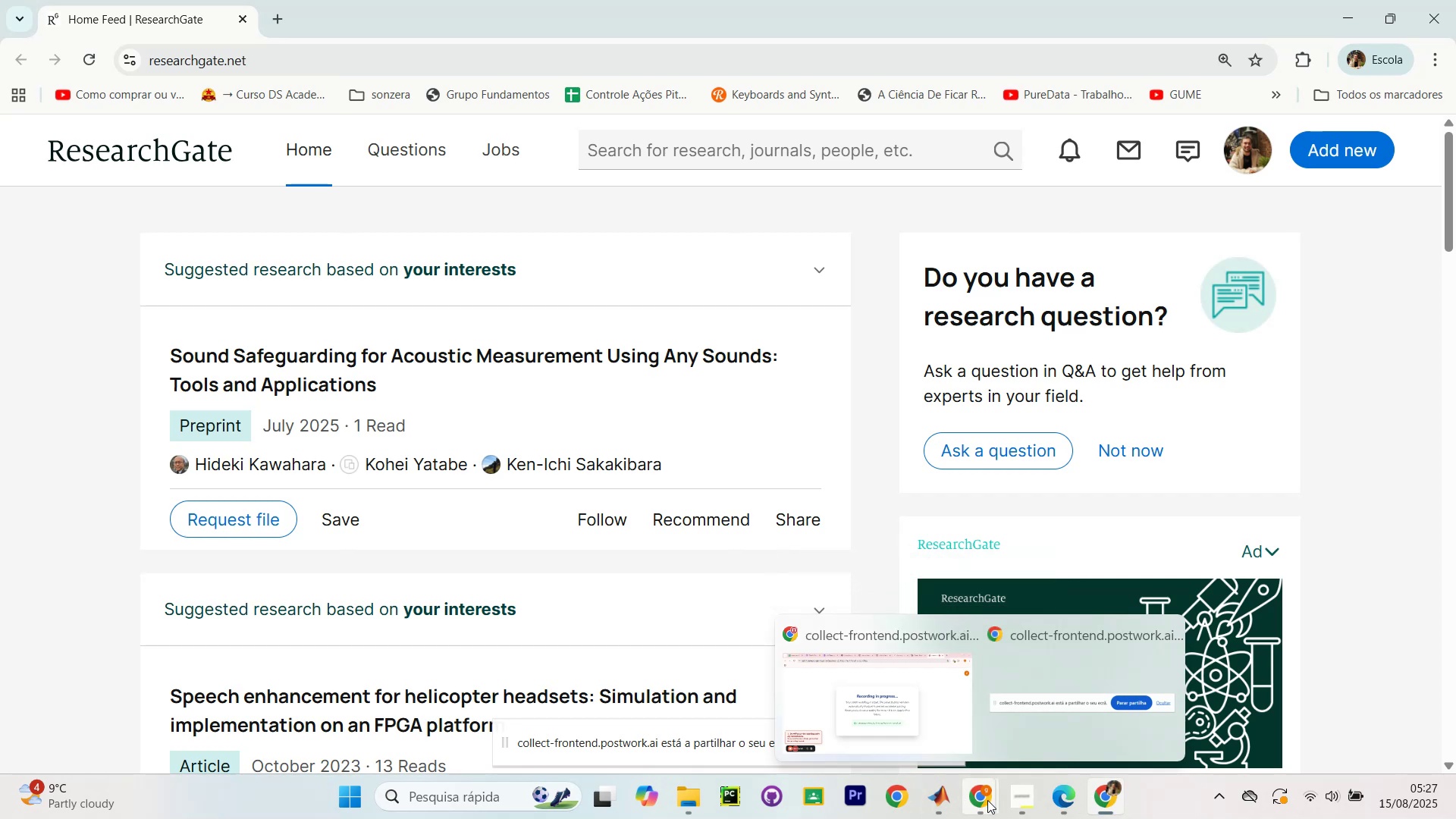 
wait(5.09)
 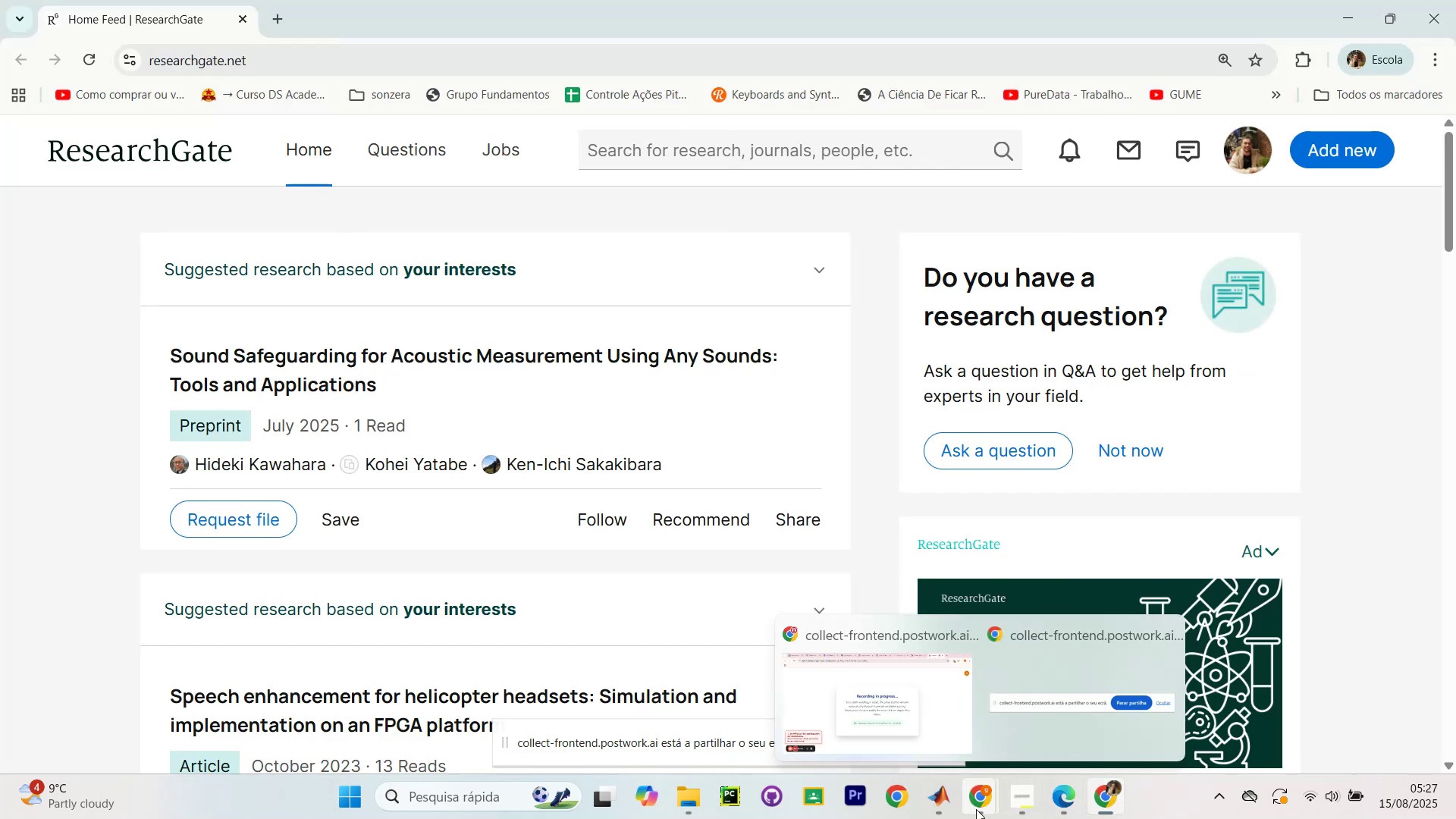 
left_click([917, 750])
 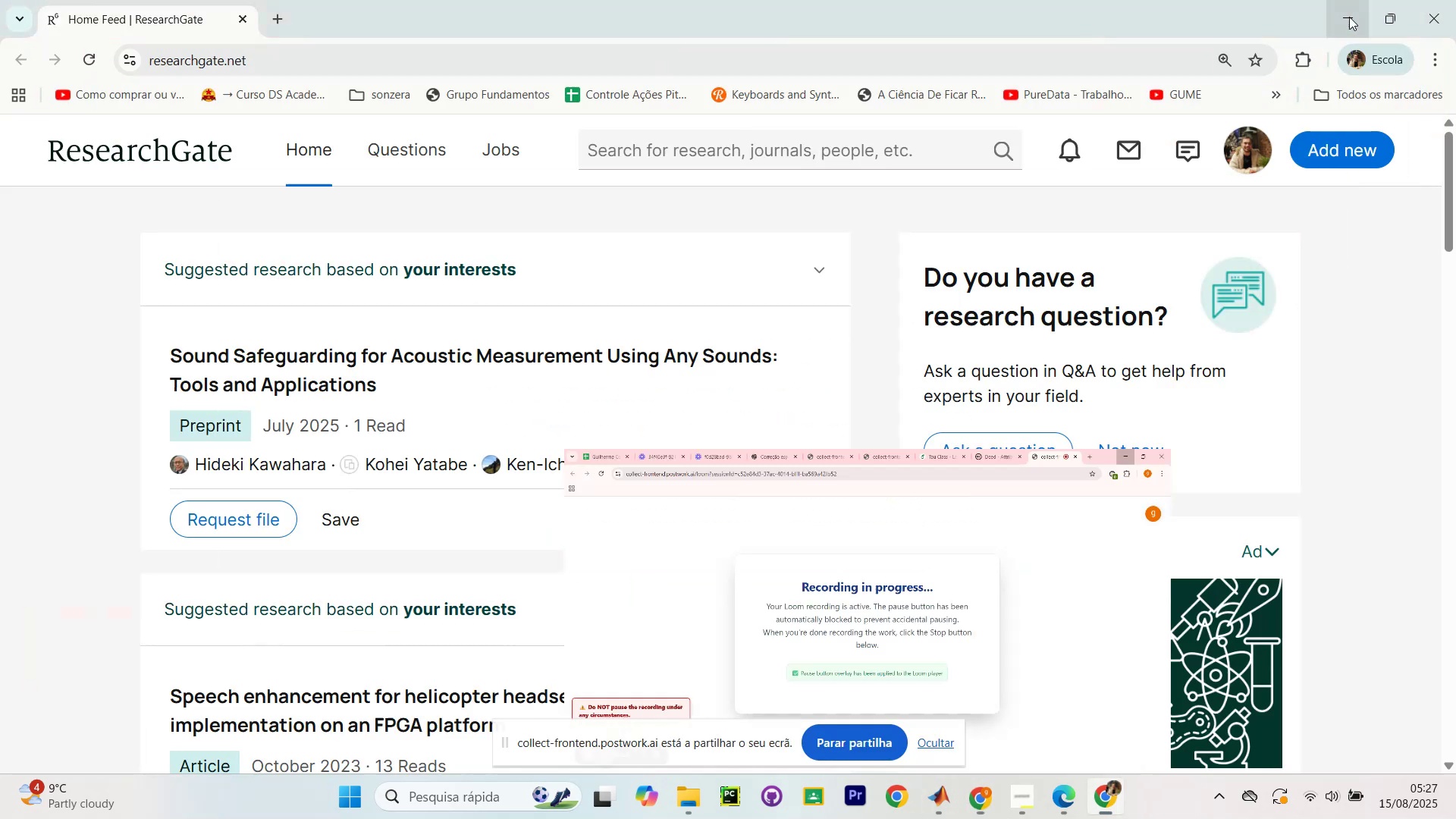 
wait(5.36)
 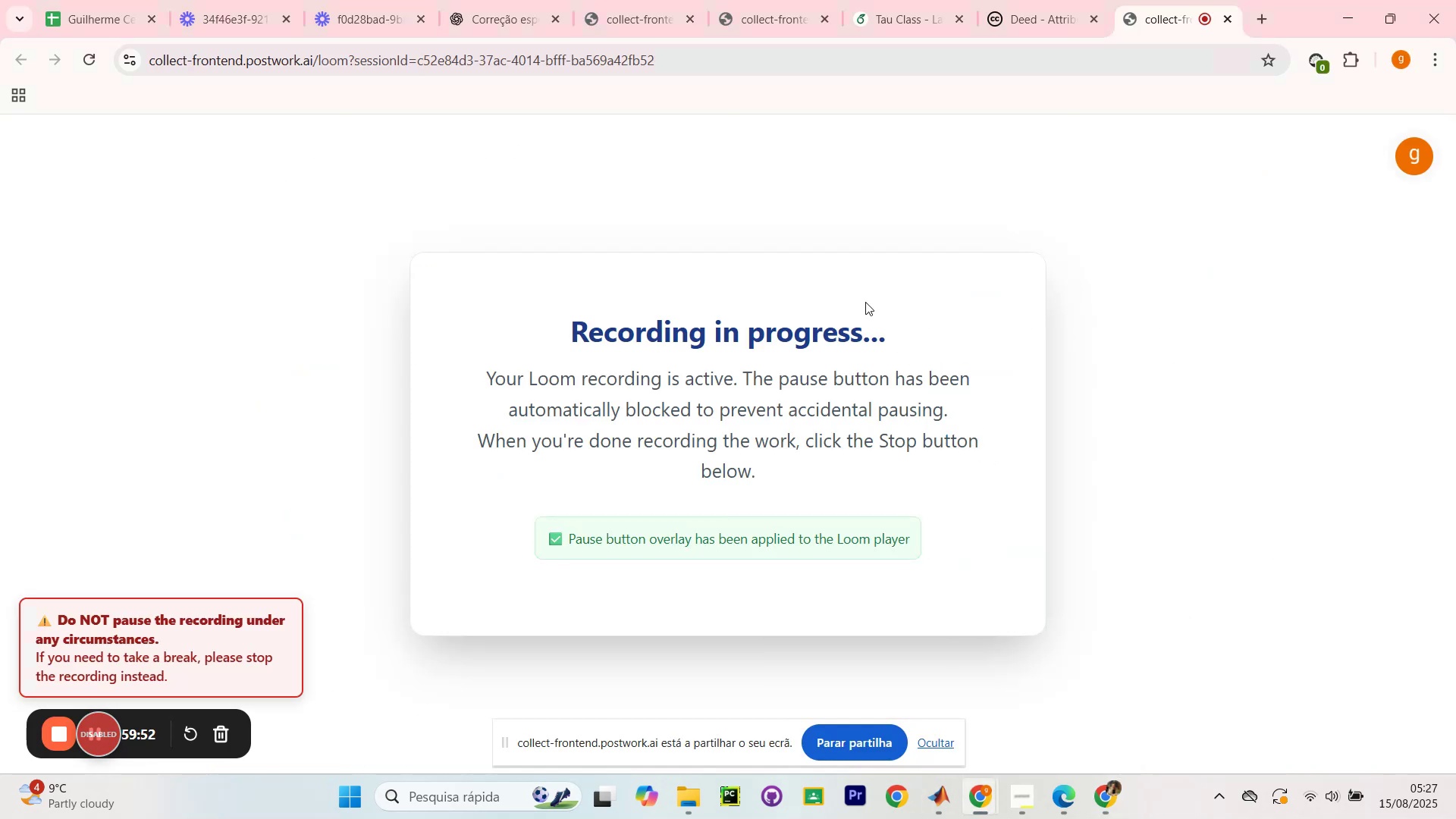 
left_click([1334, 24])
 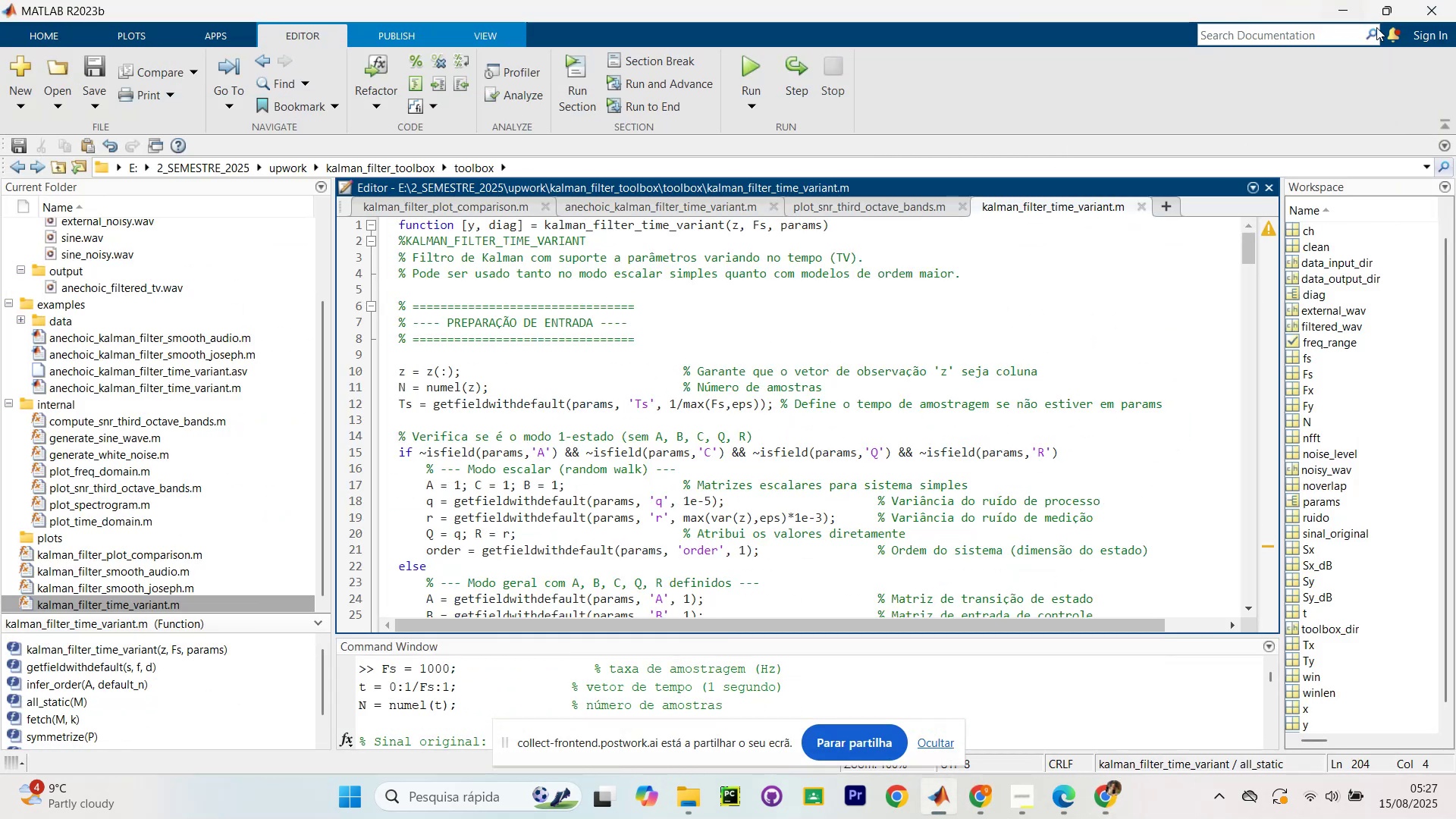 
left_click([1354, 14])
 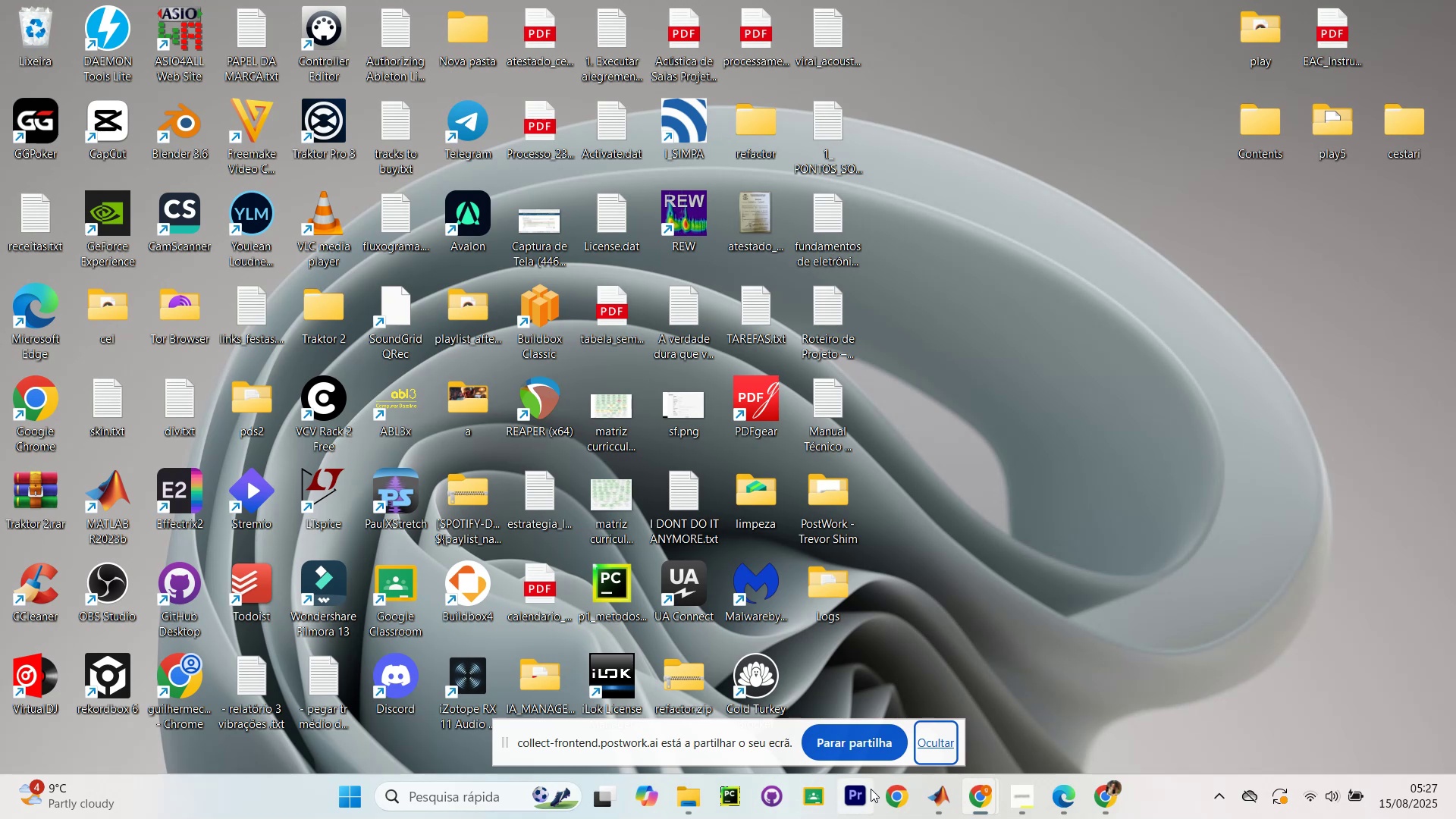 
mouse_move([950, 788])
 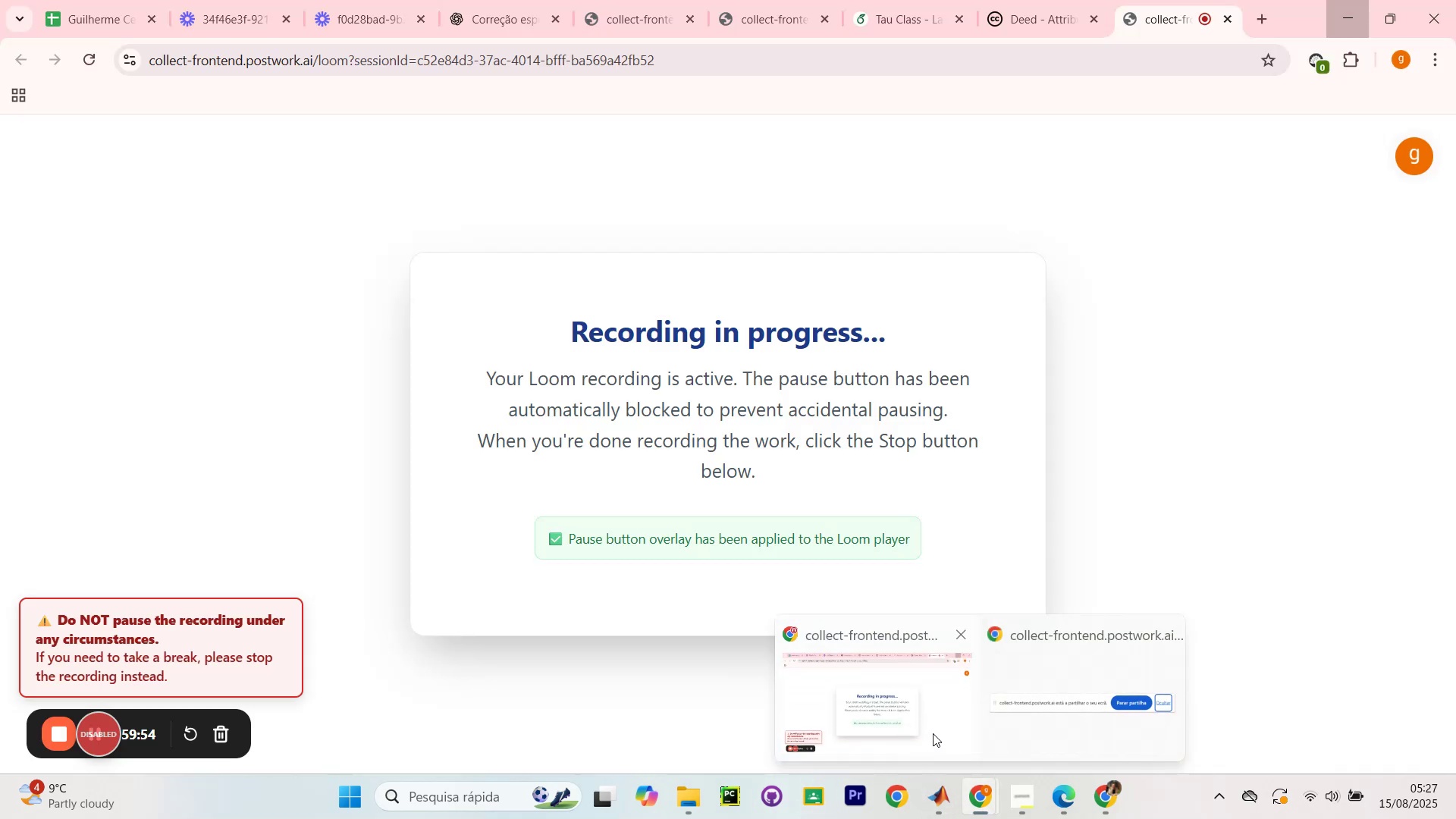 
left_click([933, 733])
 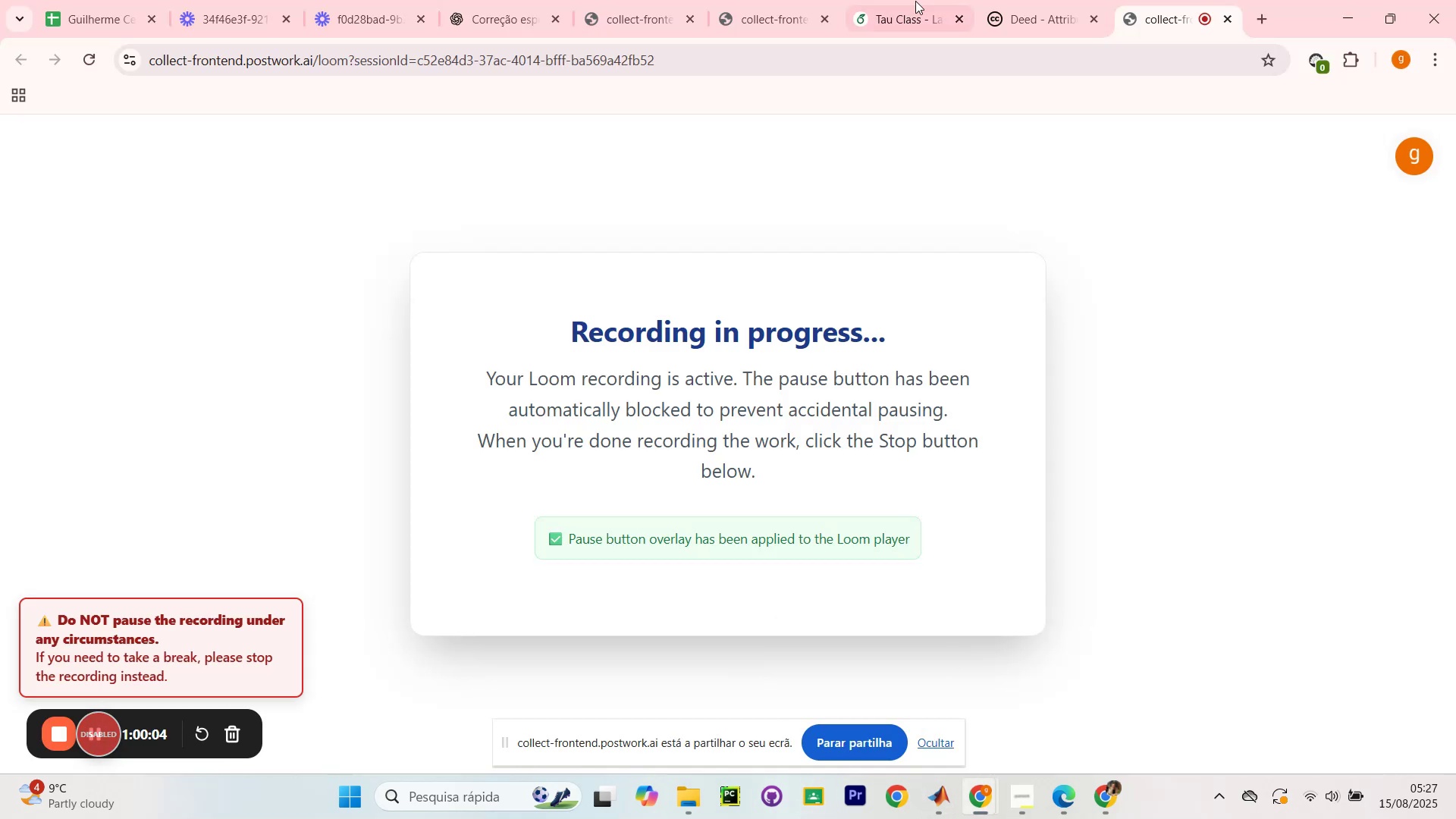 
left_click([900, 0])
 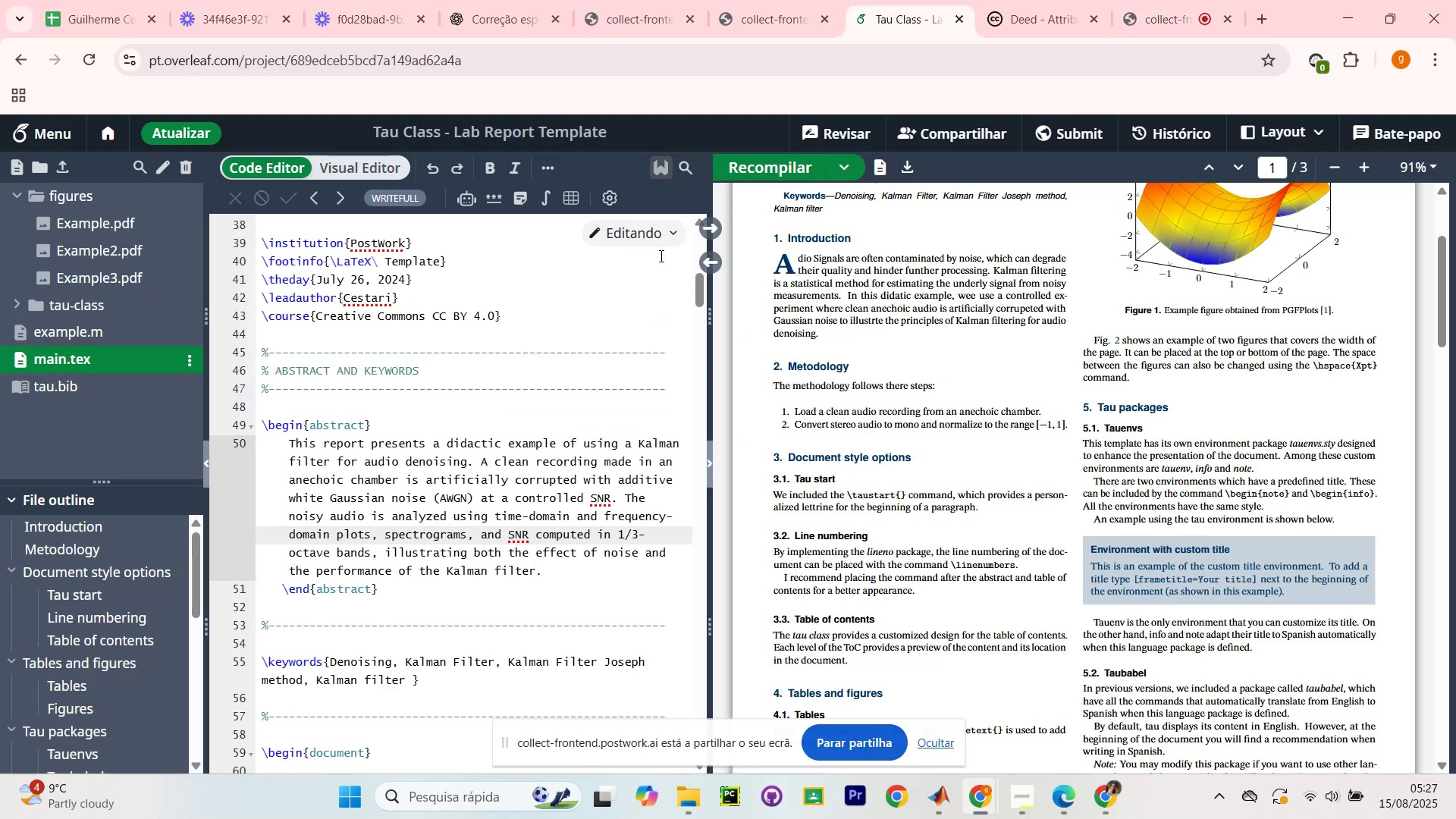 
scroll: coordinate [947, 388], scroll_direction: up, amount: 6.0
 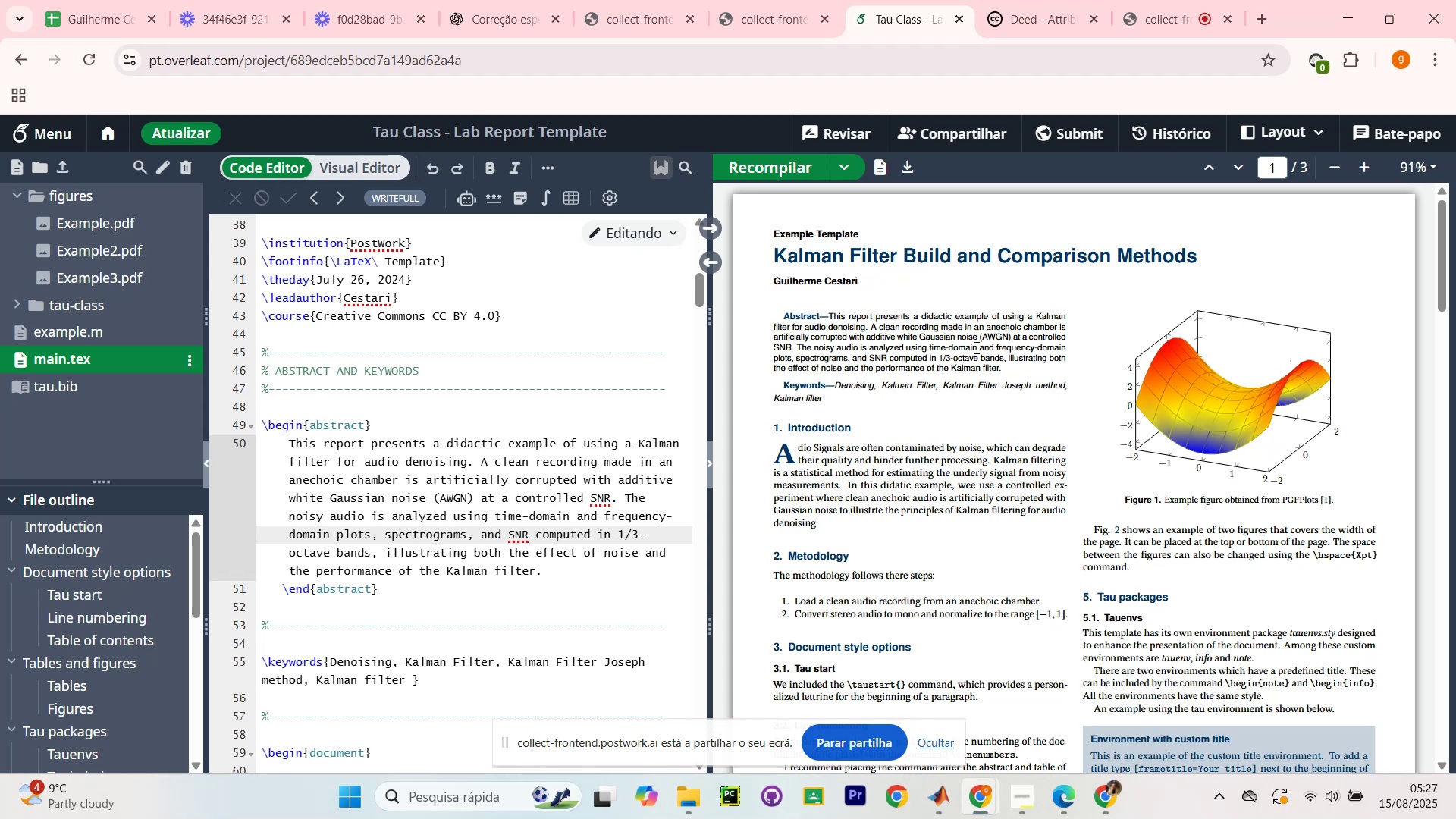 
wait(5.15)
 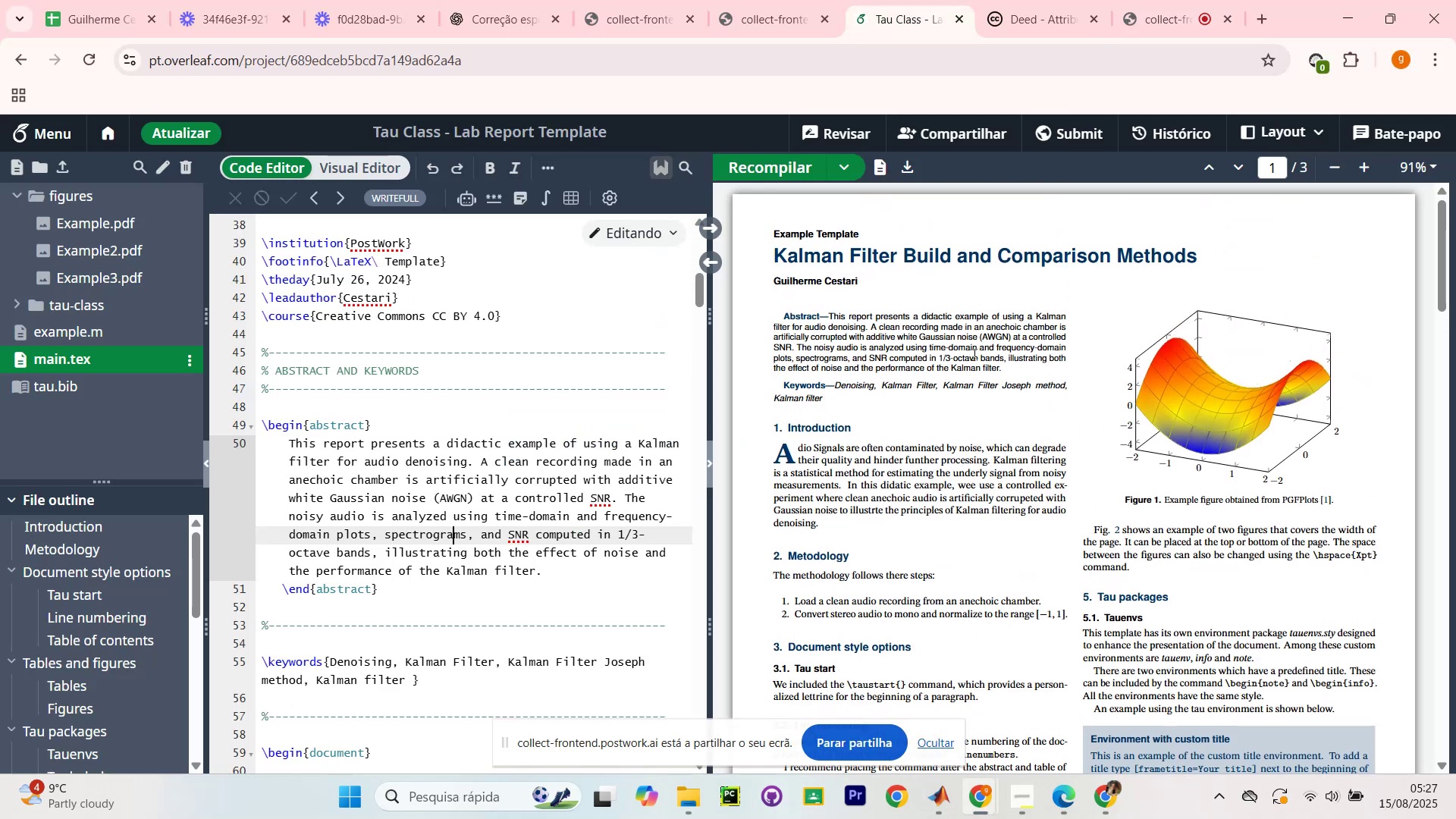 
scroll: coordinate [1206, 284], scroll_direction: down, amount: 4.0
 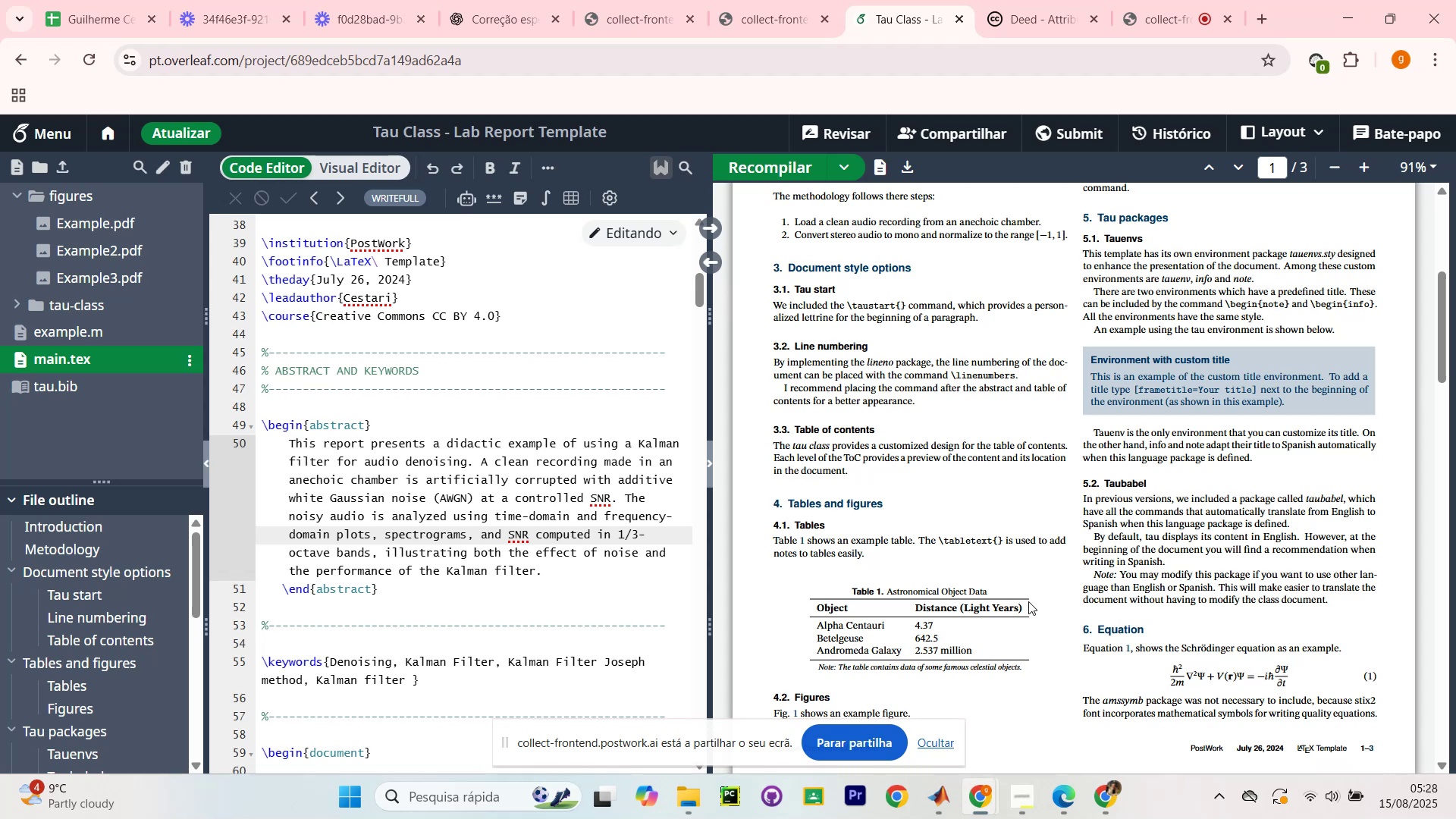 
wait(24.04)
 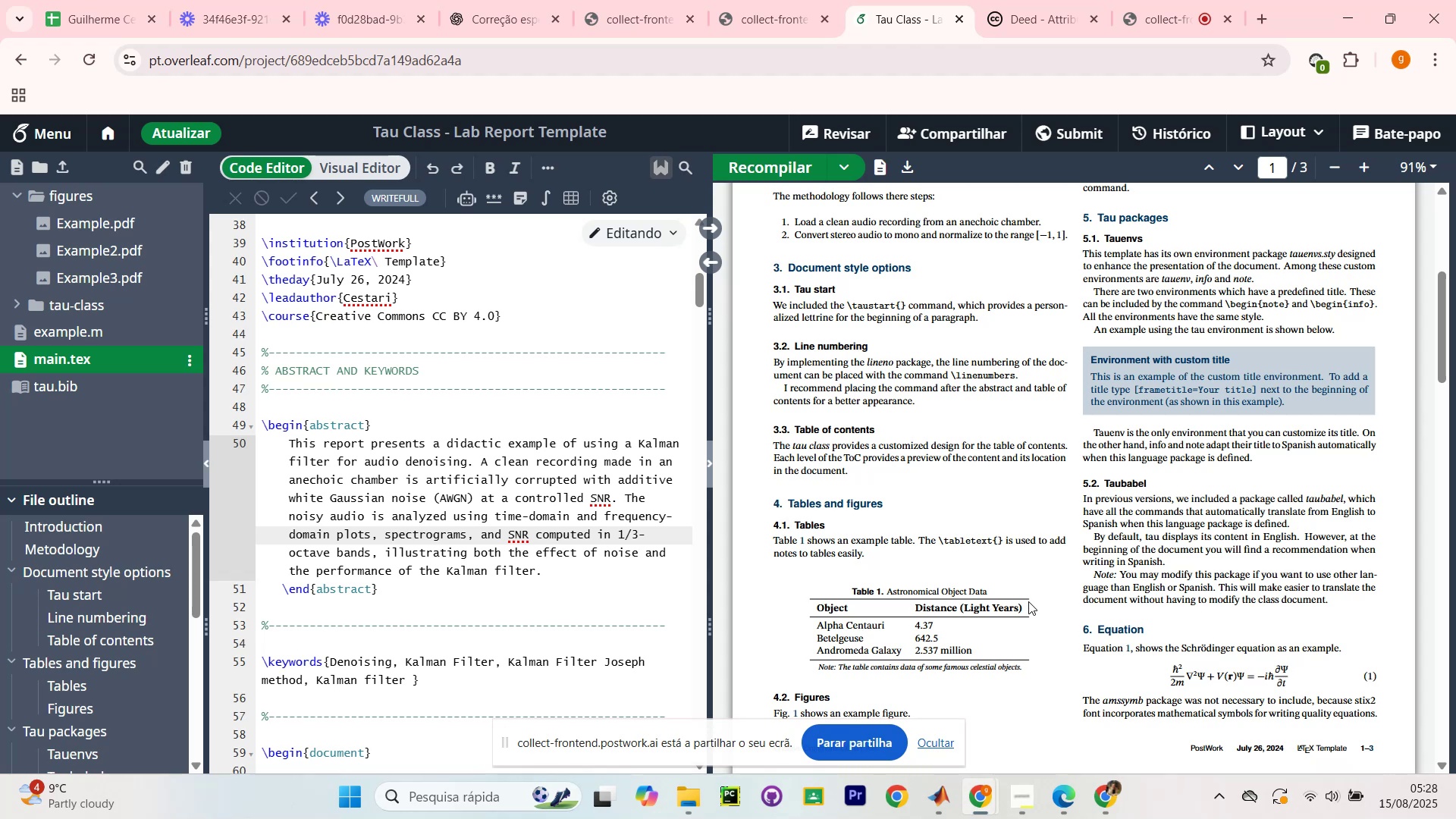 
scroll: coordinate [939, 508], scroll_direction: up, amount: 6.0
 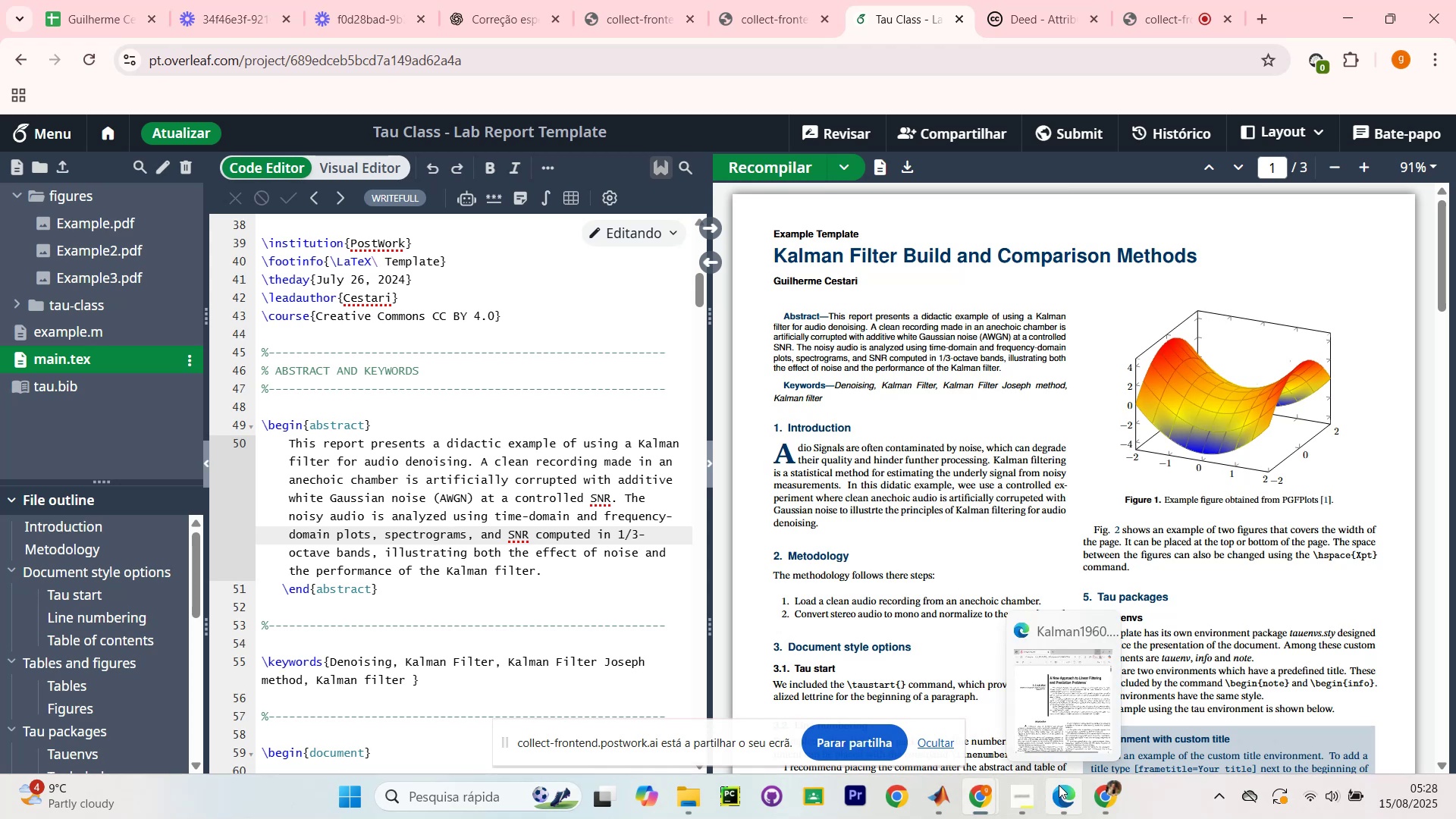 
mouse_move([1081, 801])
 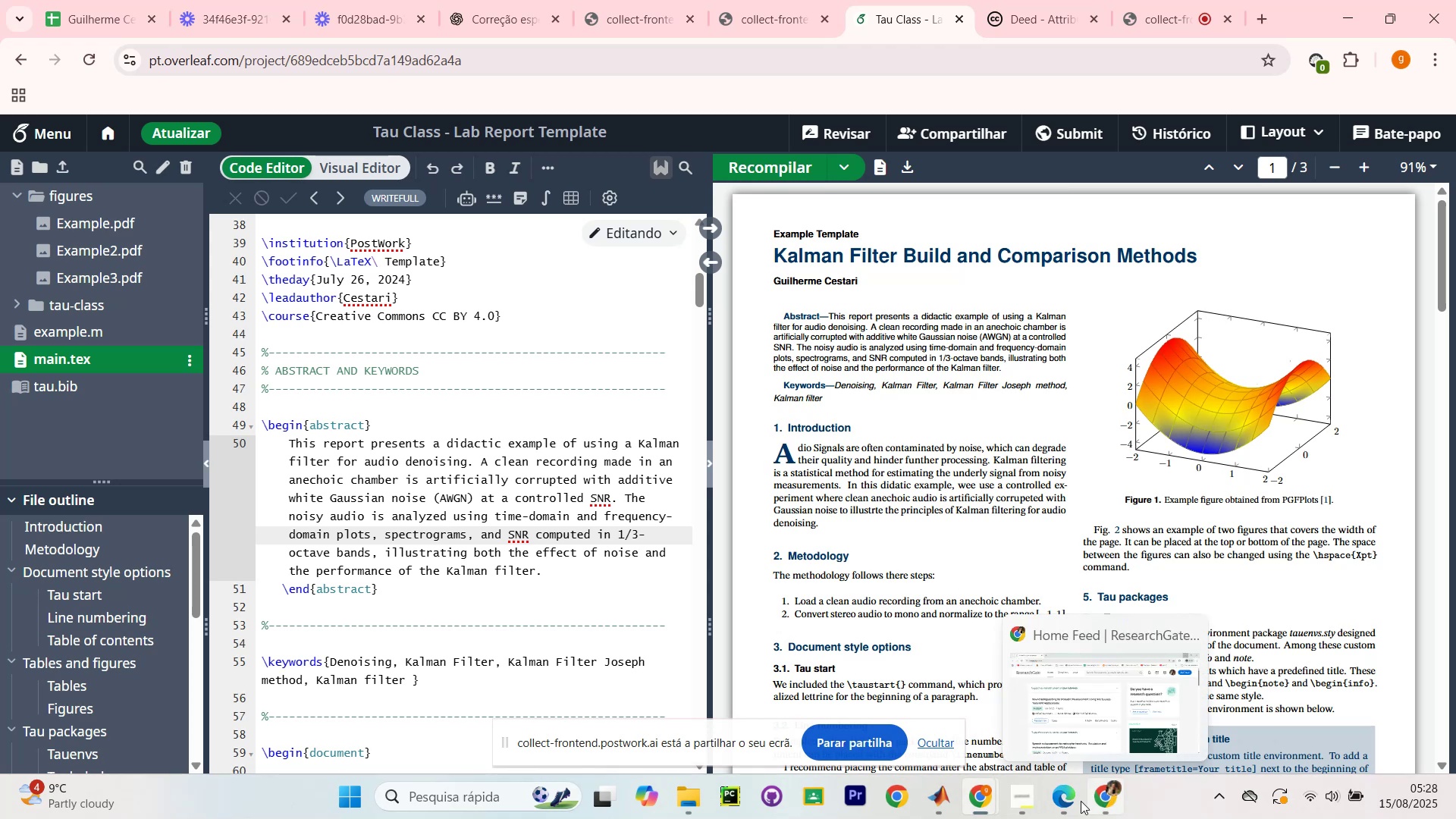 